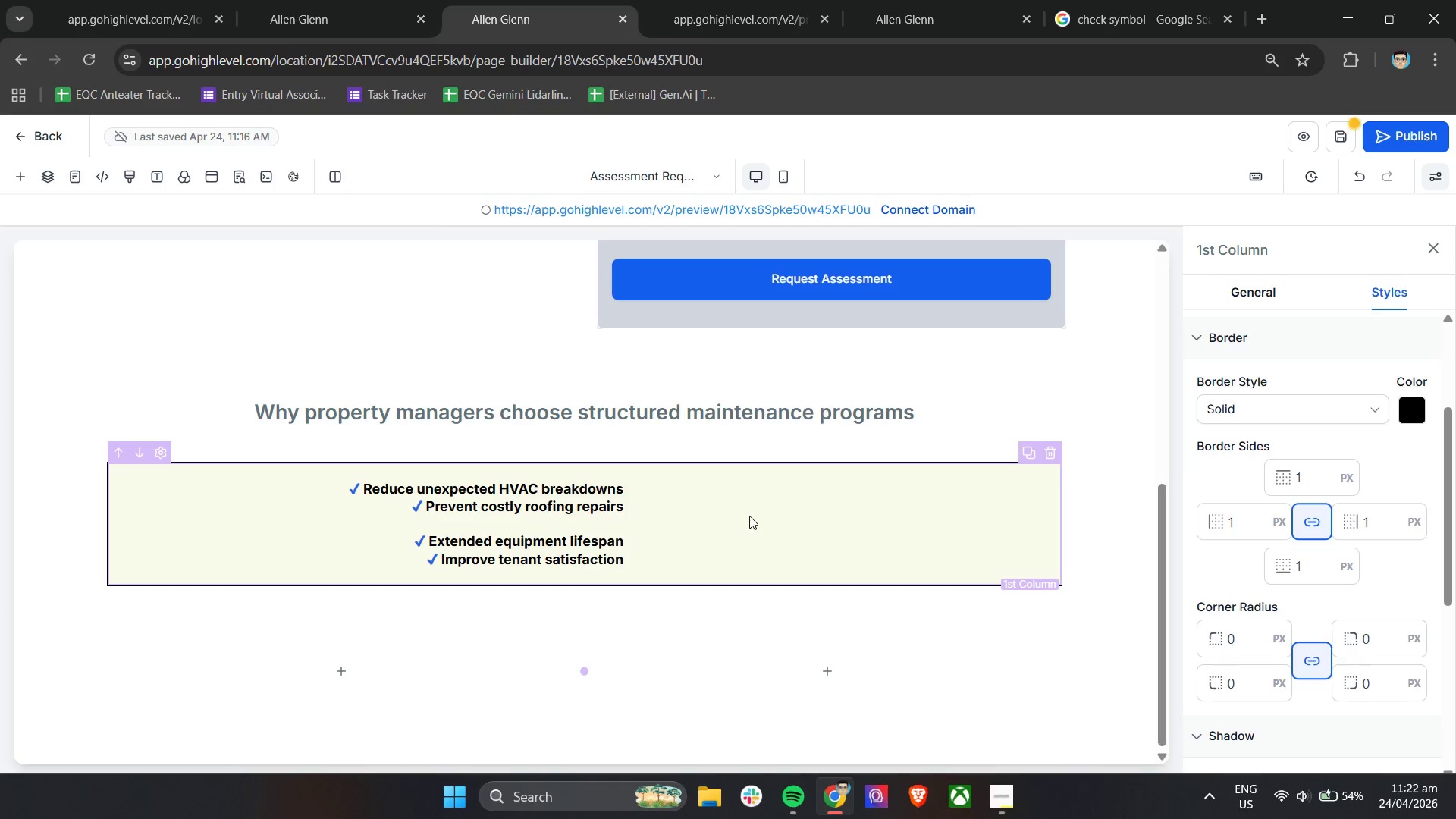 
wait(24.94)
 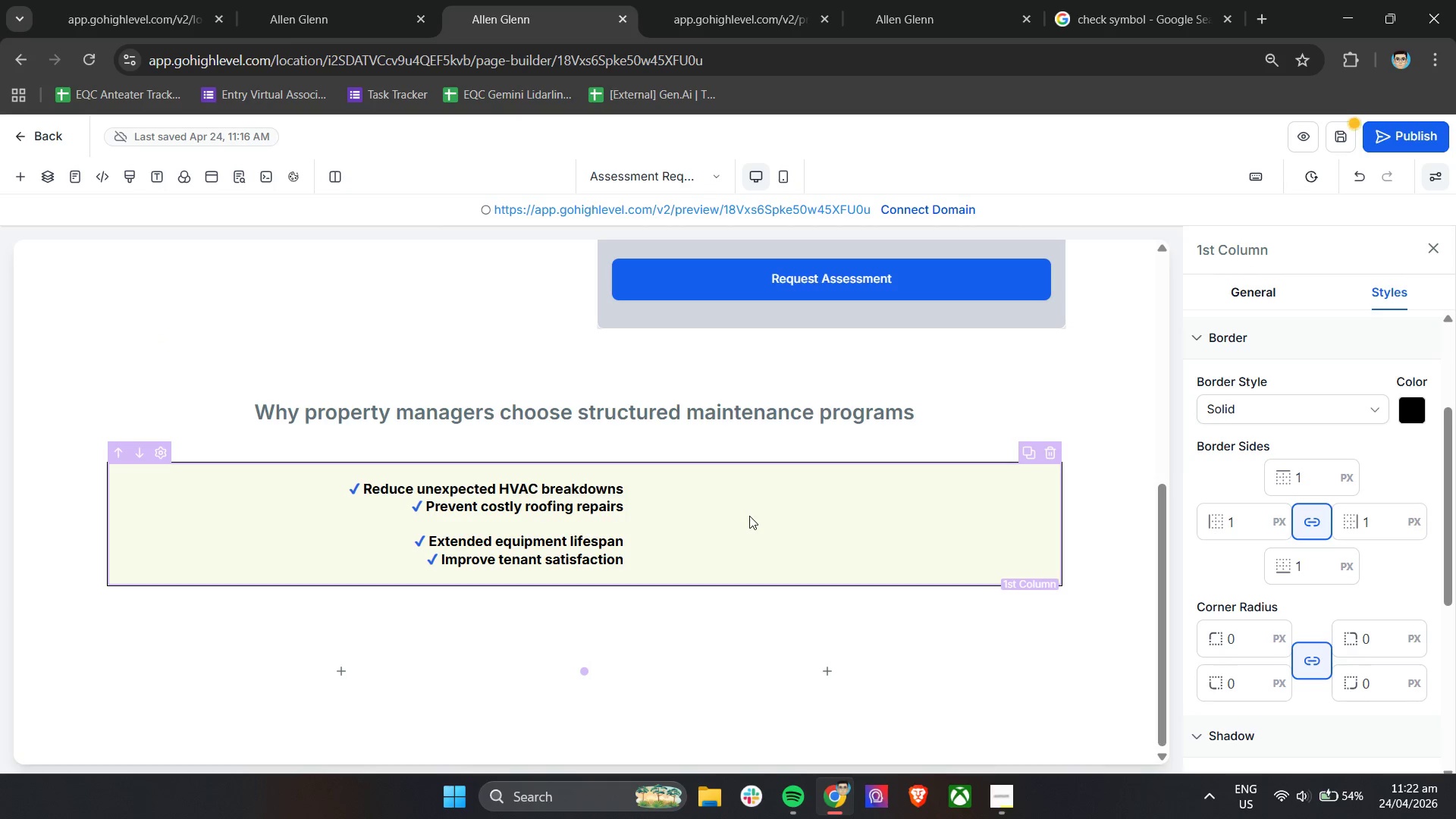 
left_click([669, 513])
 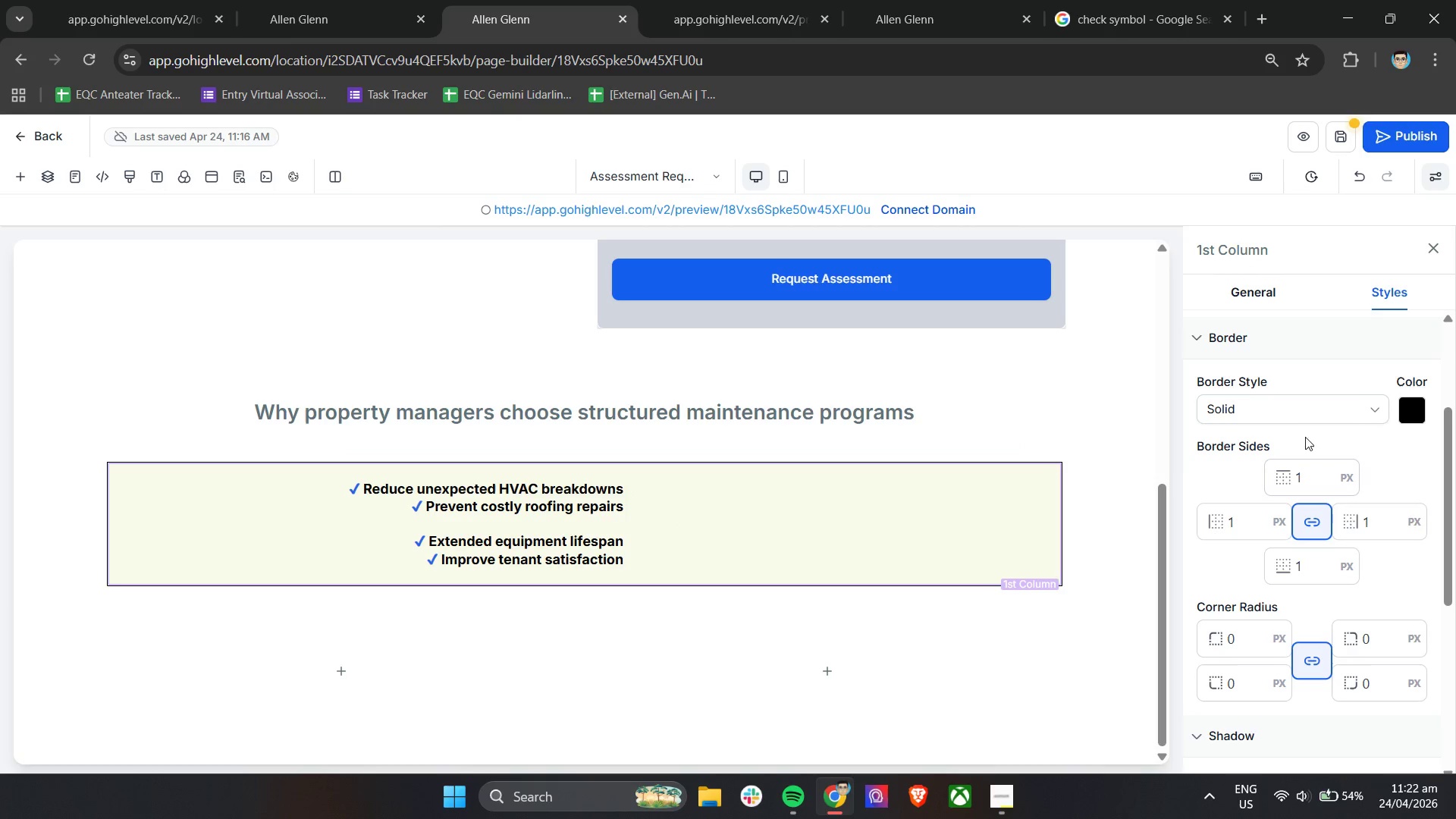 
left_click([1263, 289])
 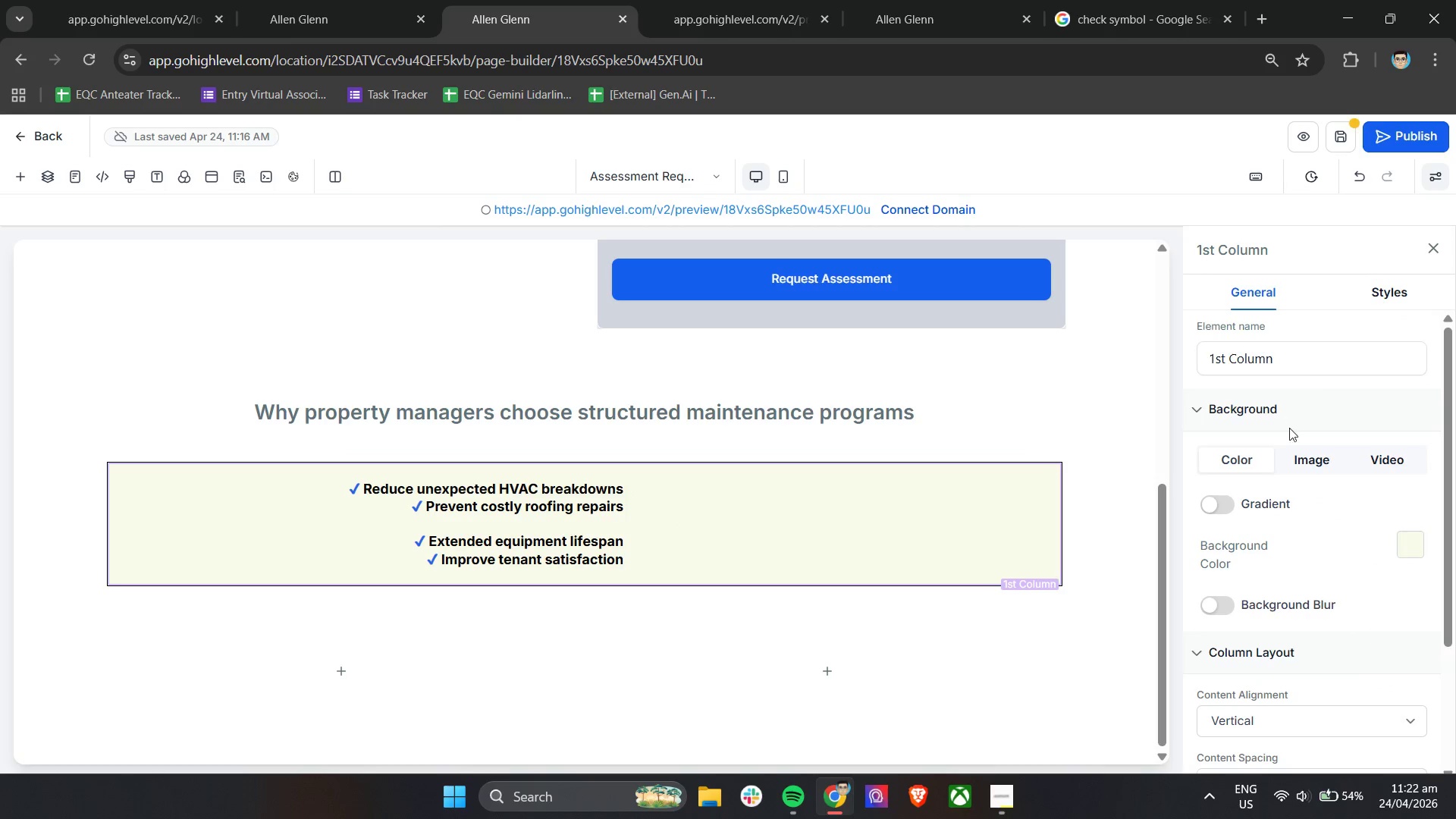 
scroll: coordinate [1317, 573], scroll_direction: up, amount: 7.0
 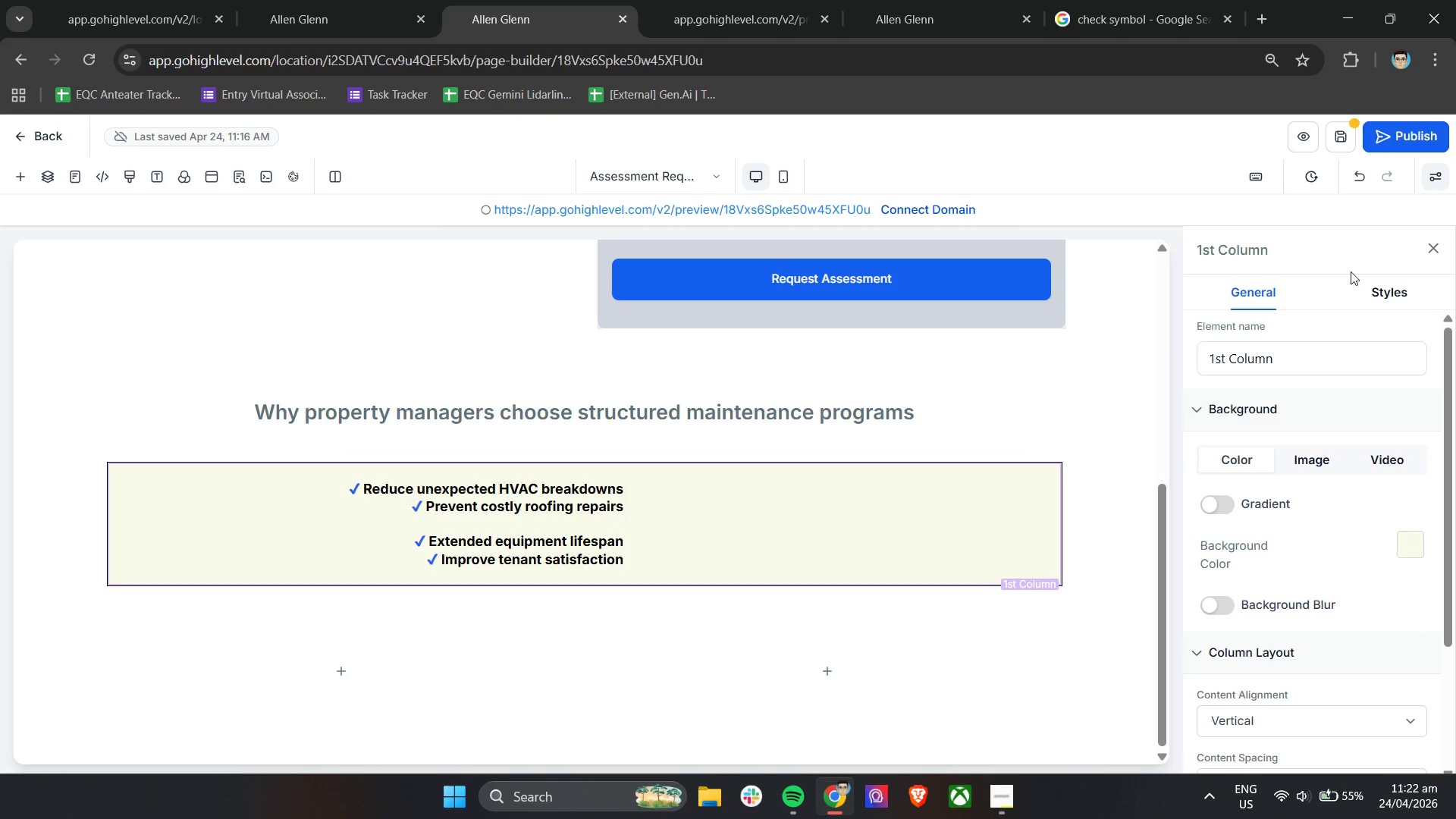 
left_click([1376, 293])
 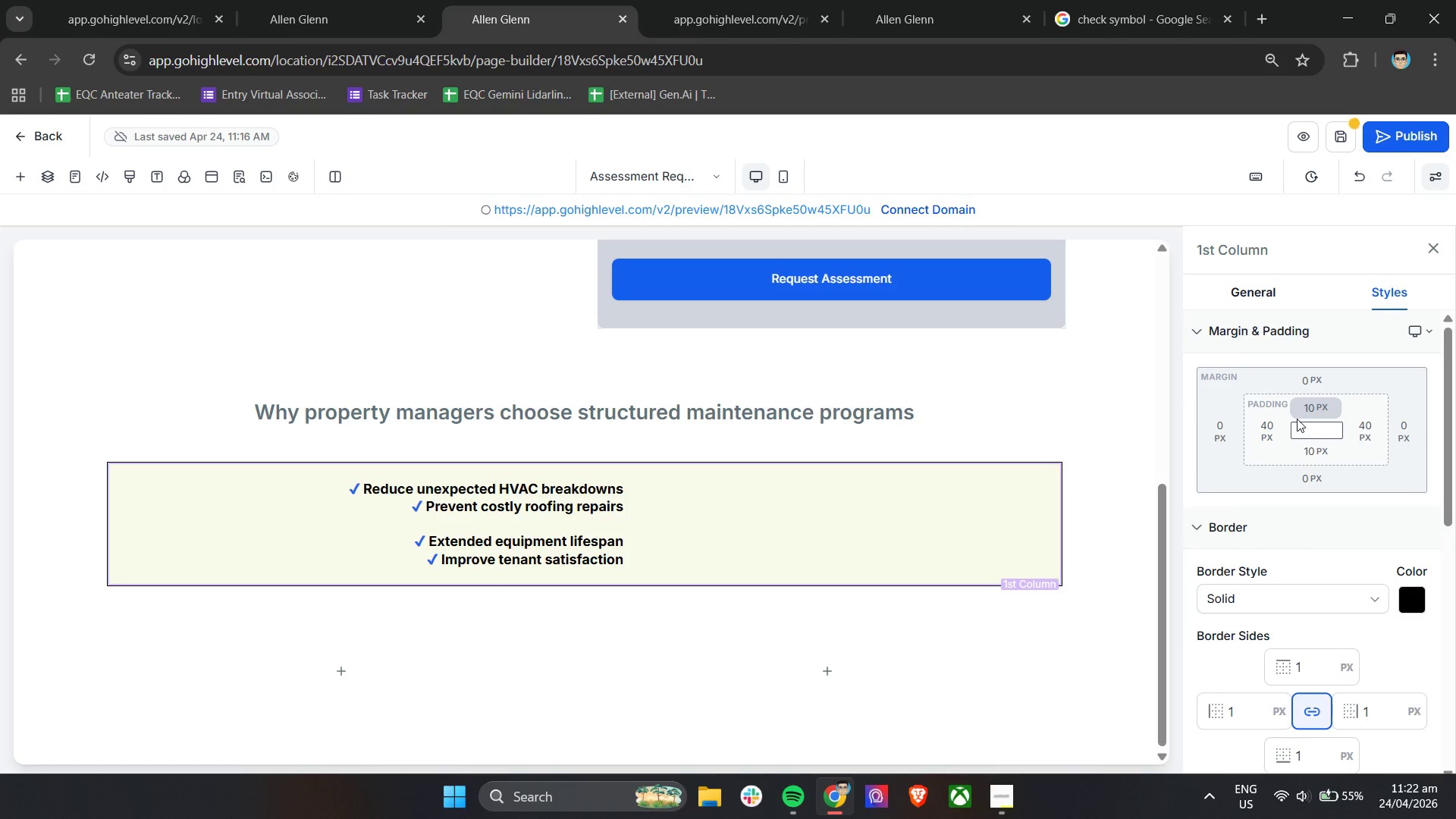 
left_click([1317, 411])
 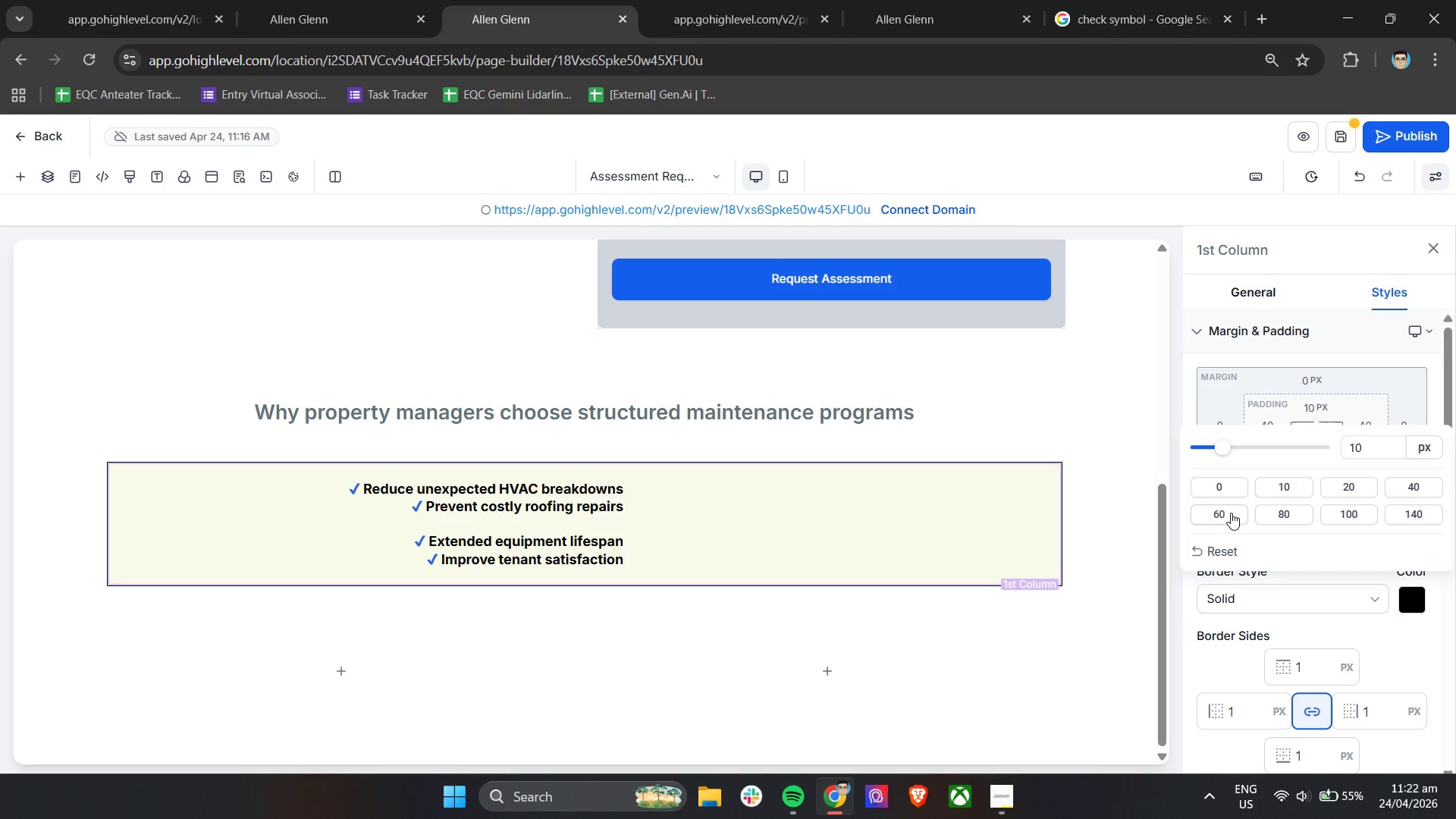 
left_click([1395, 494])
 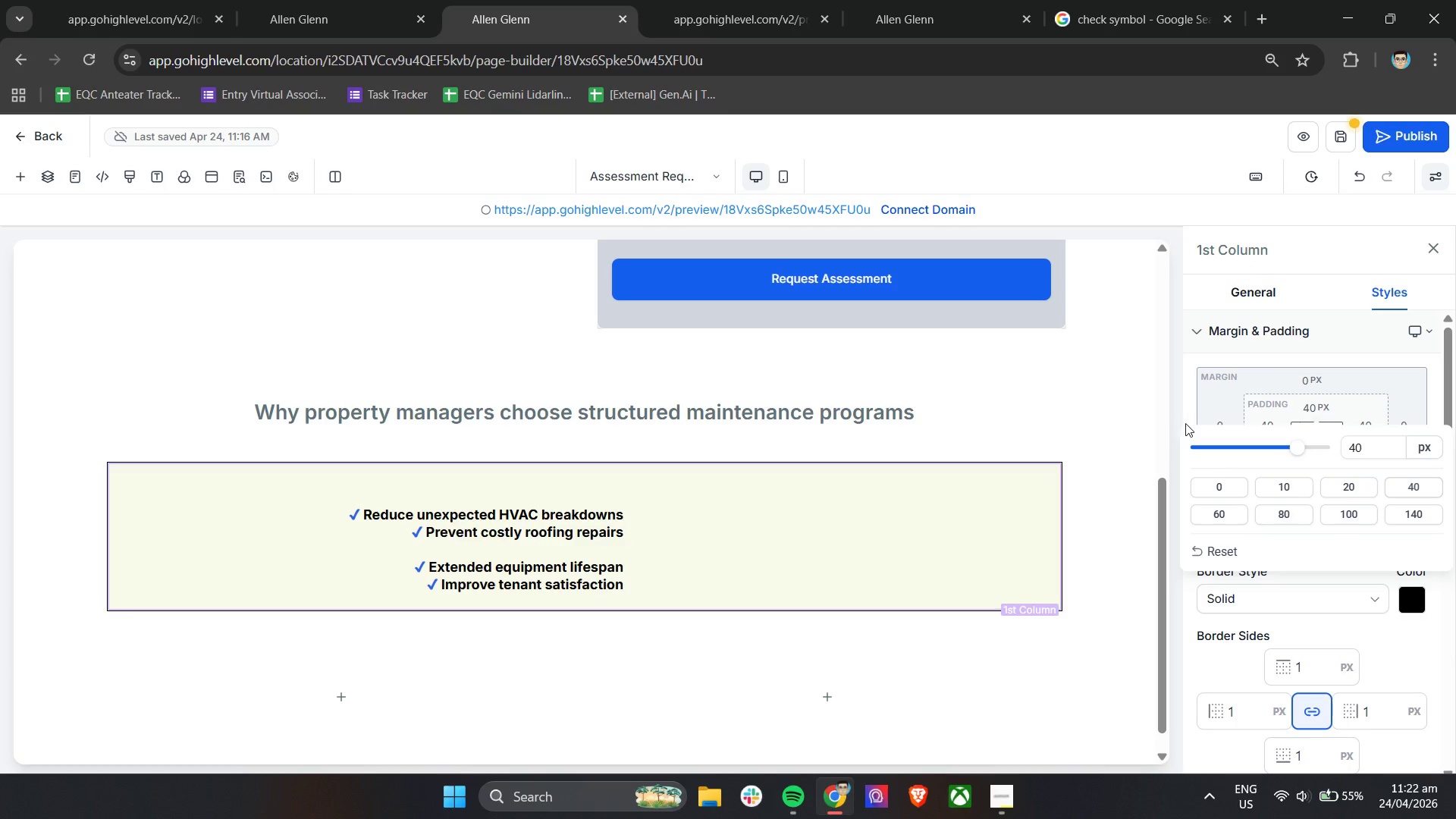 
left_click([1192, 417])
 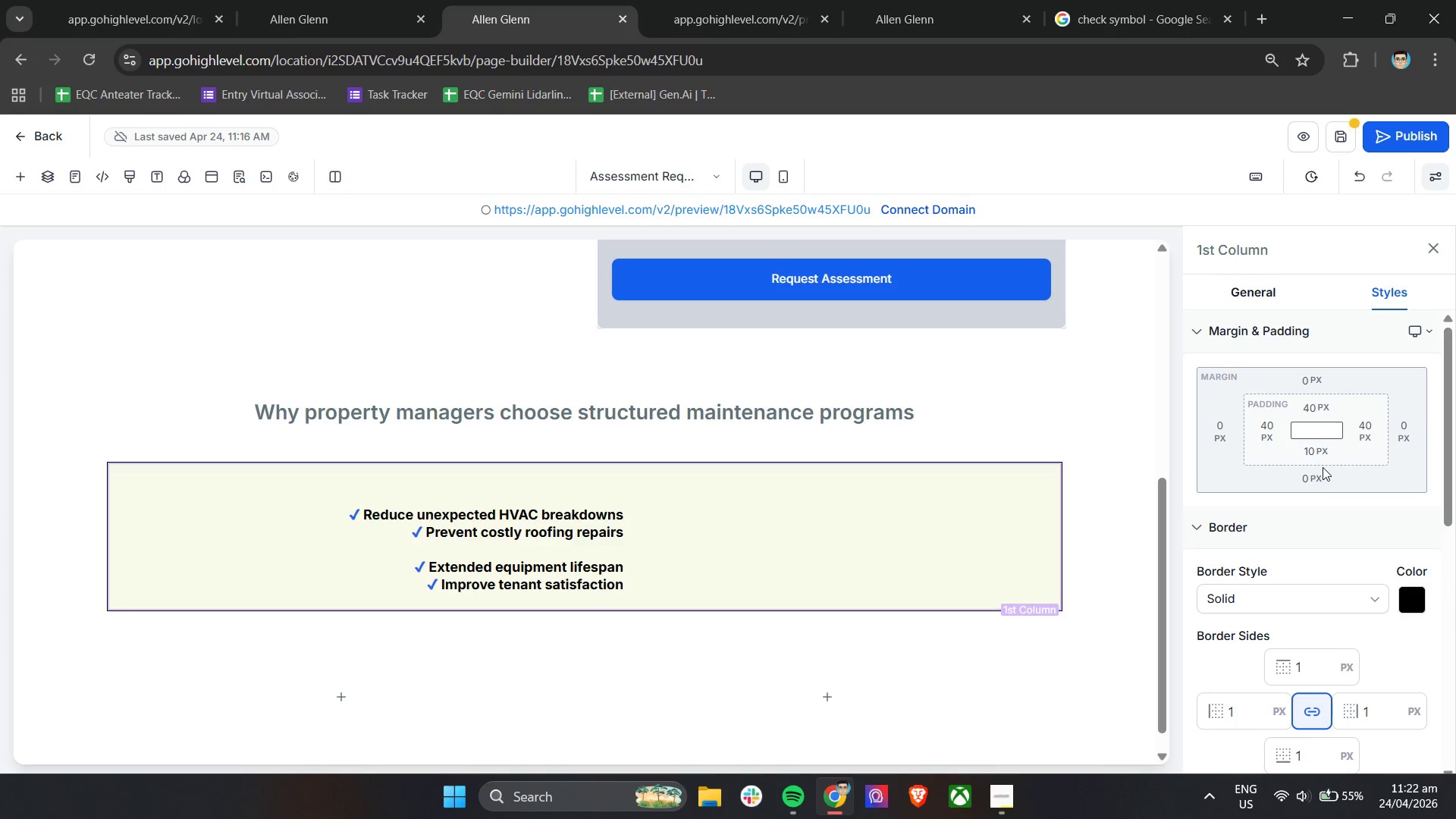 
left_click([1323, 458])
 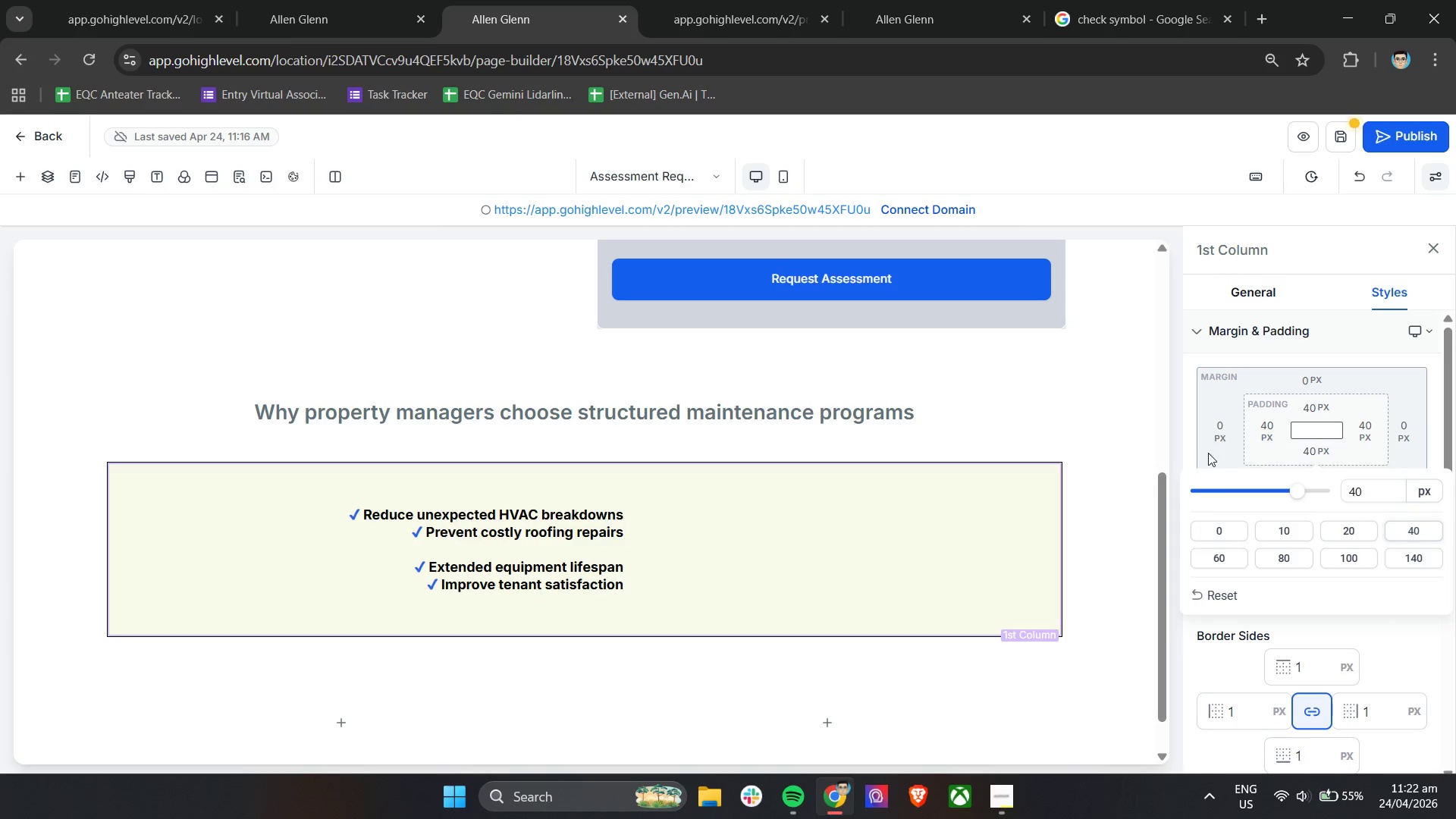 
left_click([1198, 421])
 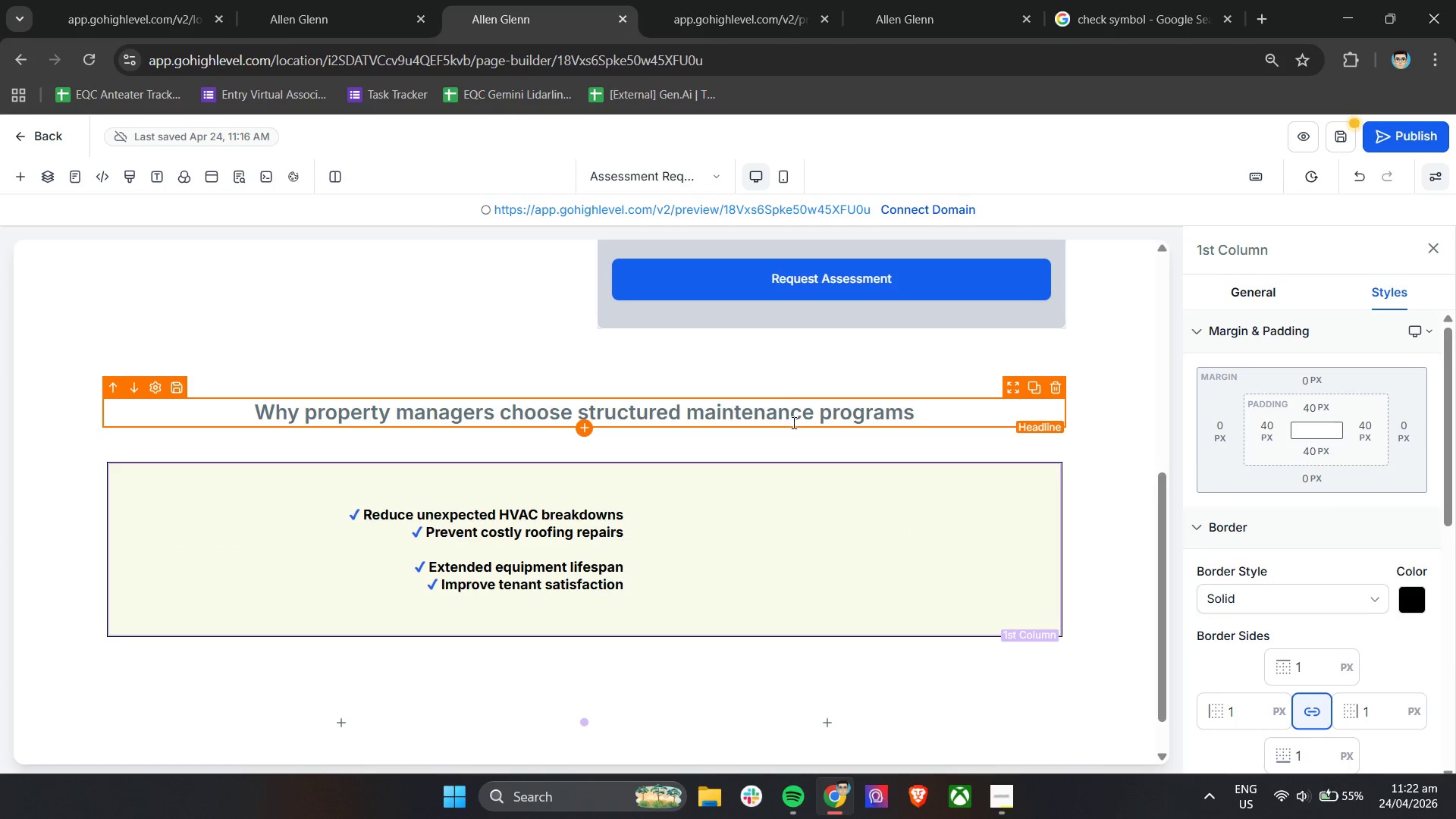 
wait(8.23)
 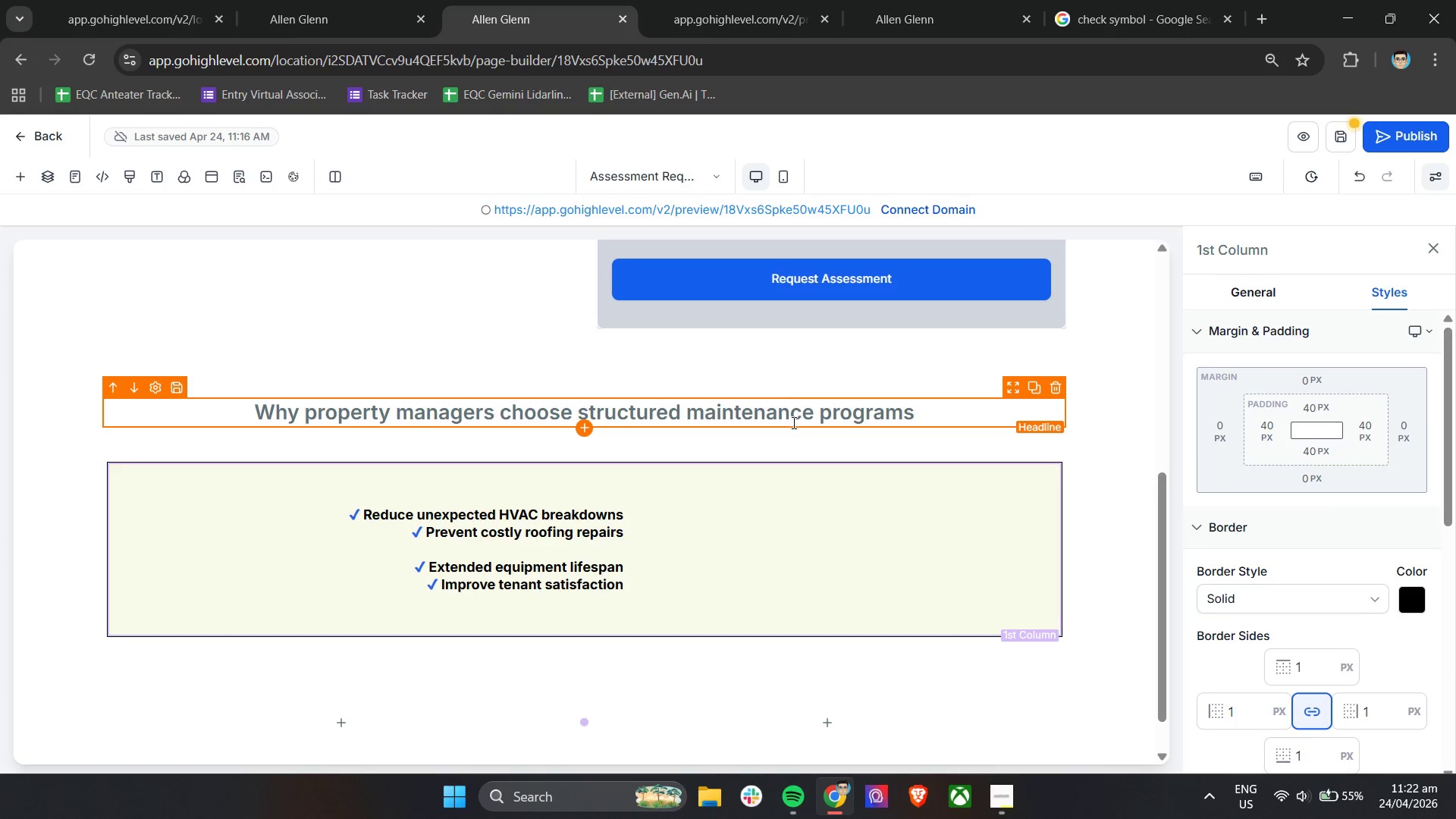 
left_click([1102, 561])
 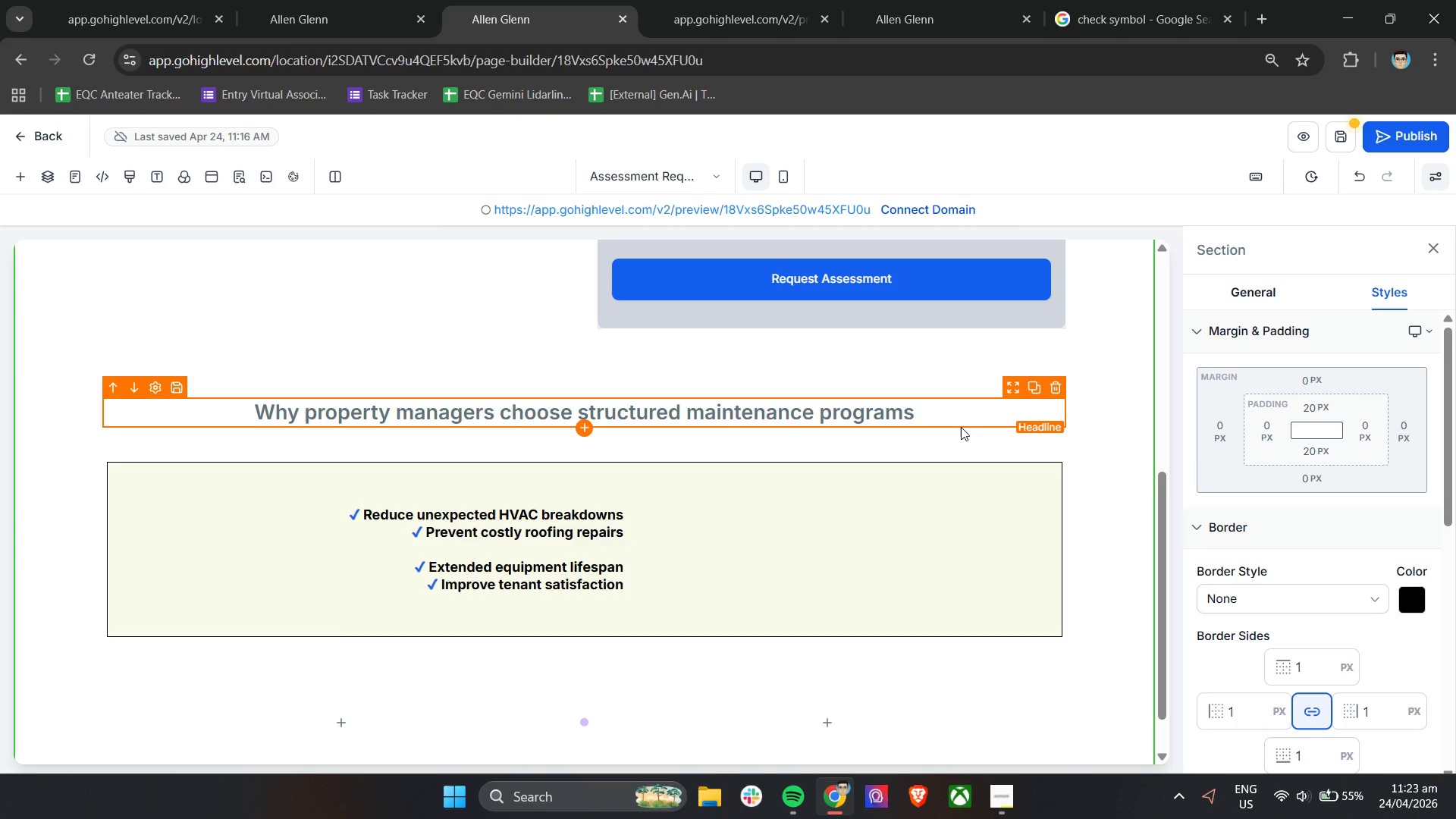 
wait(15.05)
 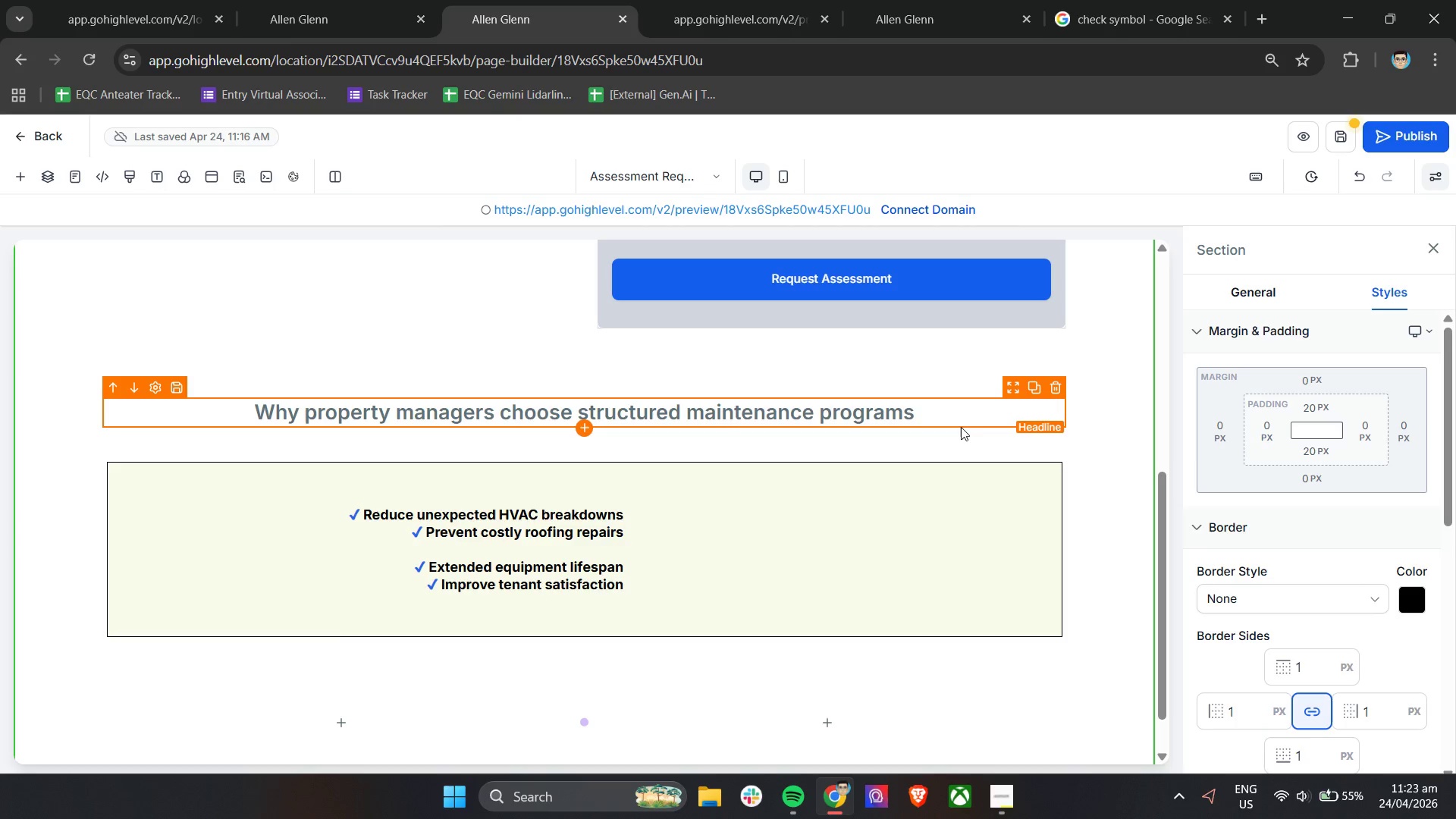 
left_click([532, 590])
 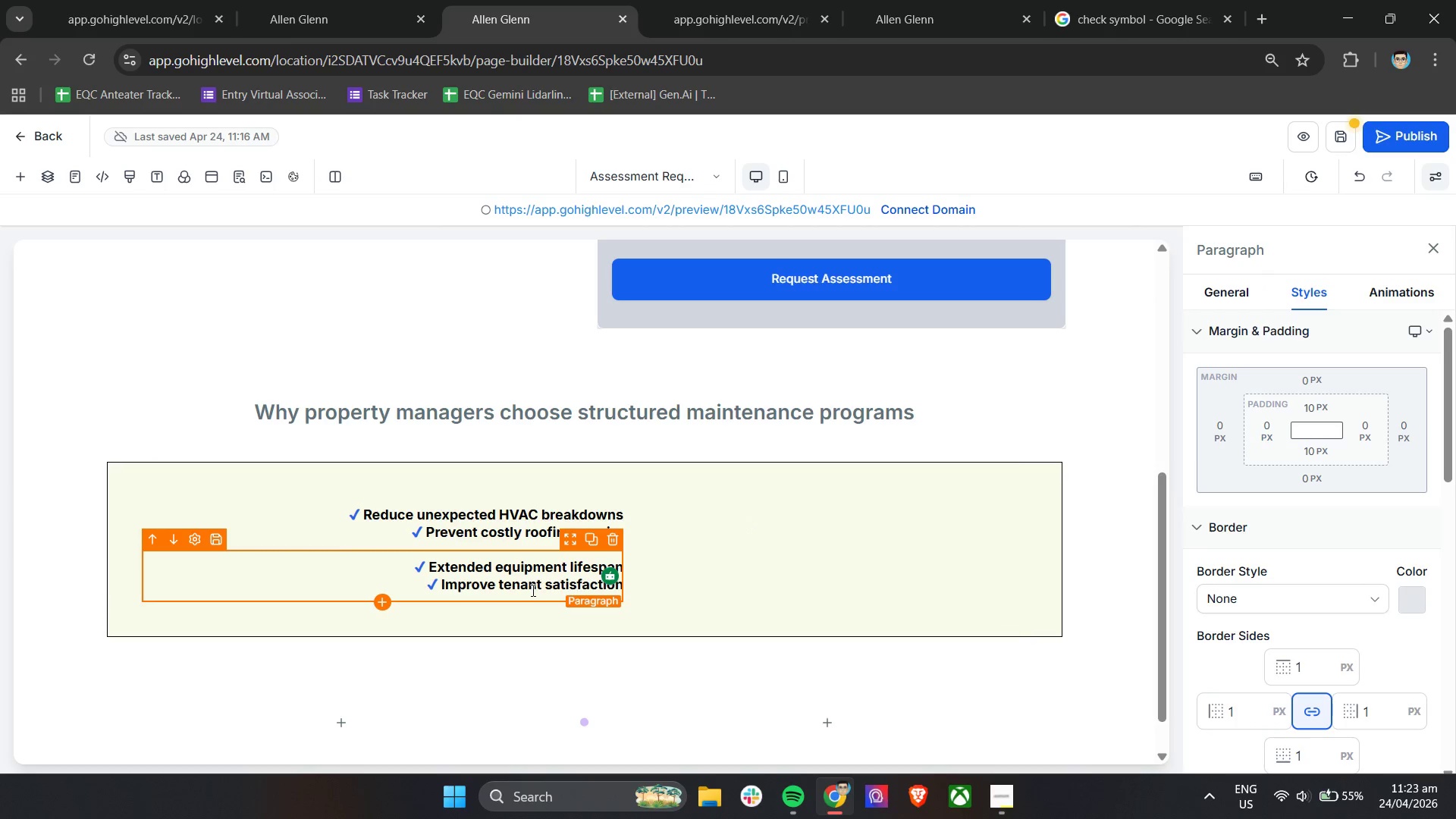 
key(Control+A)
 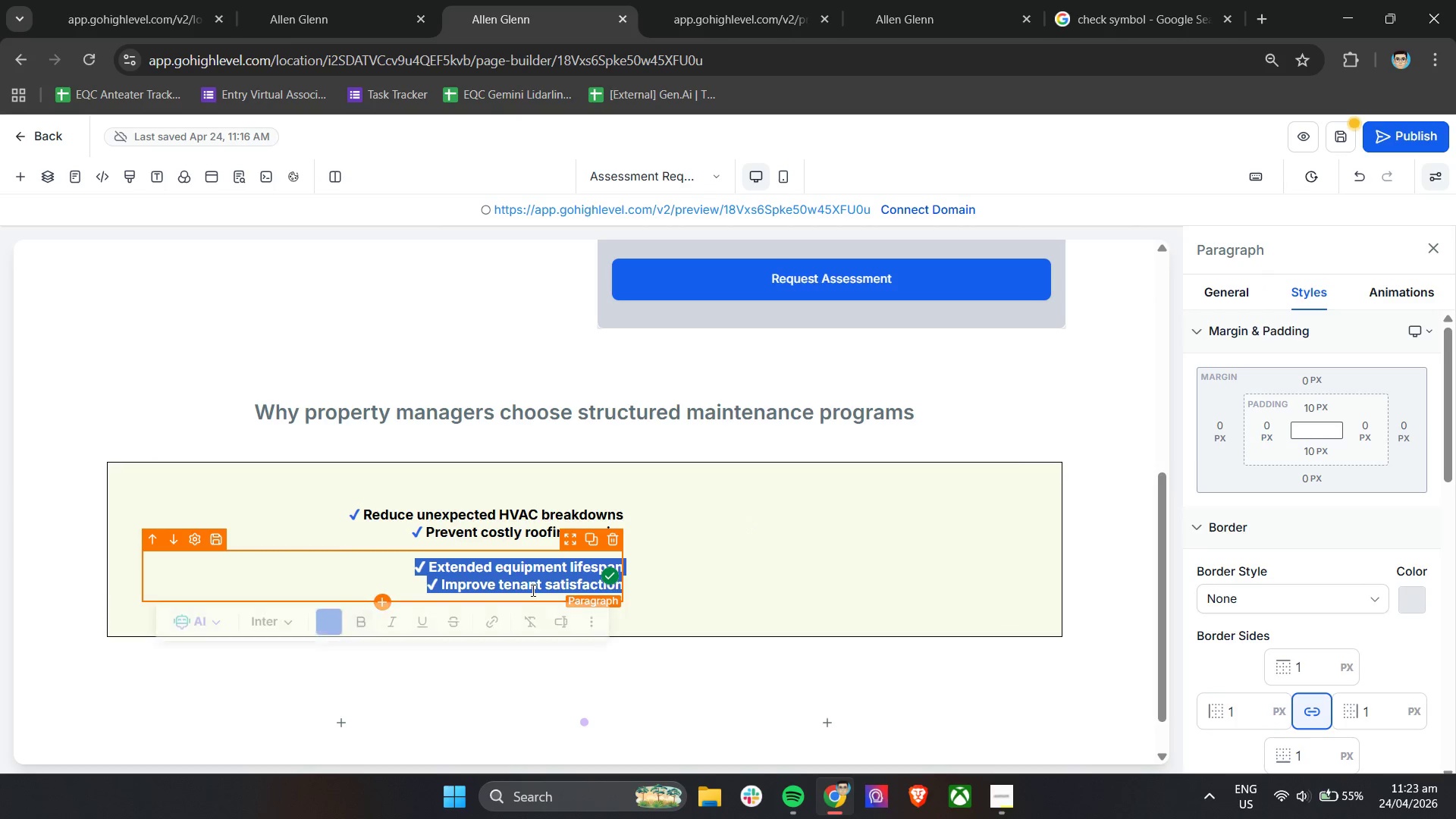 
key(Control+C)
 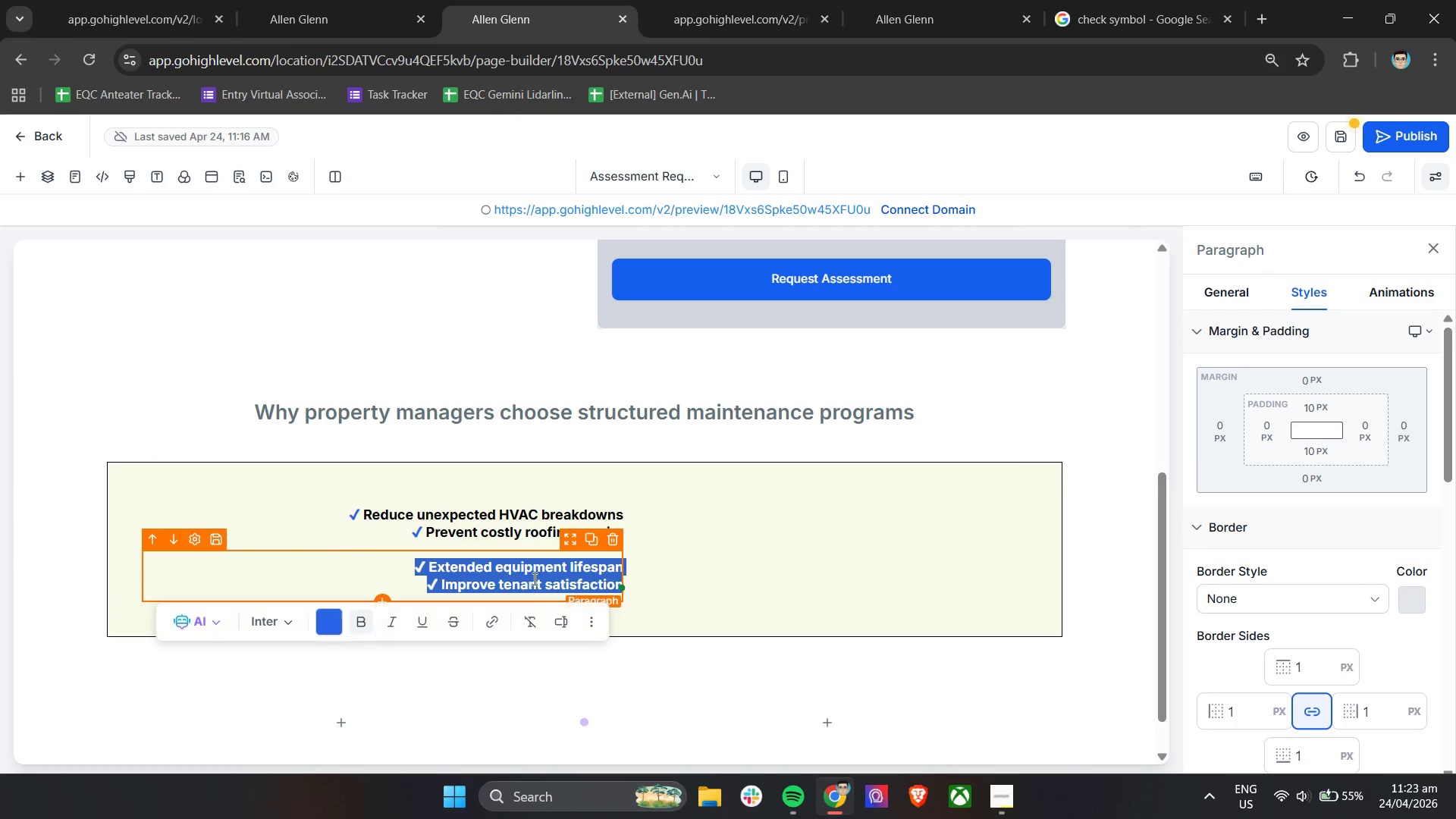 
key(Control+C)
 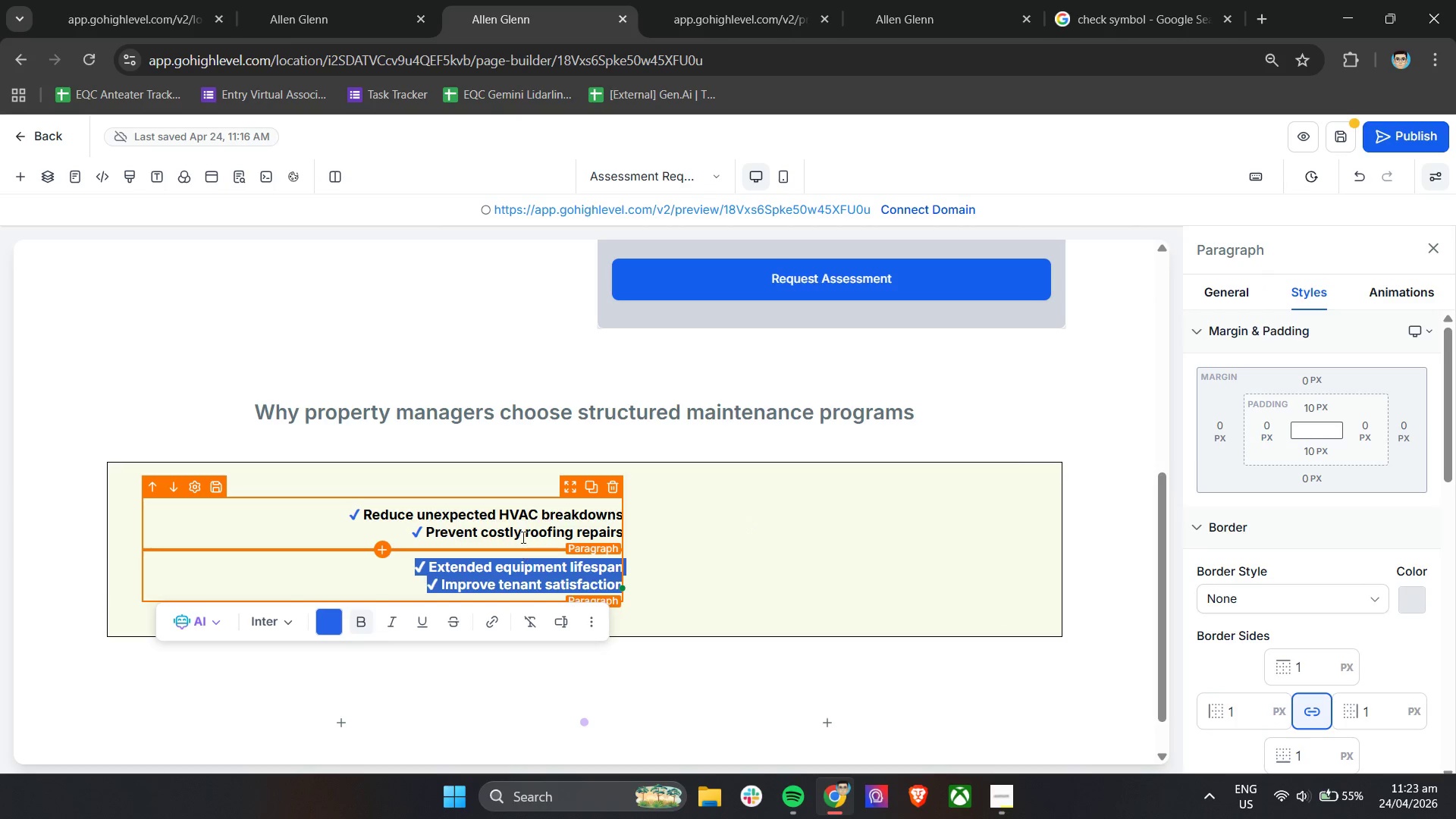 
left_click([522, 536])
 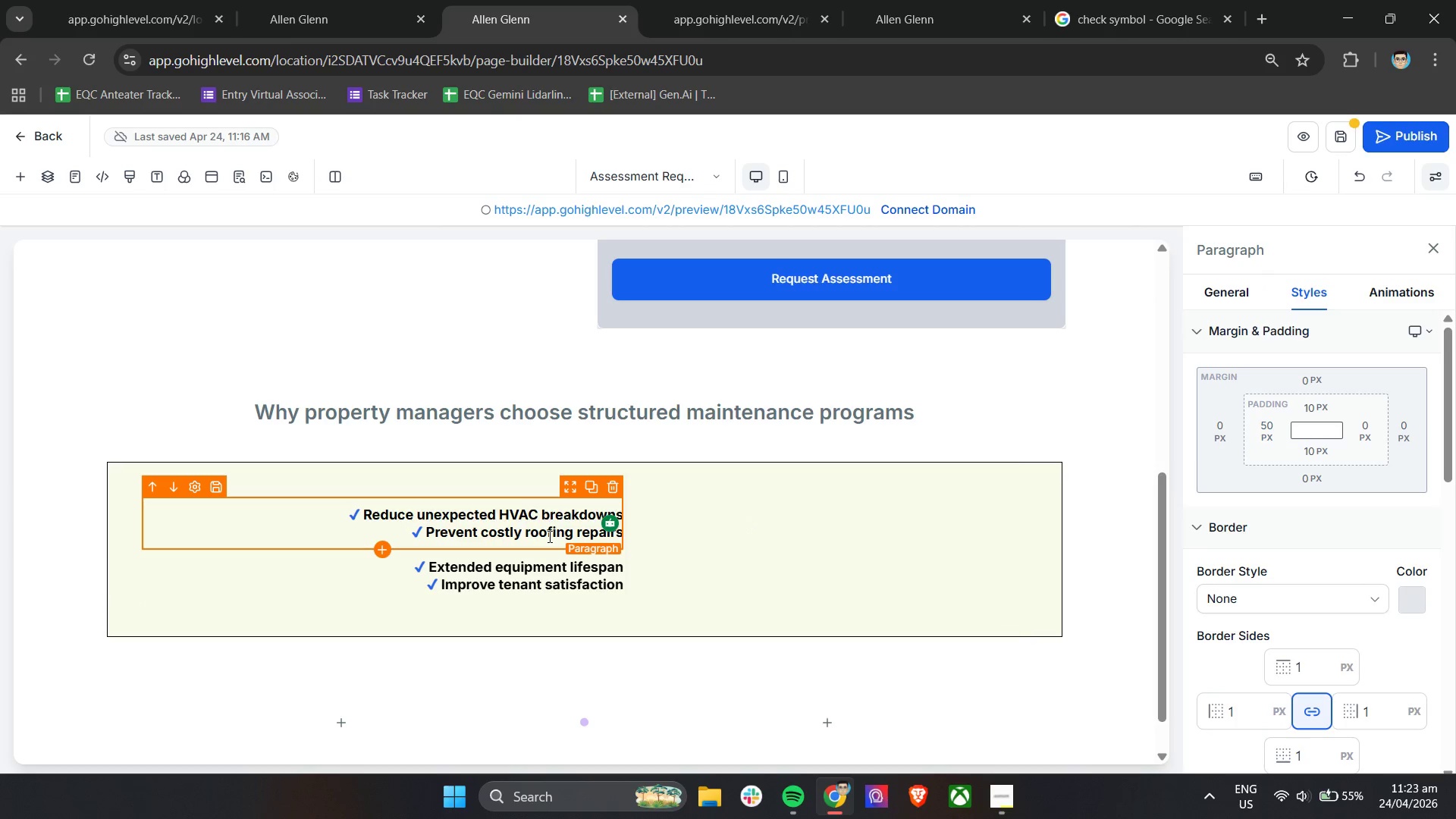 
key(ArrowDown)
 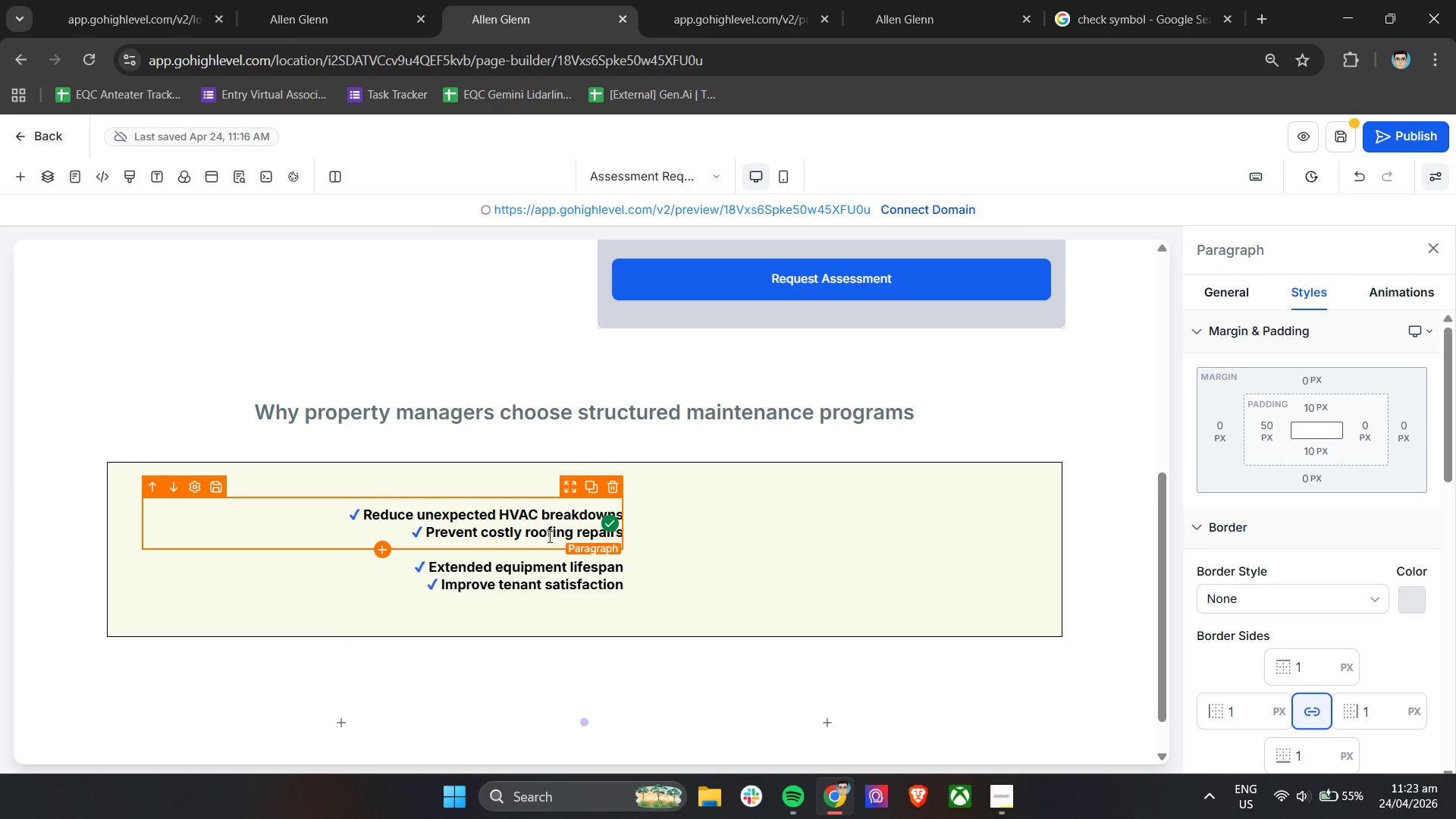 
hold_key(key=ArrowRight, duration=0.42)
 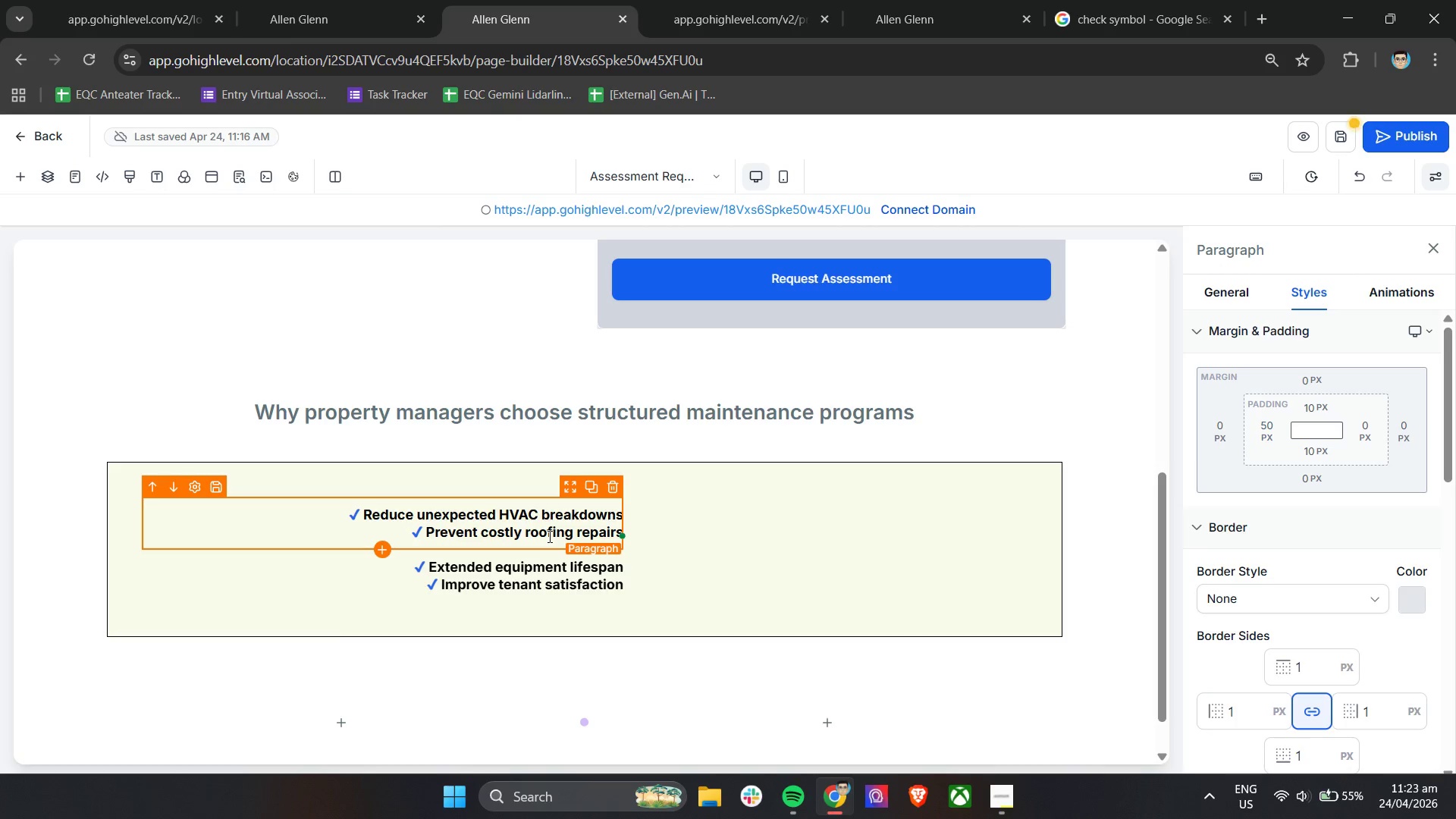 
key(ArrowRight)
 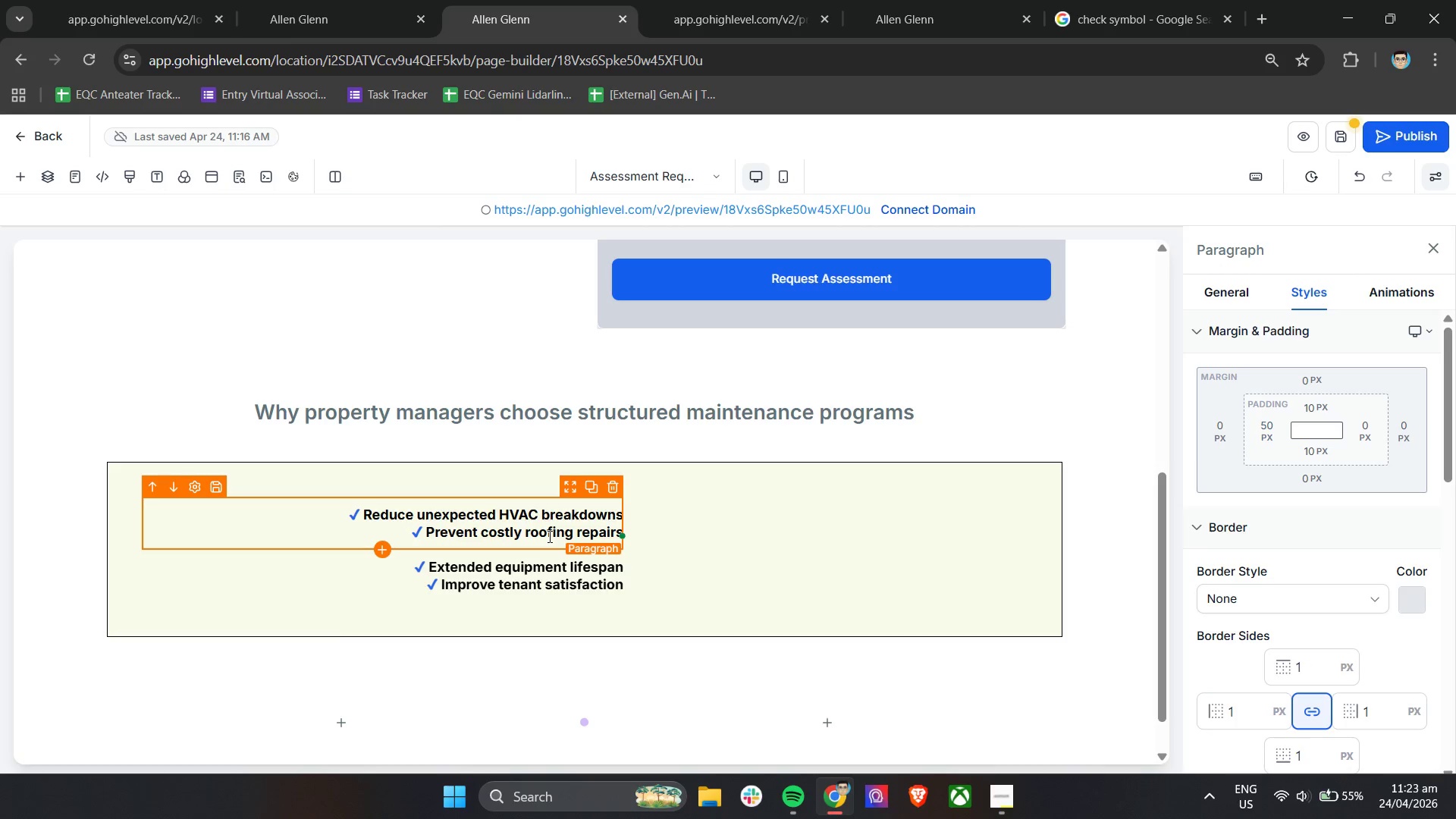 
key(ArrowRight)
 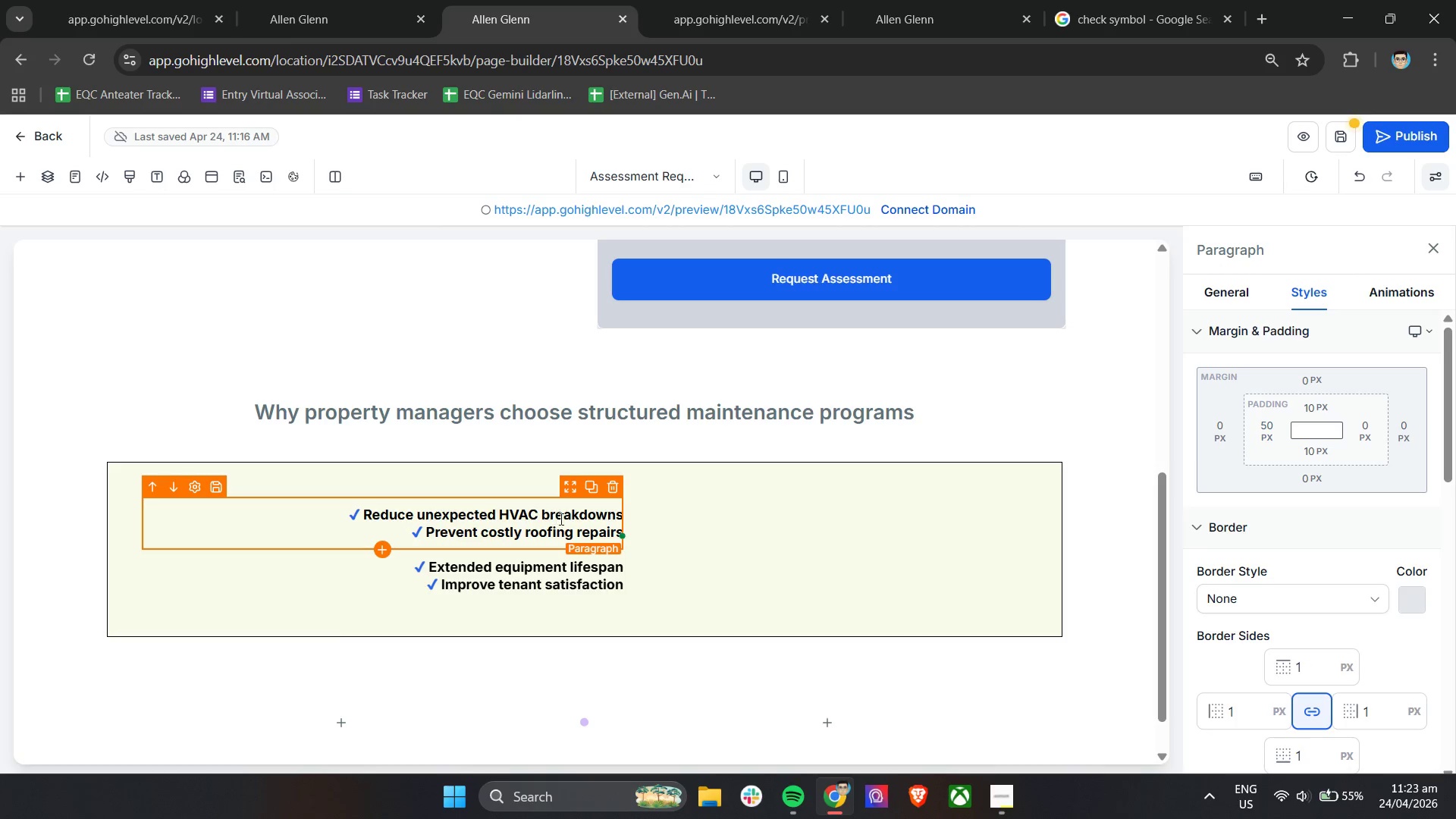 
left_click([587, 522])
 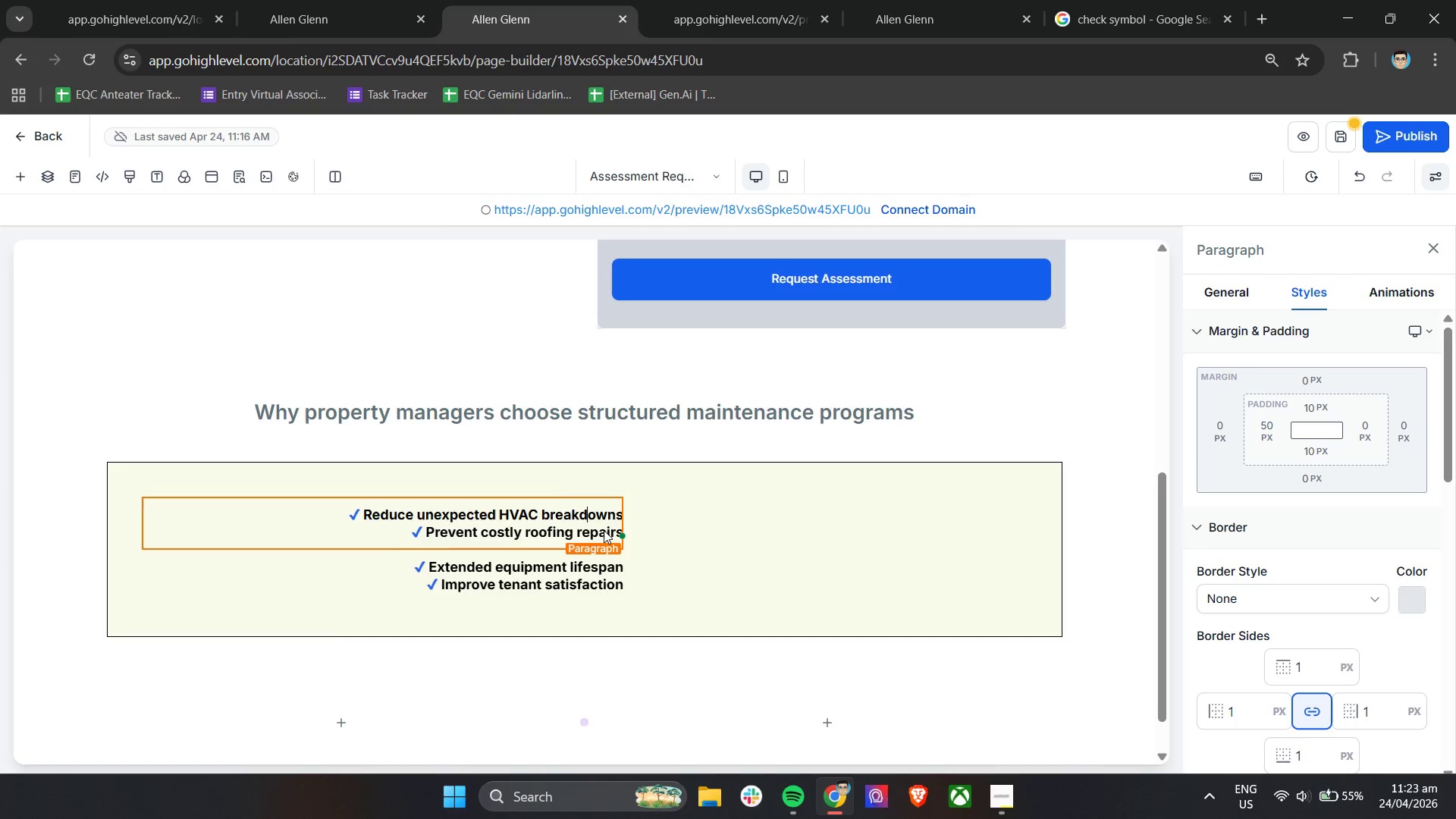 
left_click([607, 533])
 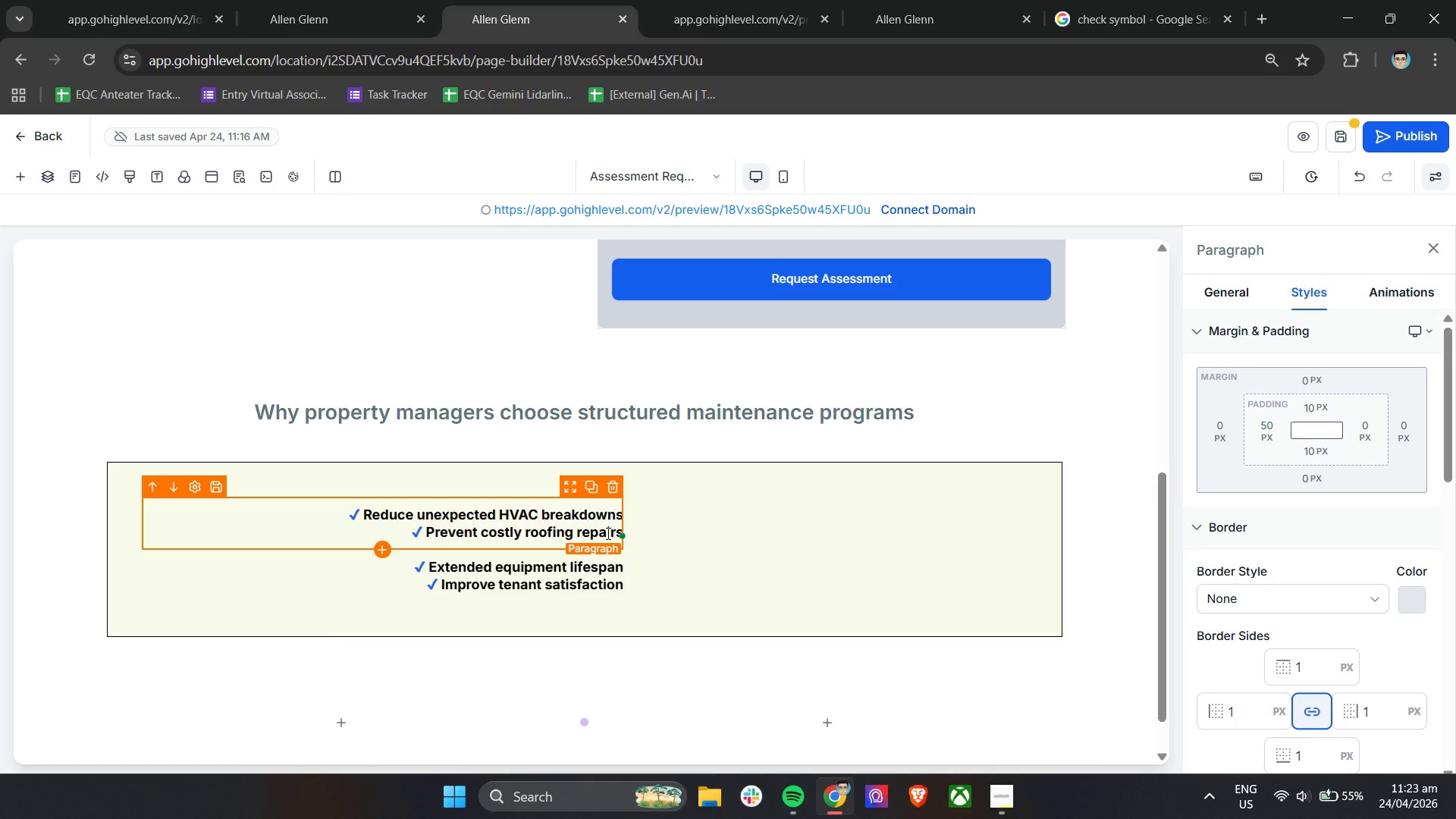 
key(ArrowDown)
 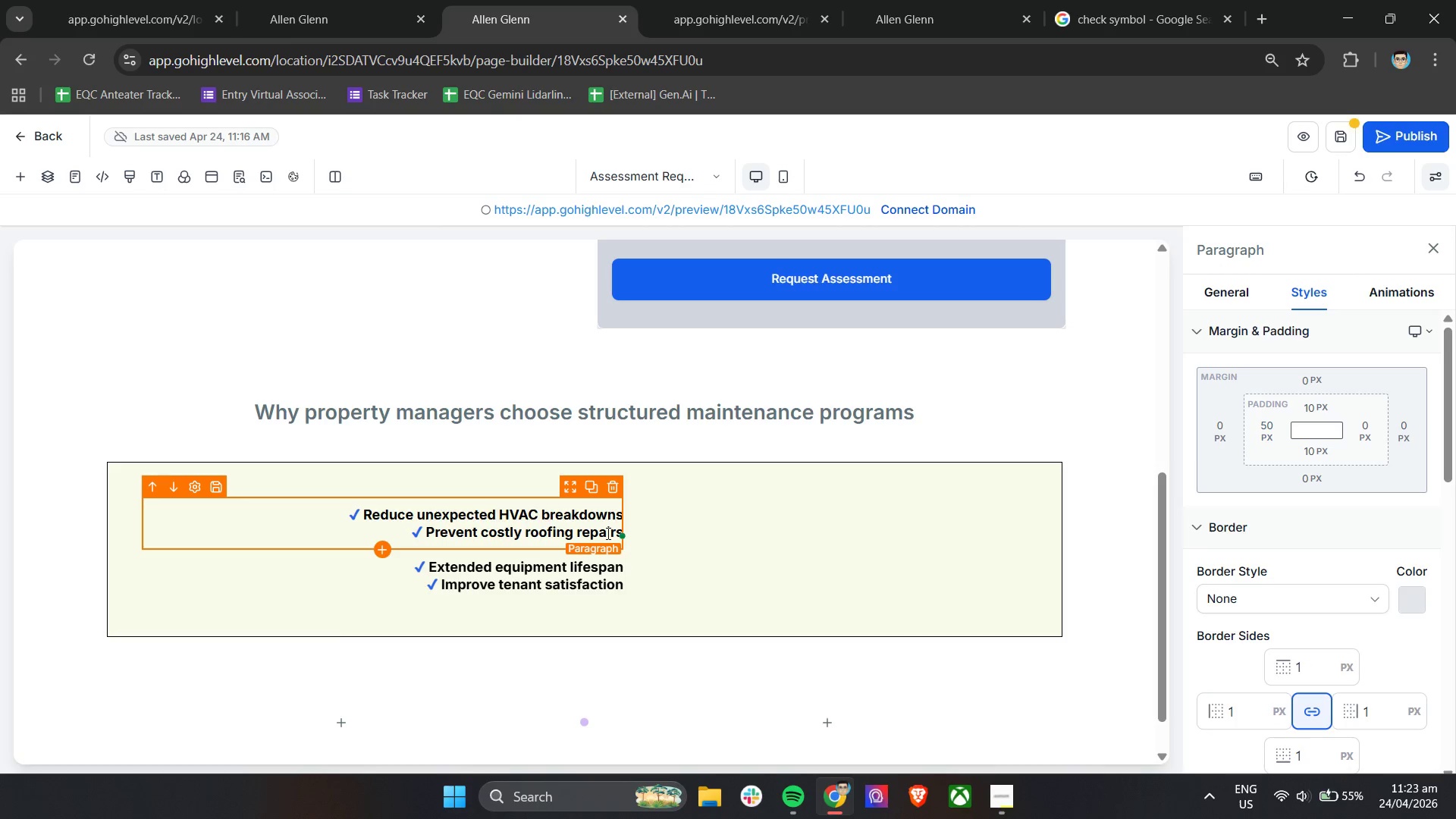 
key(ArrowRight)
 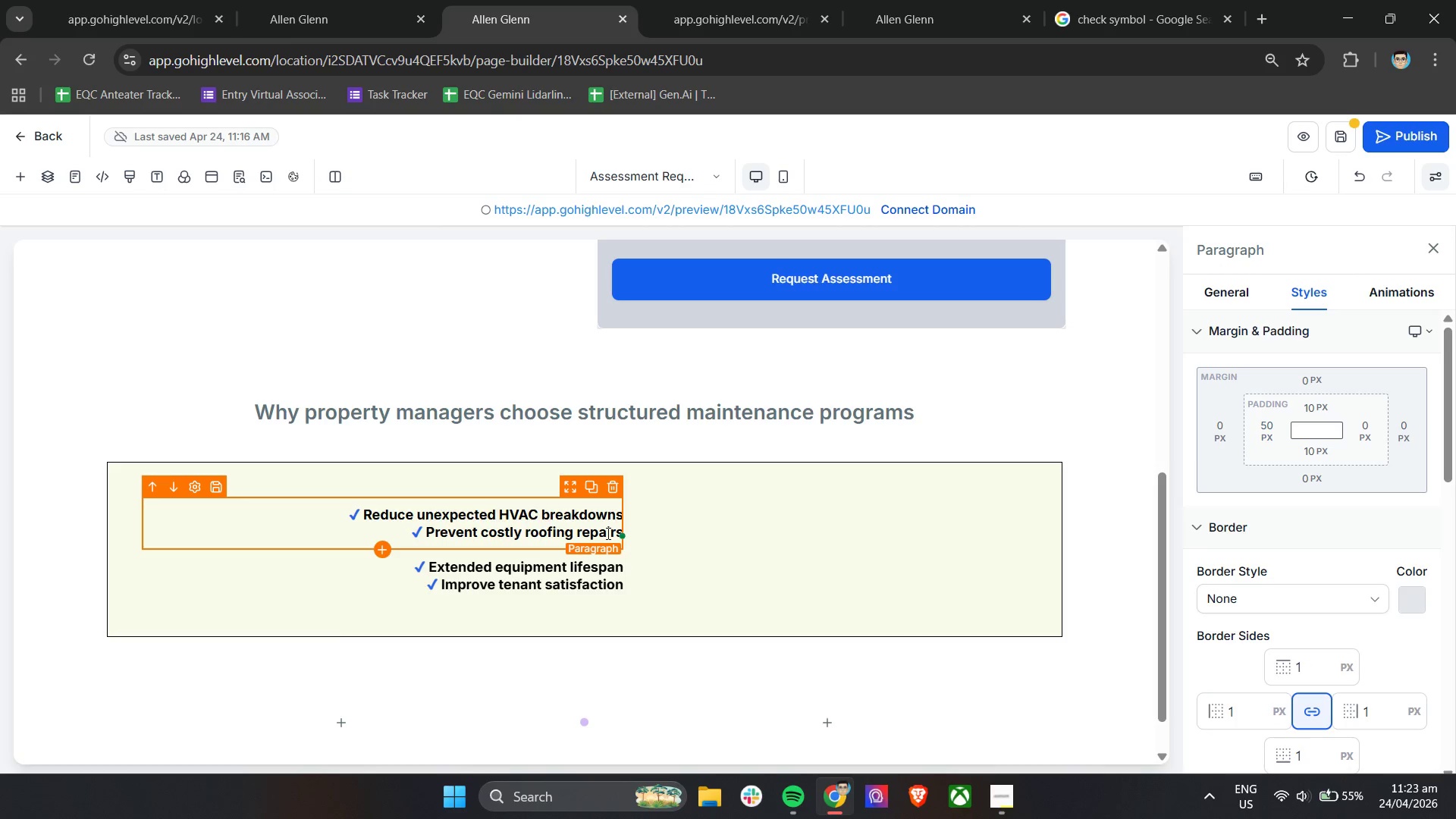 
key(ArrowRight)
 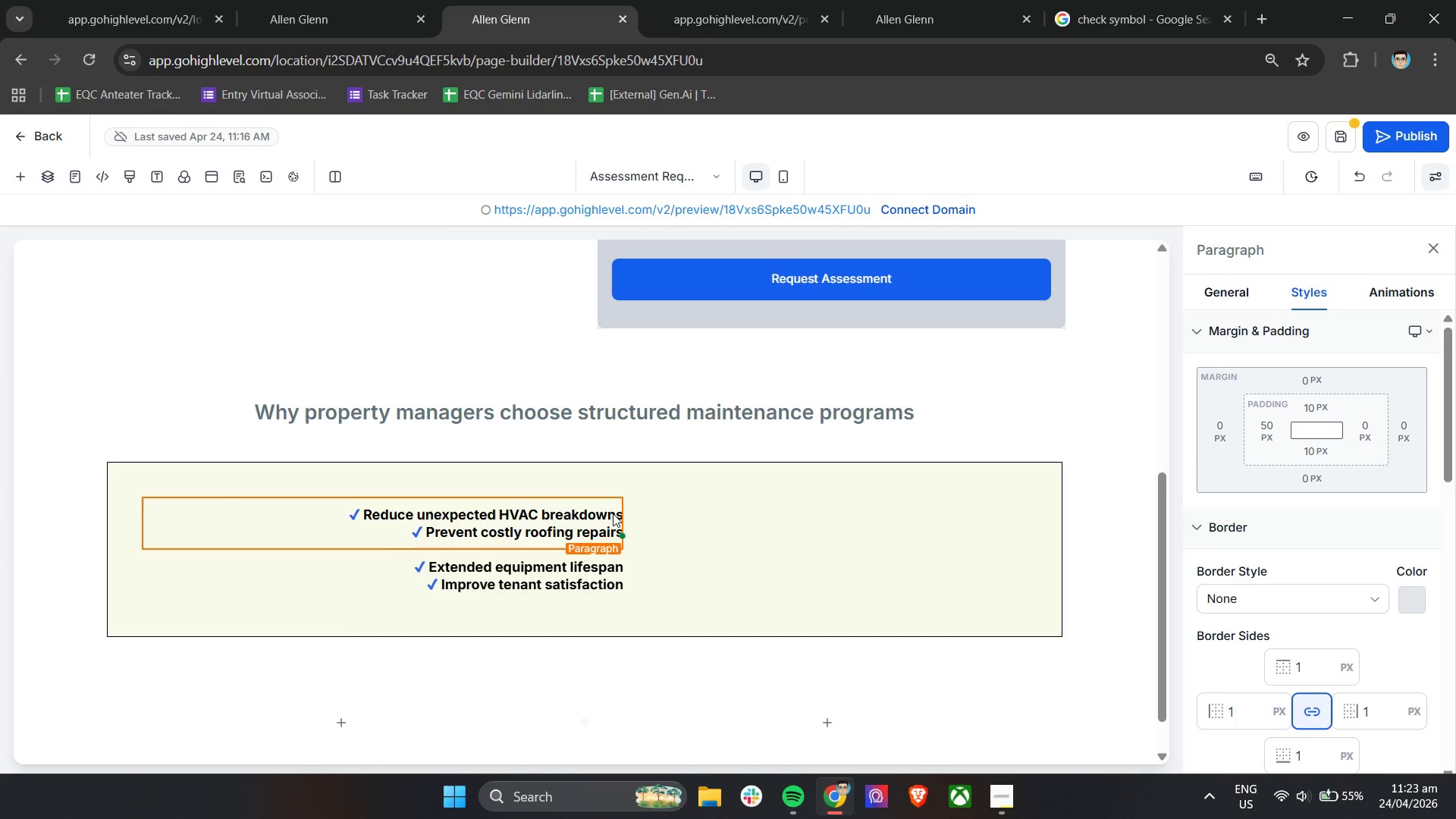 
left_click([614, 532])
 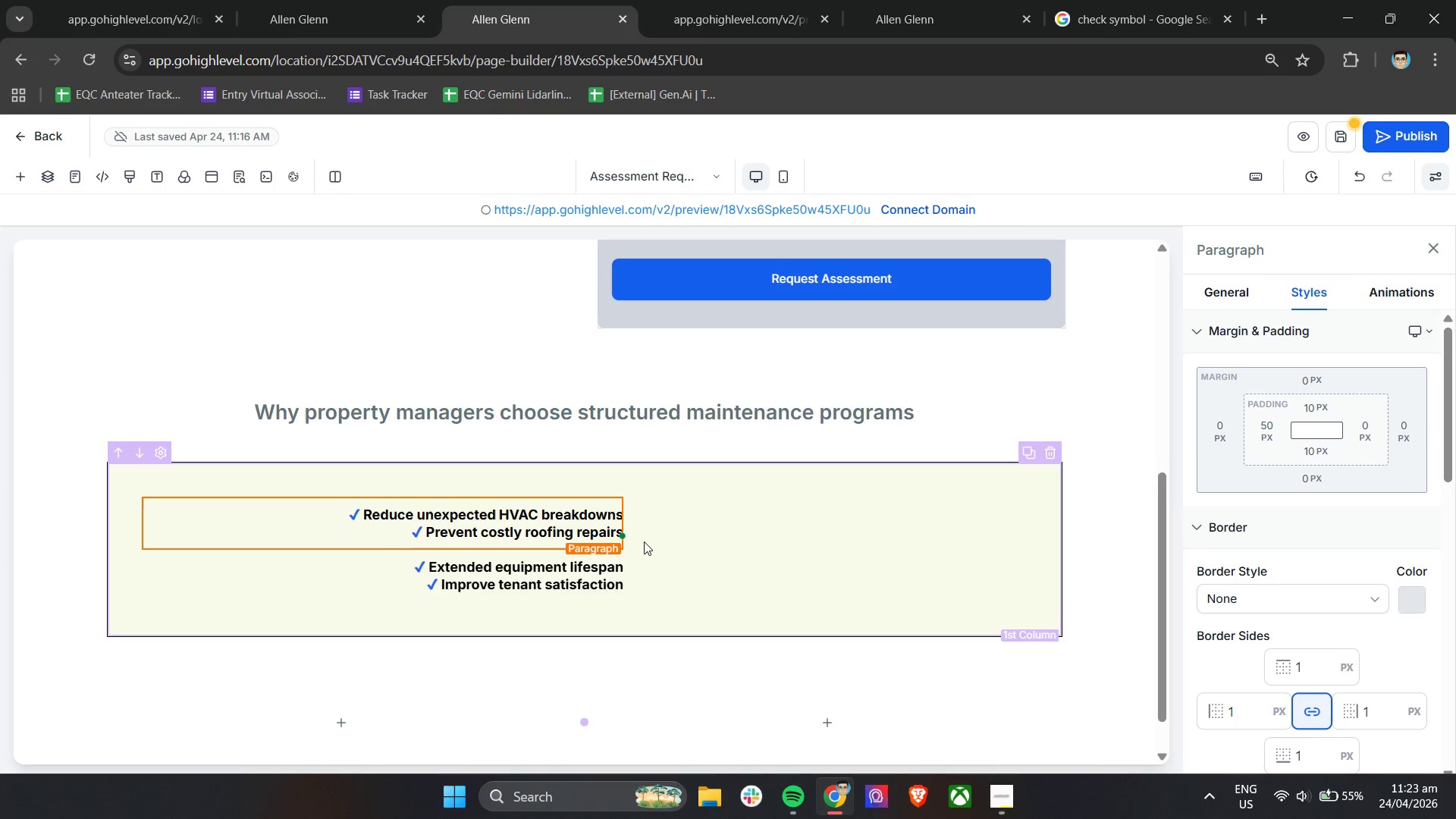 
key(ArrowRight)
 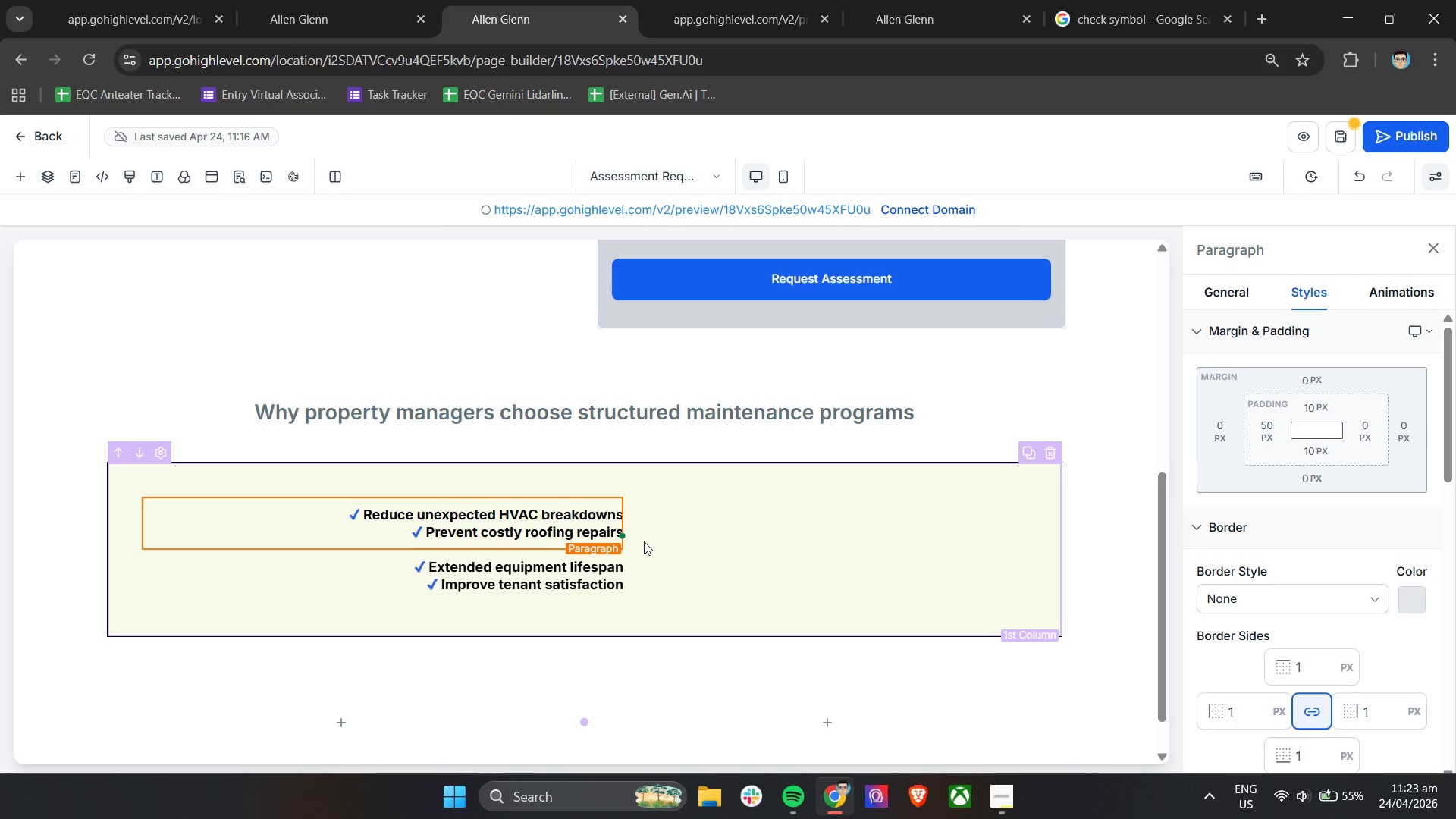 
key(Enter)
 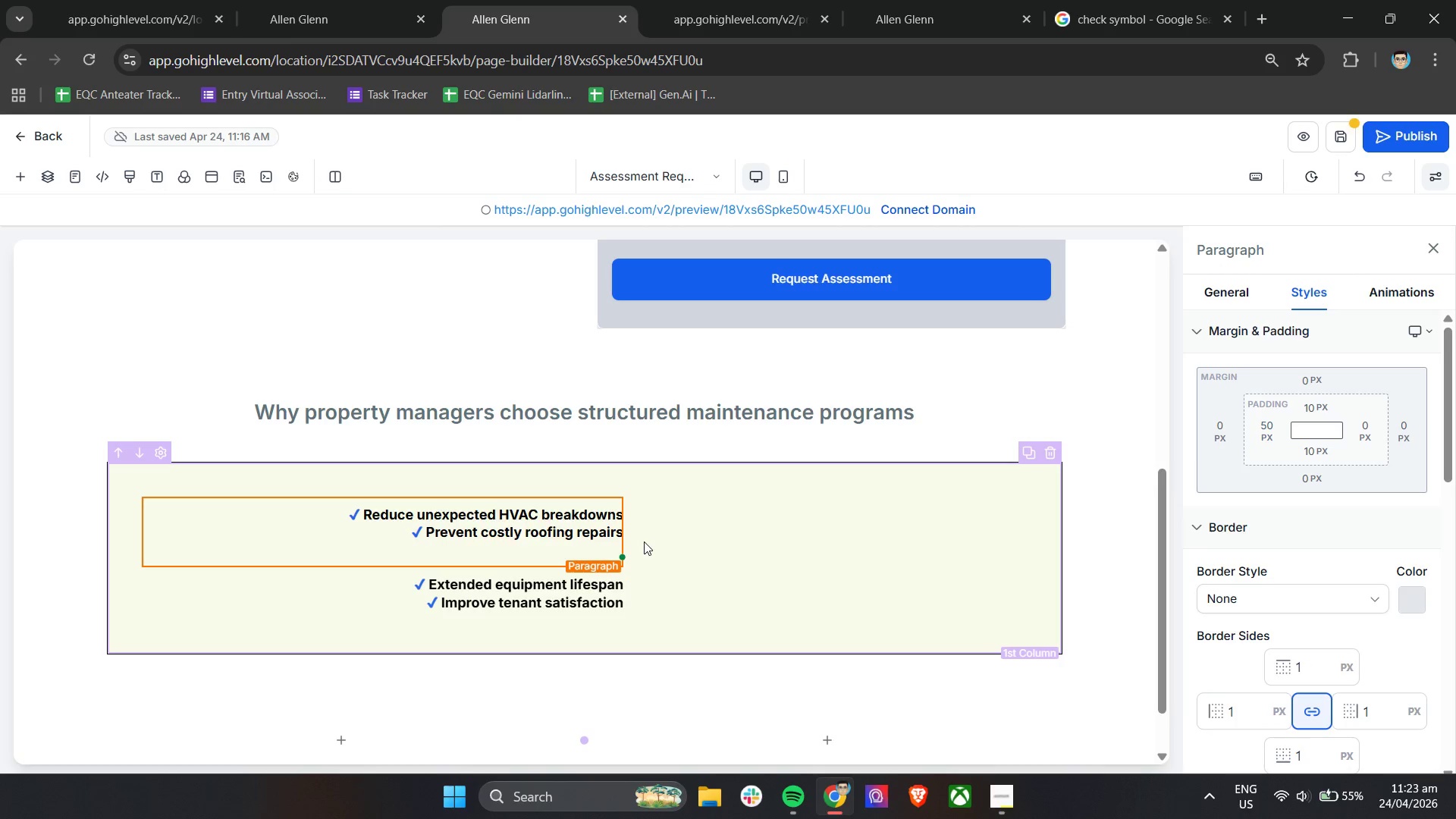 
key(Control+V)
 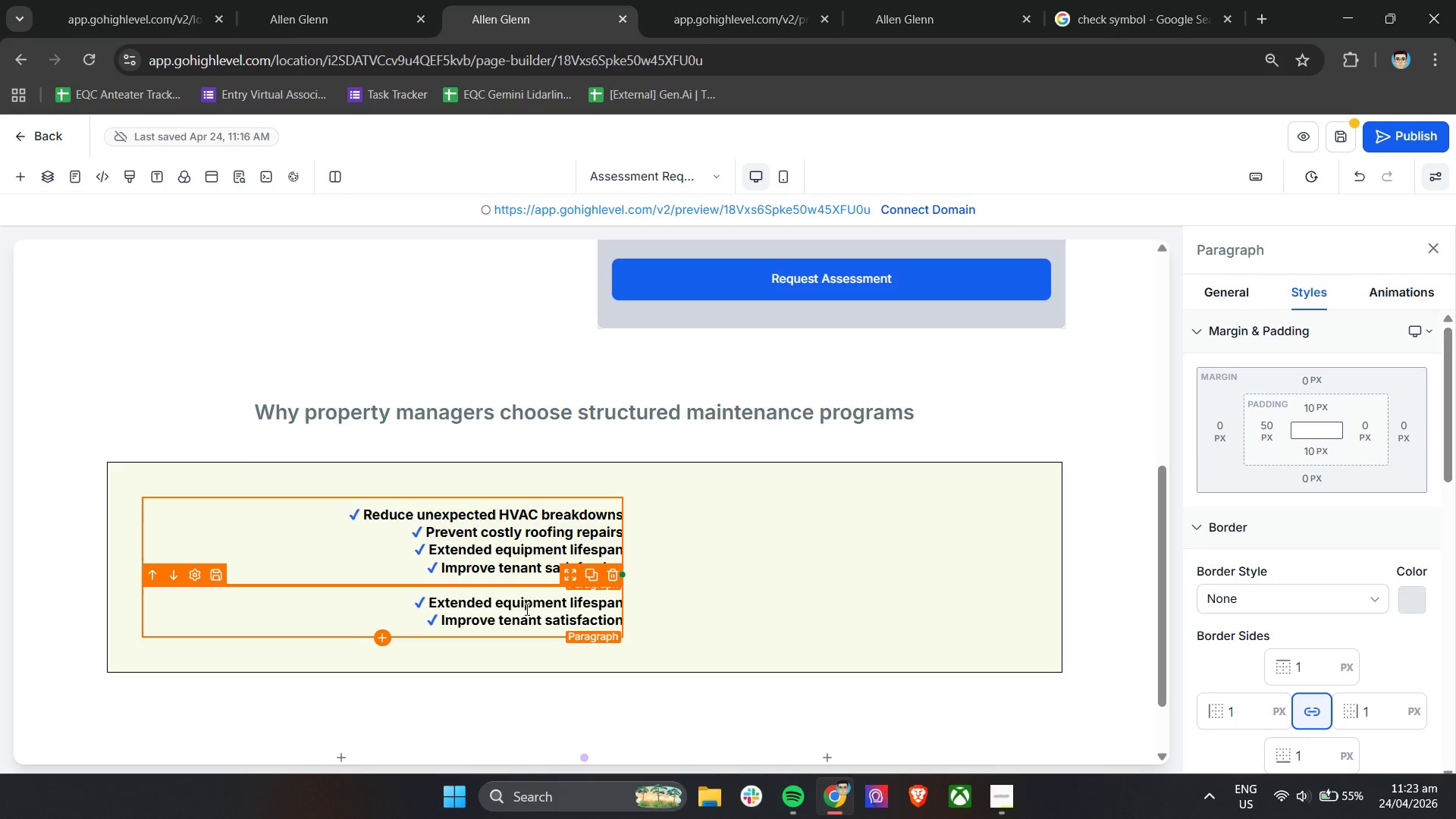 
left_click([617, 573])
 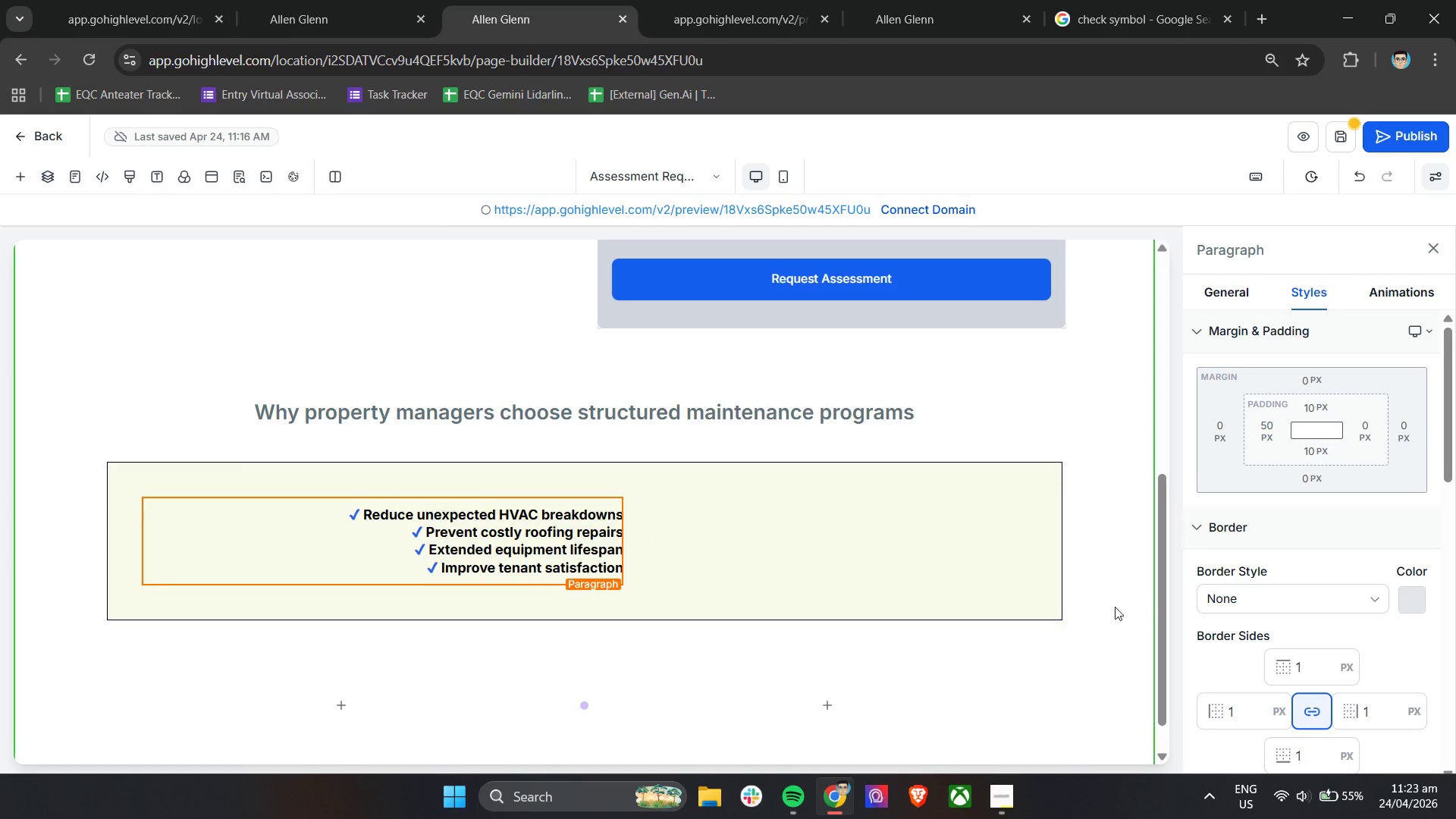 
left_click([1126, 587])
 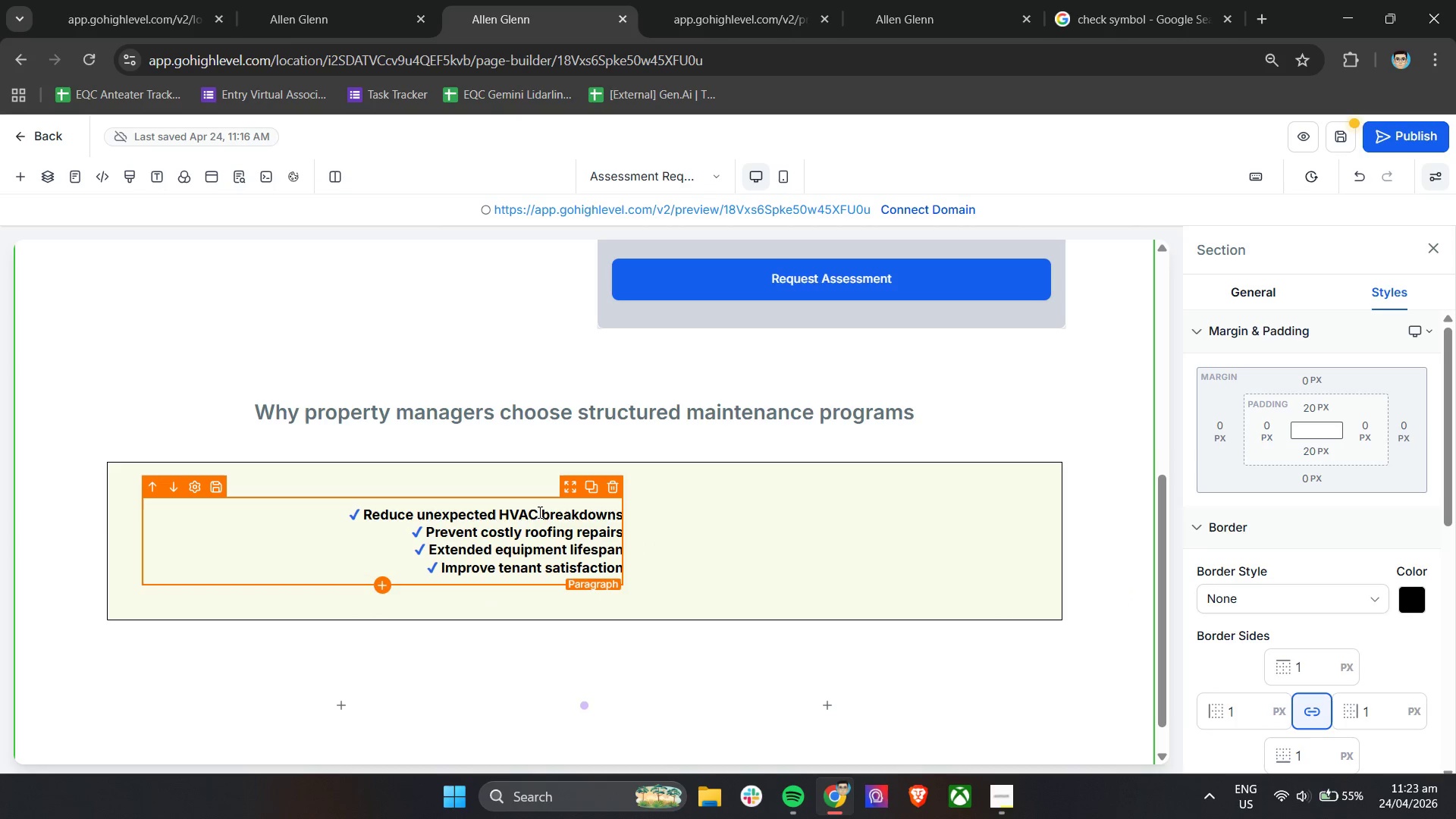 
left_click([573, 547])
 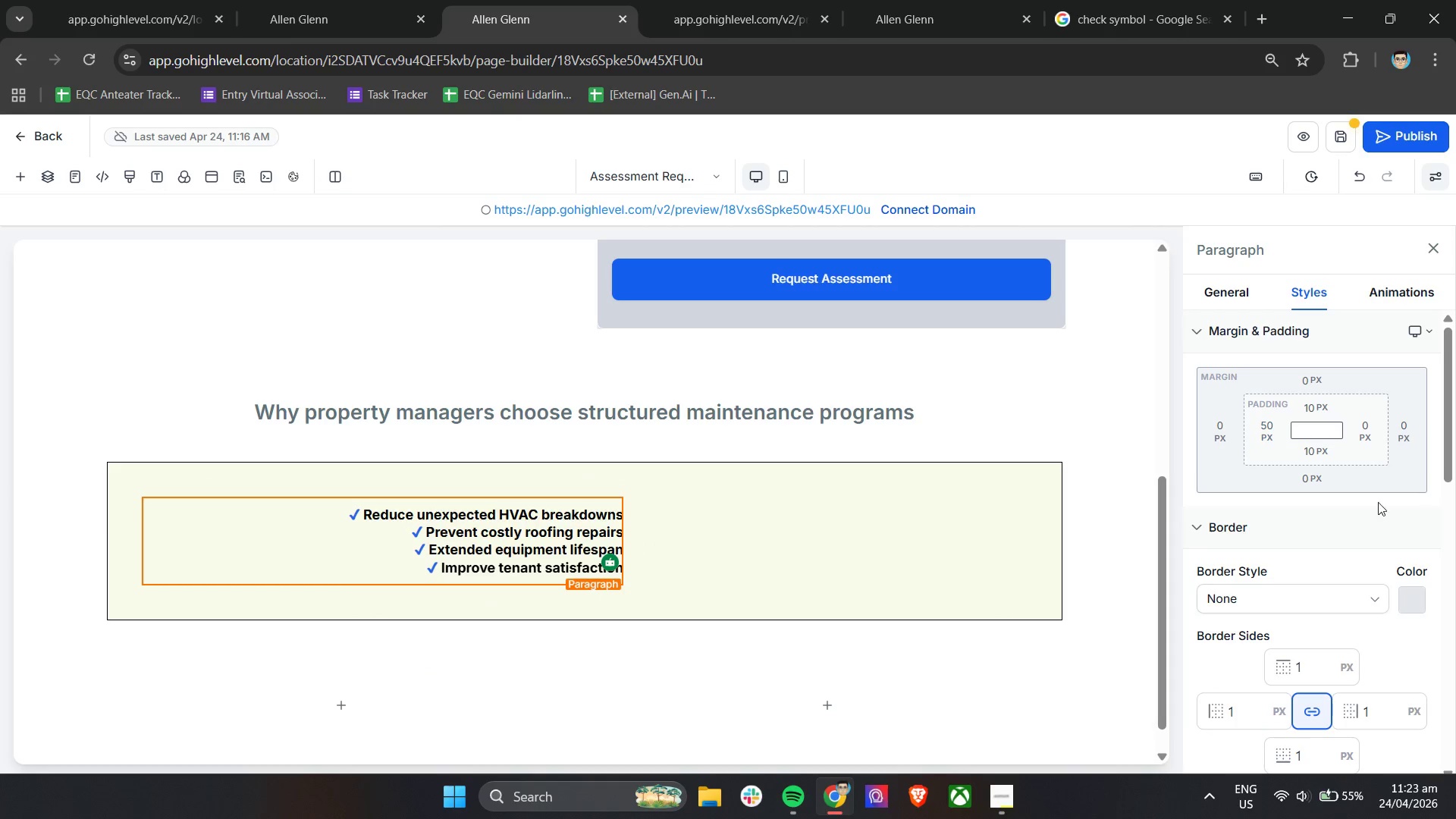 
scroll: coordinate [1288, 595], scroll_direction: down, amount: 7.0
 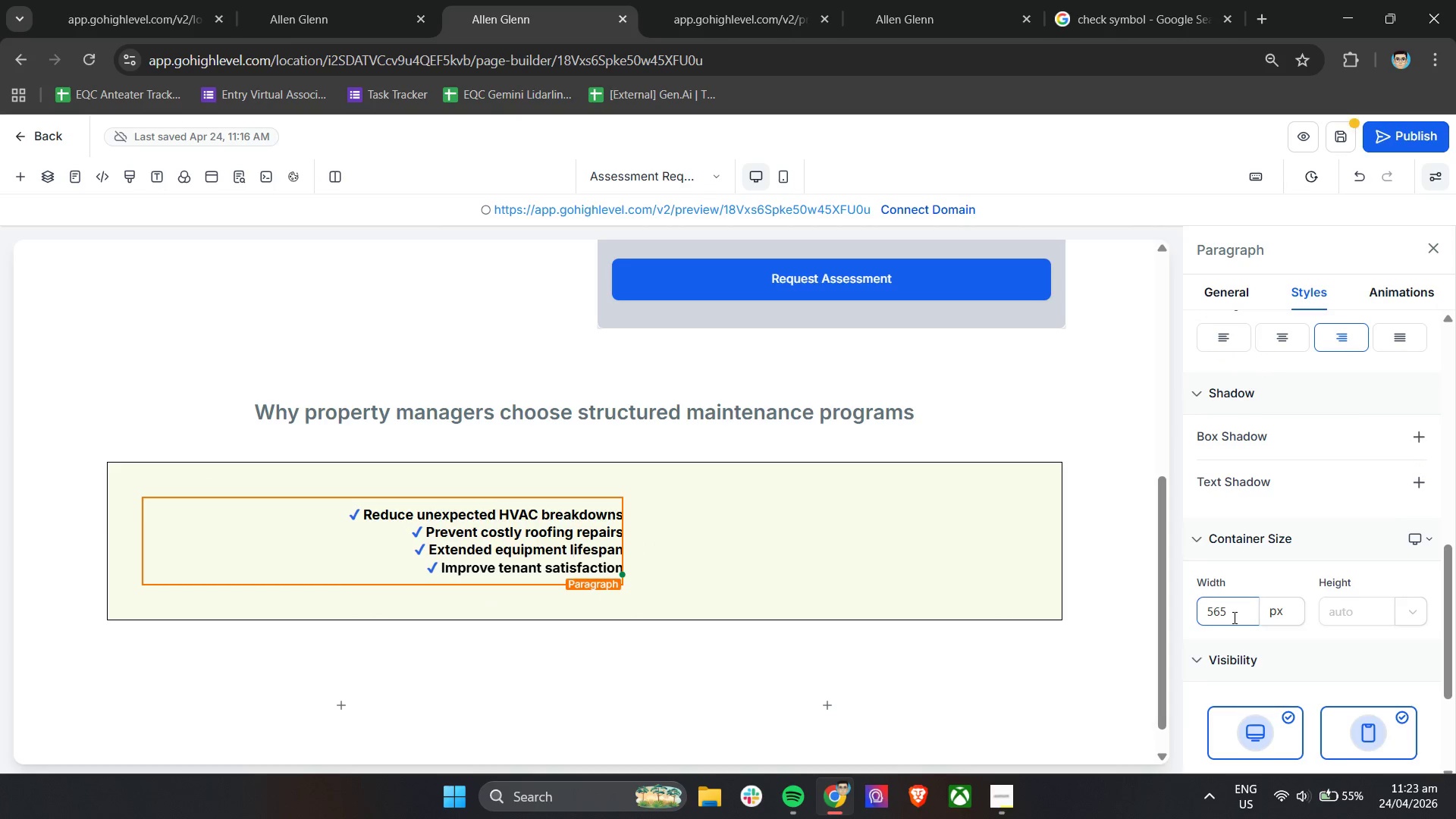 
left_click_drag(start_coordinate=[1233, 617], to_coordinate=[1200, 617])
 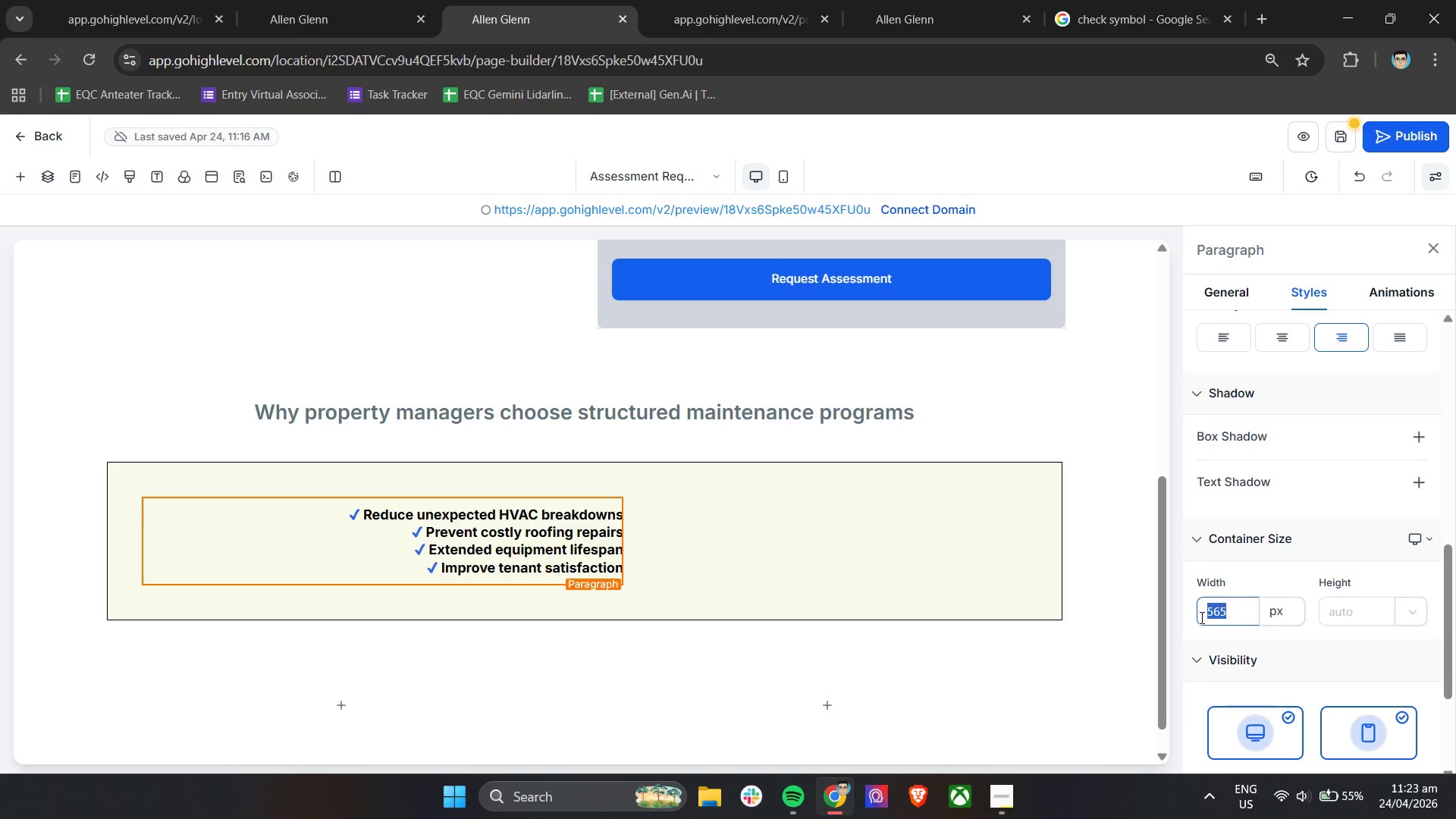 
type(9000)
key(Backspace)
 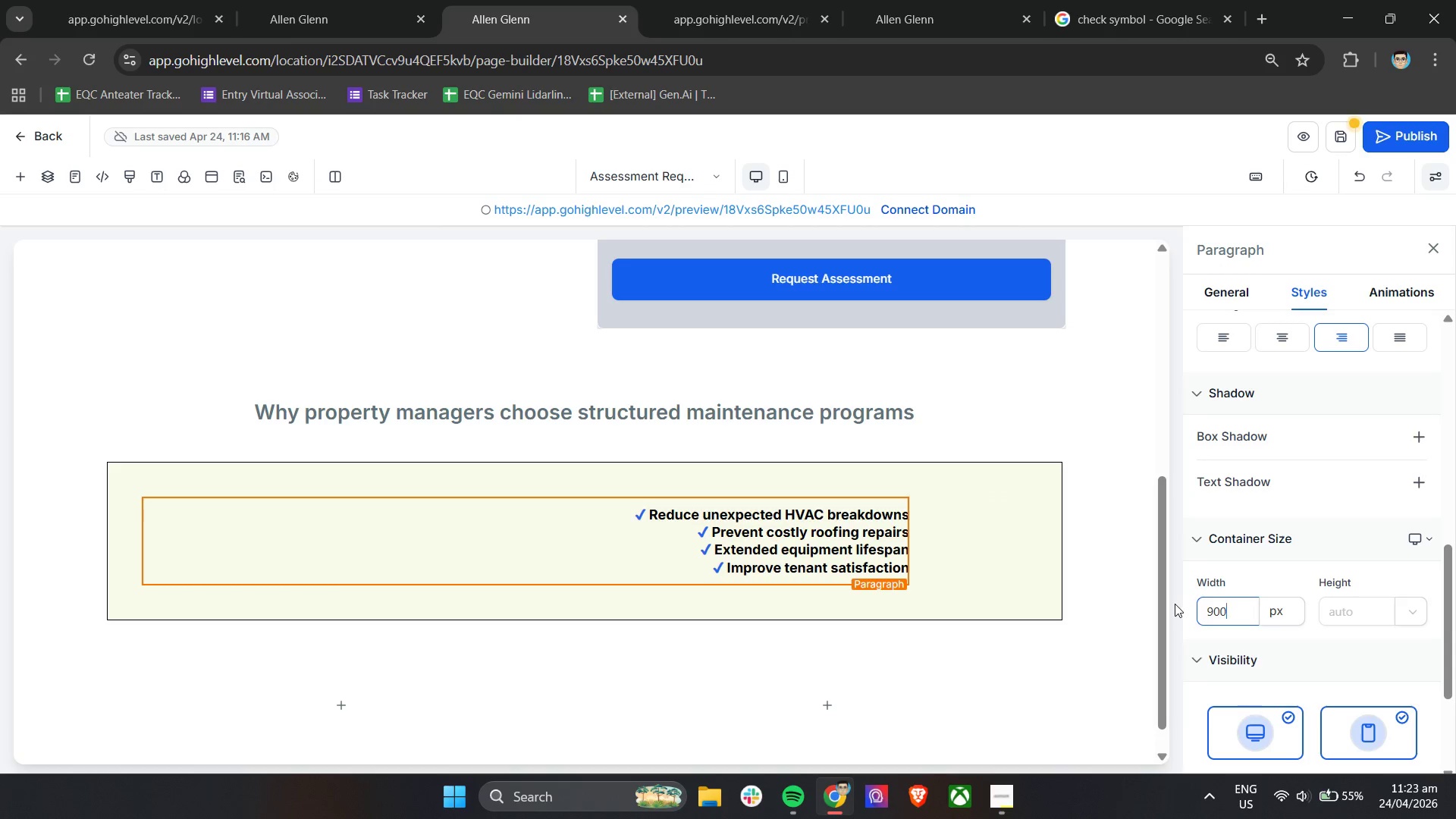 
wait(8.64)
 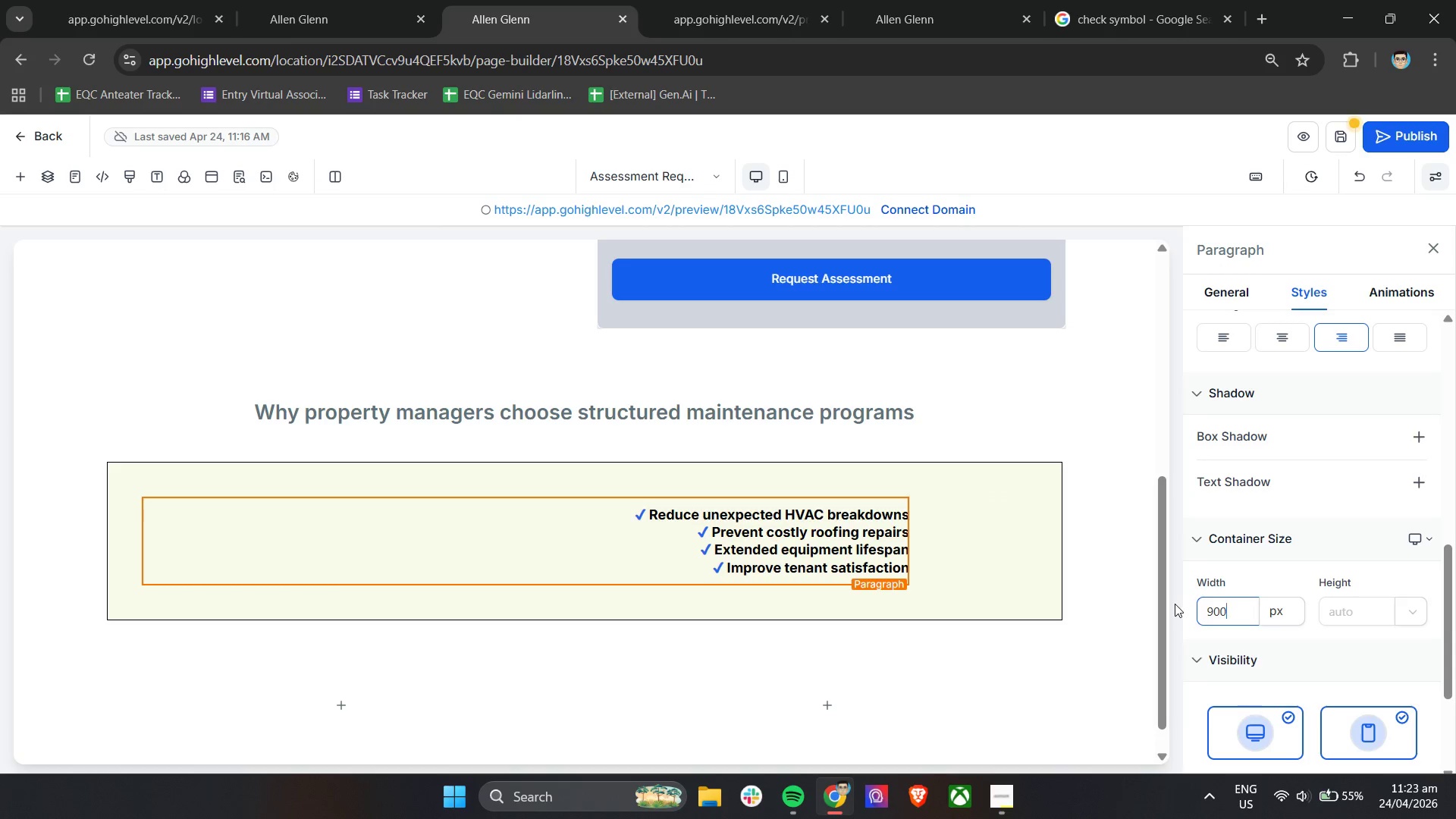 
left_click_drag(start_coordinate=[1241, 606], to_coordinate=[1207, 607])
 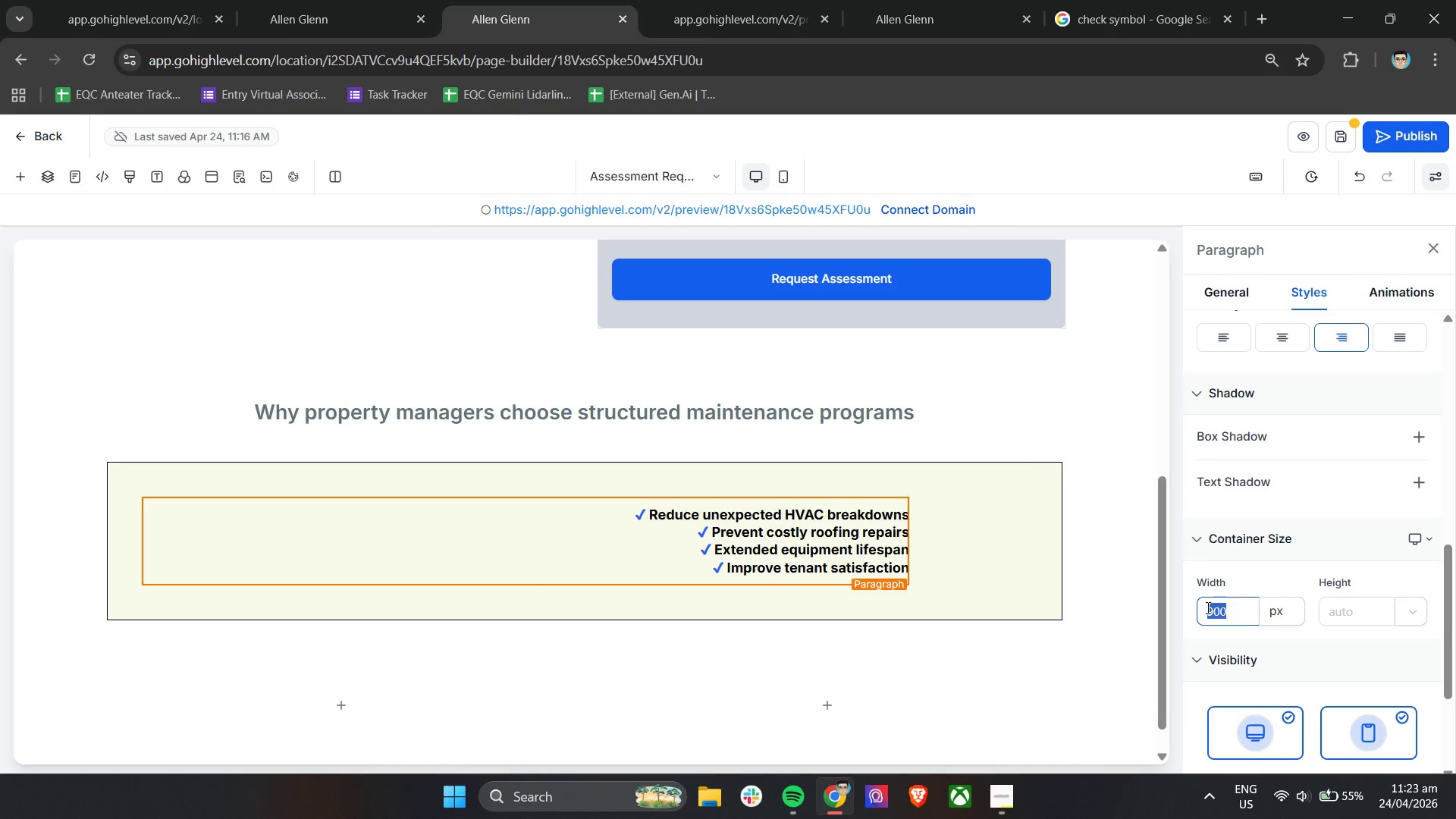 
type(1000)
 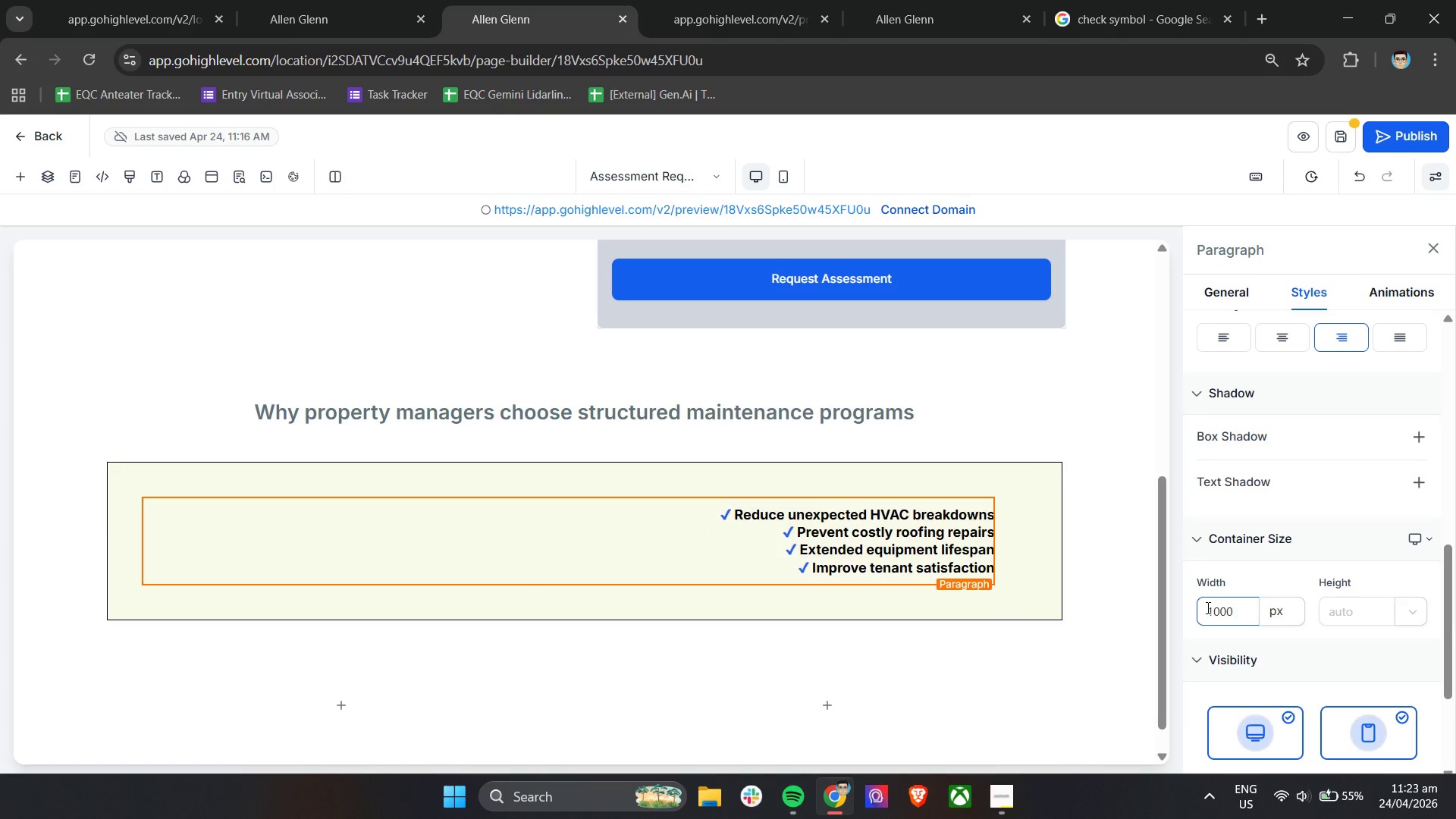 
key(Enter)
 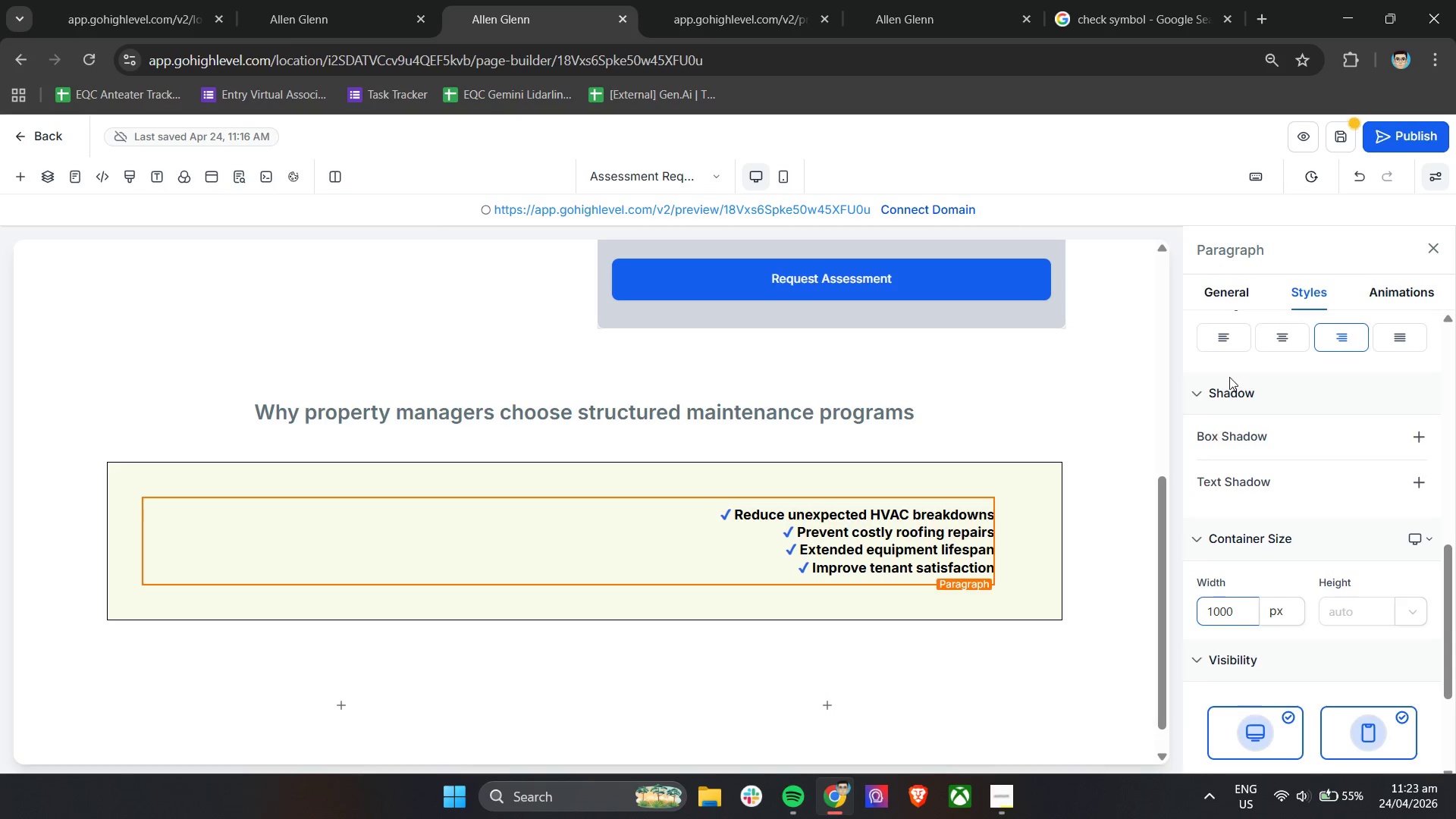 
left_click([1285, 340])
 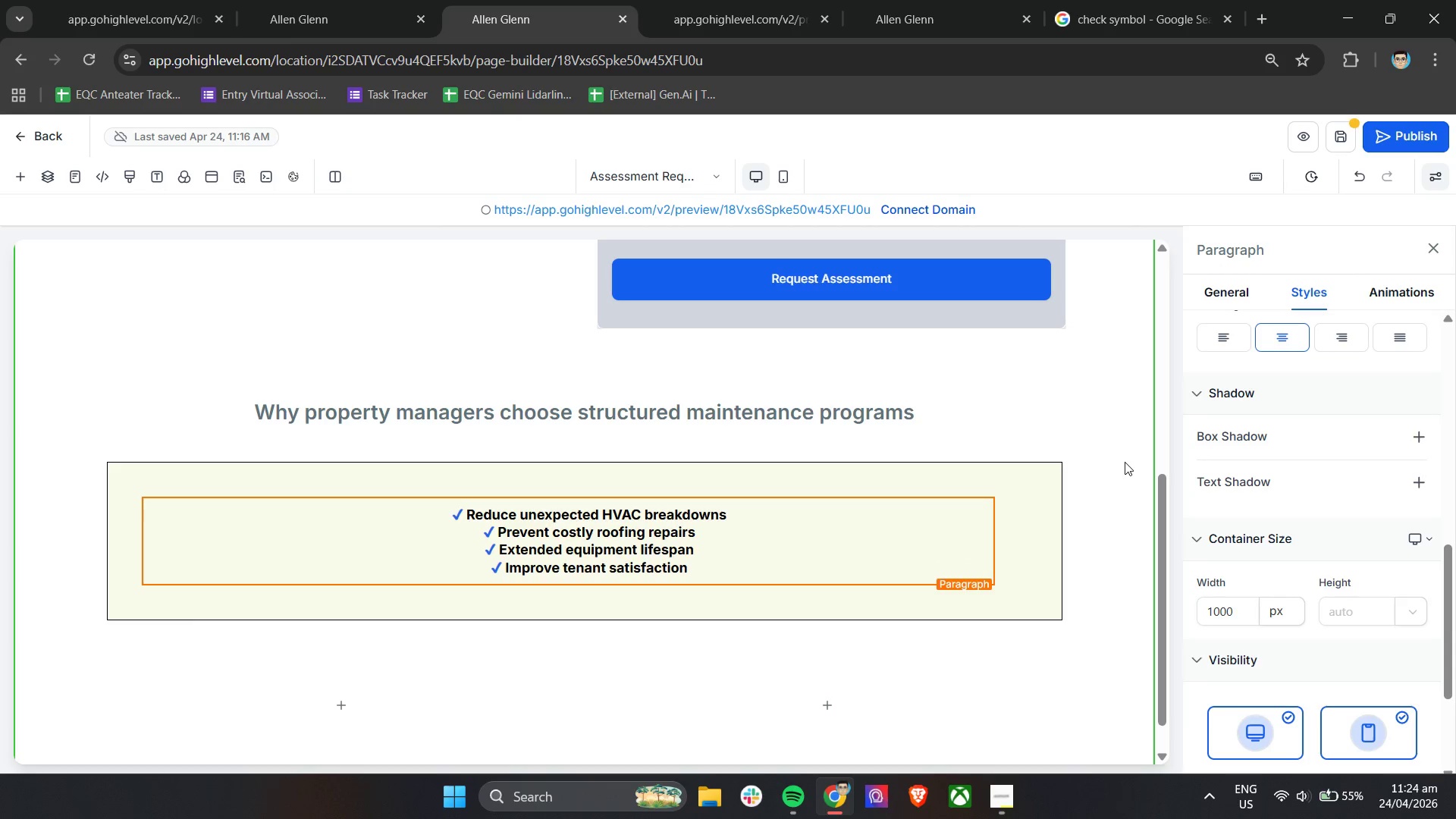 
left_click([1125, 462])
 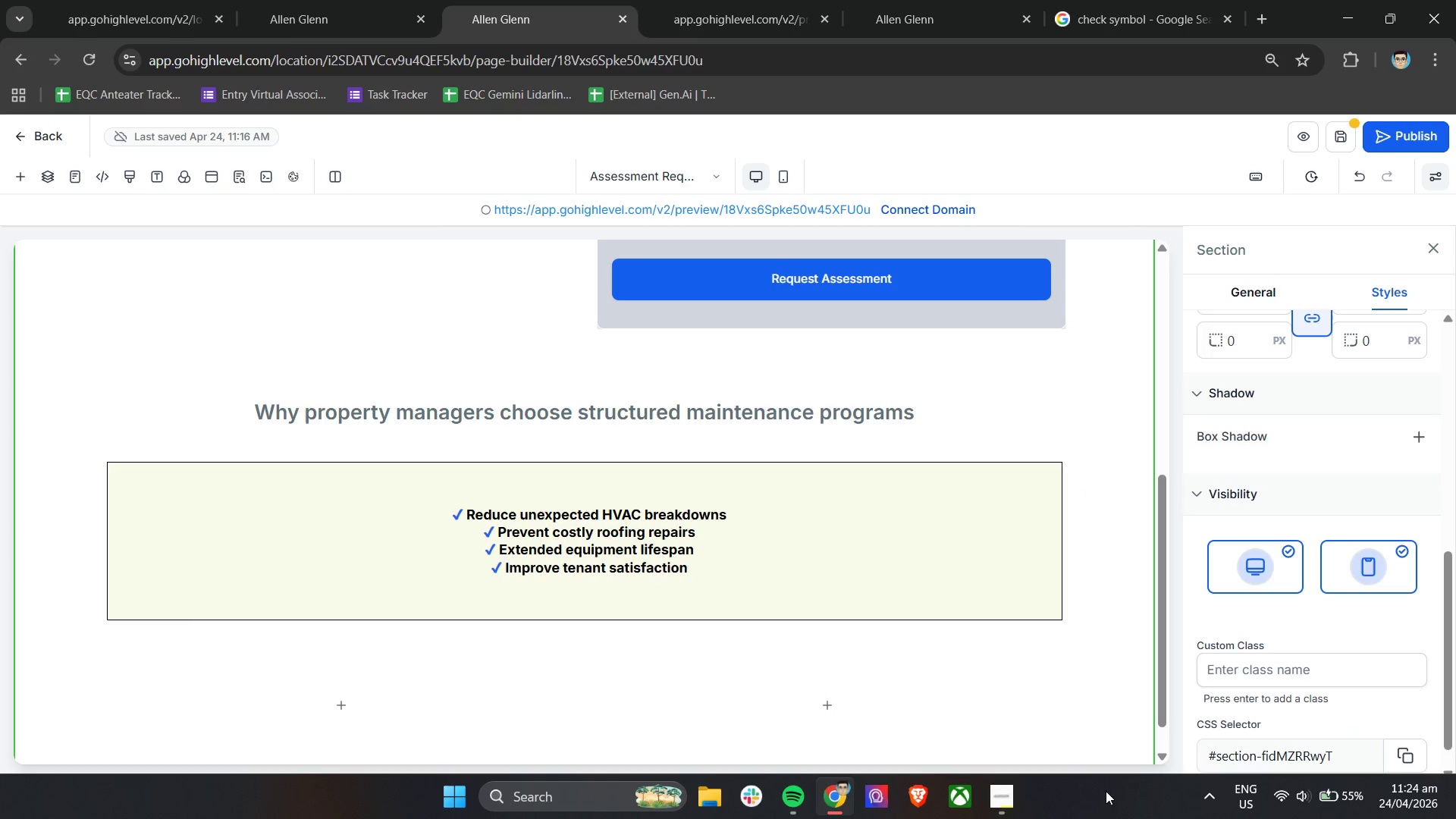 
wait(10.17)
 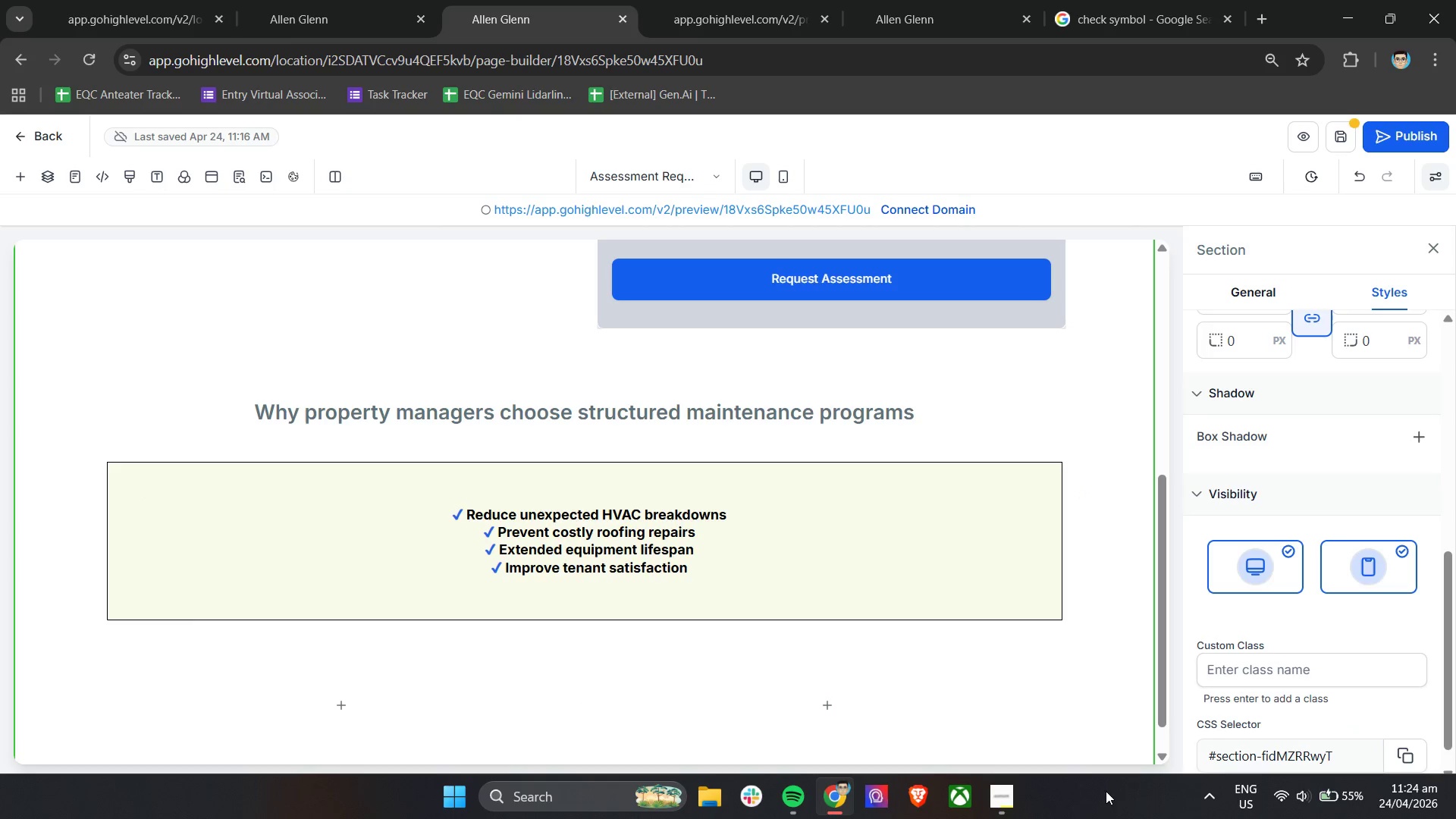 
left_click([774, 422])
 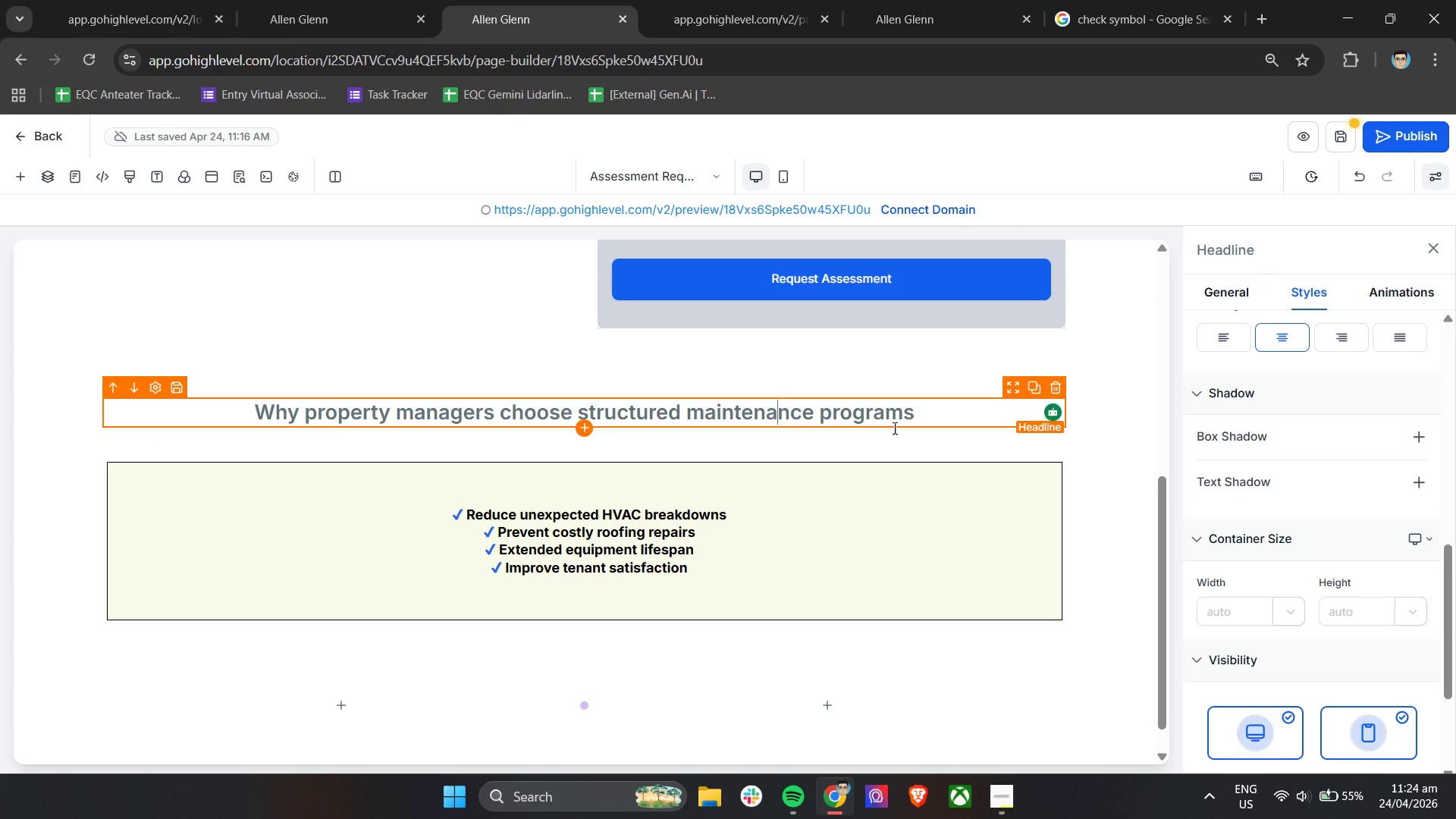 
scroll: coordinate [1396, 588], scroll_direction: up, amount: 3.0
 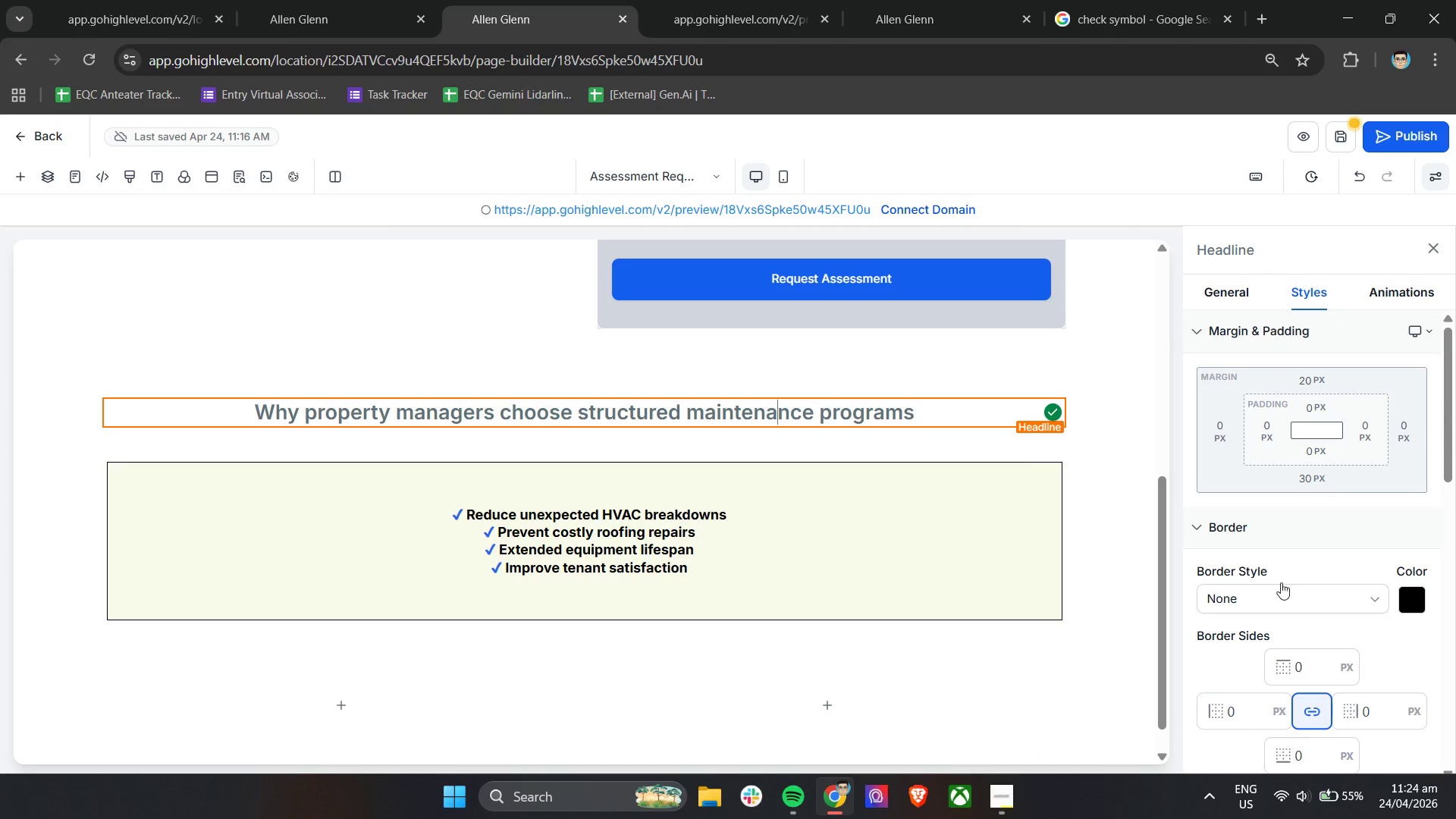 
left_click([941, 535])
 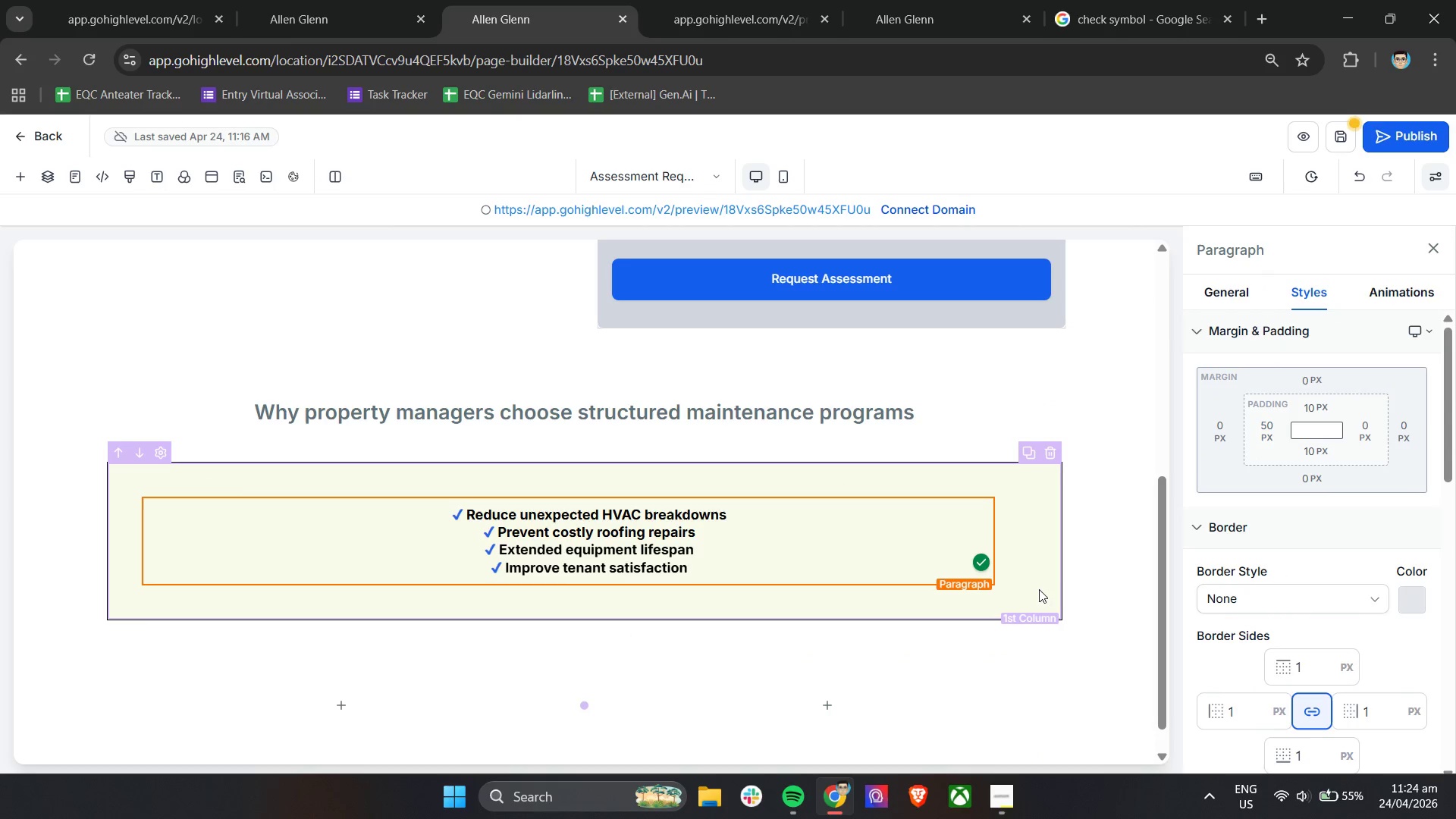 
left_click([1039, 589])
 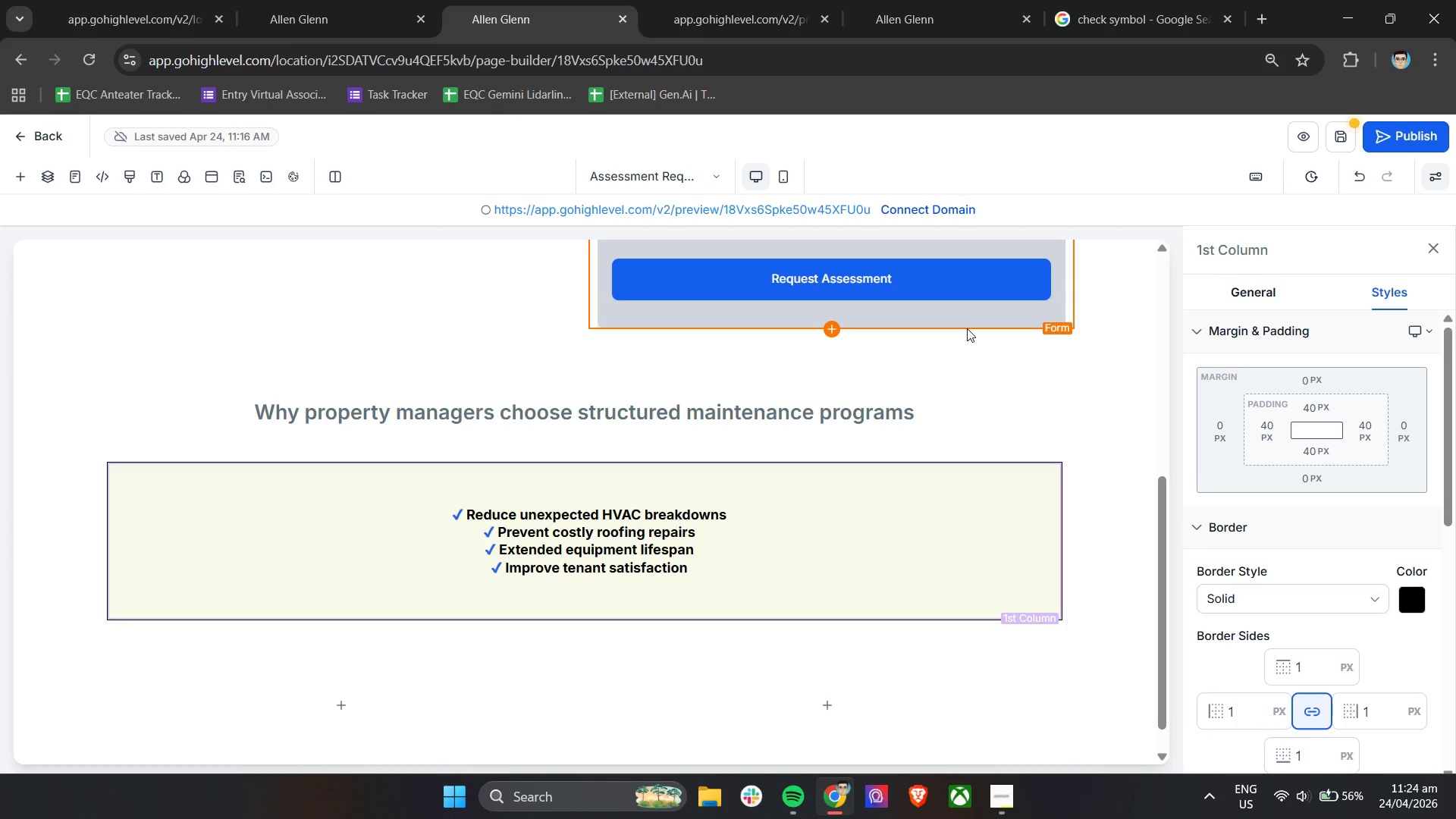 
wait(37.56)
 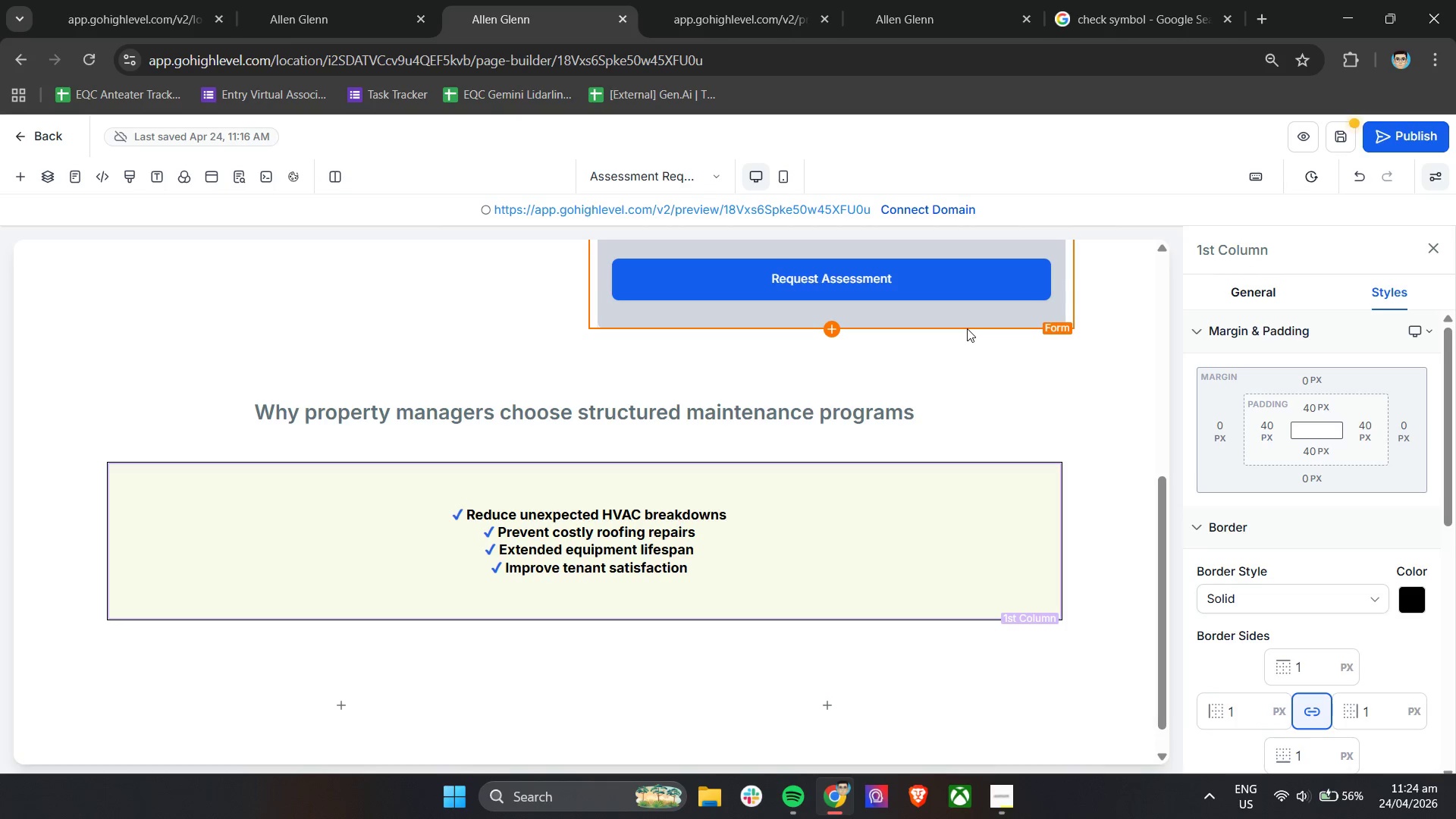 
scroll: coordinate [1260, 616], scroll_direction: down, amount: 6.0
 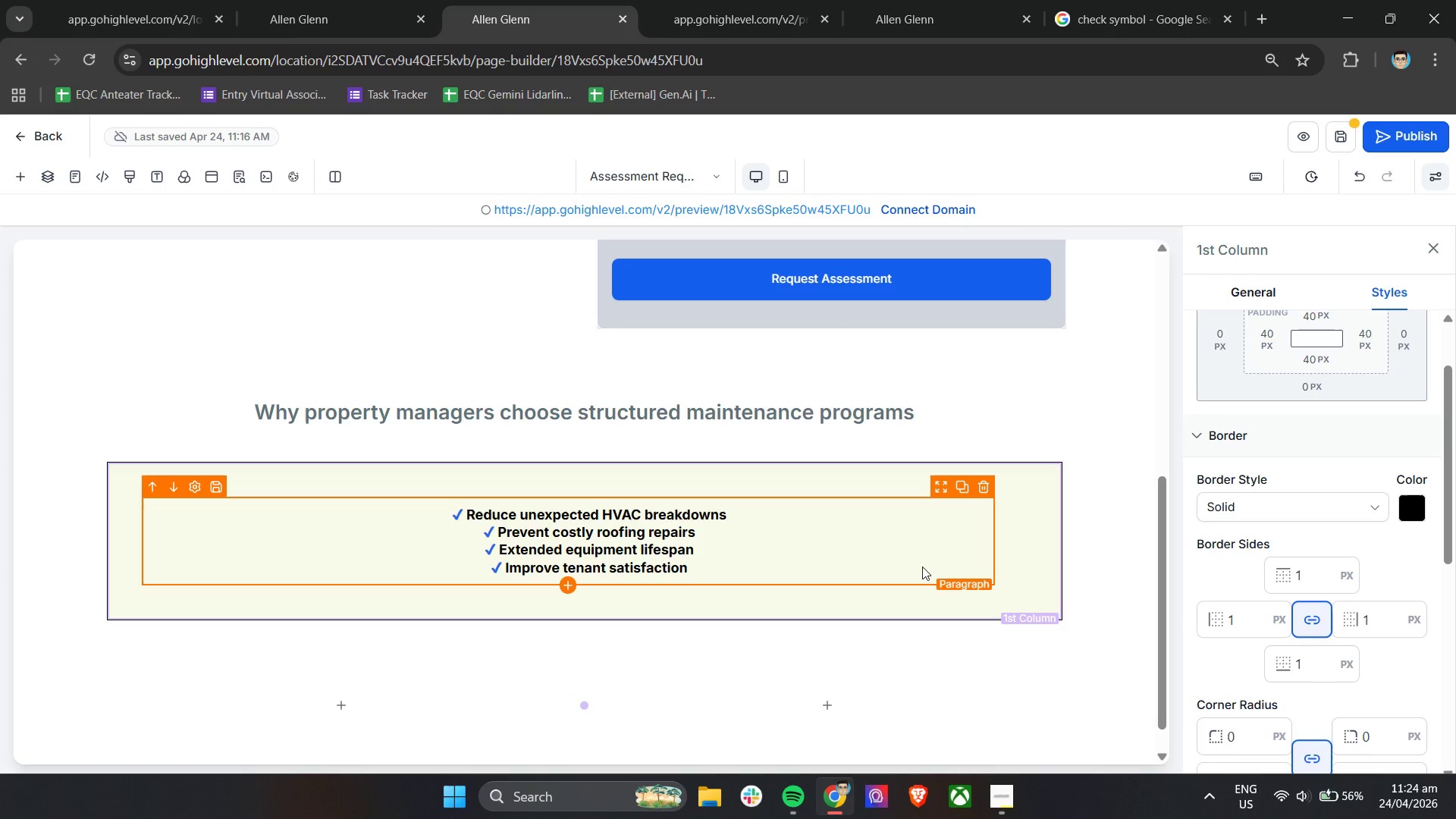 
left_click([829, 551])
 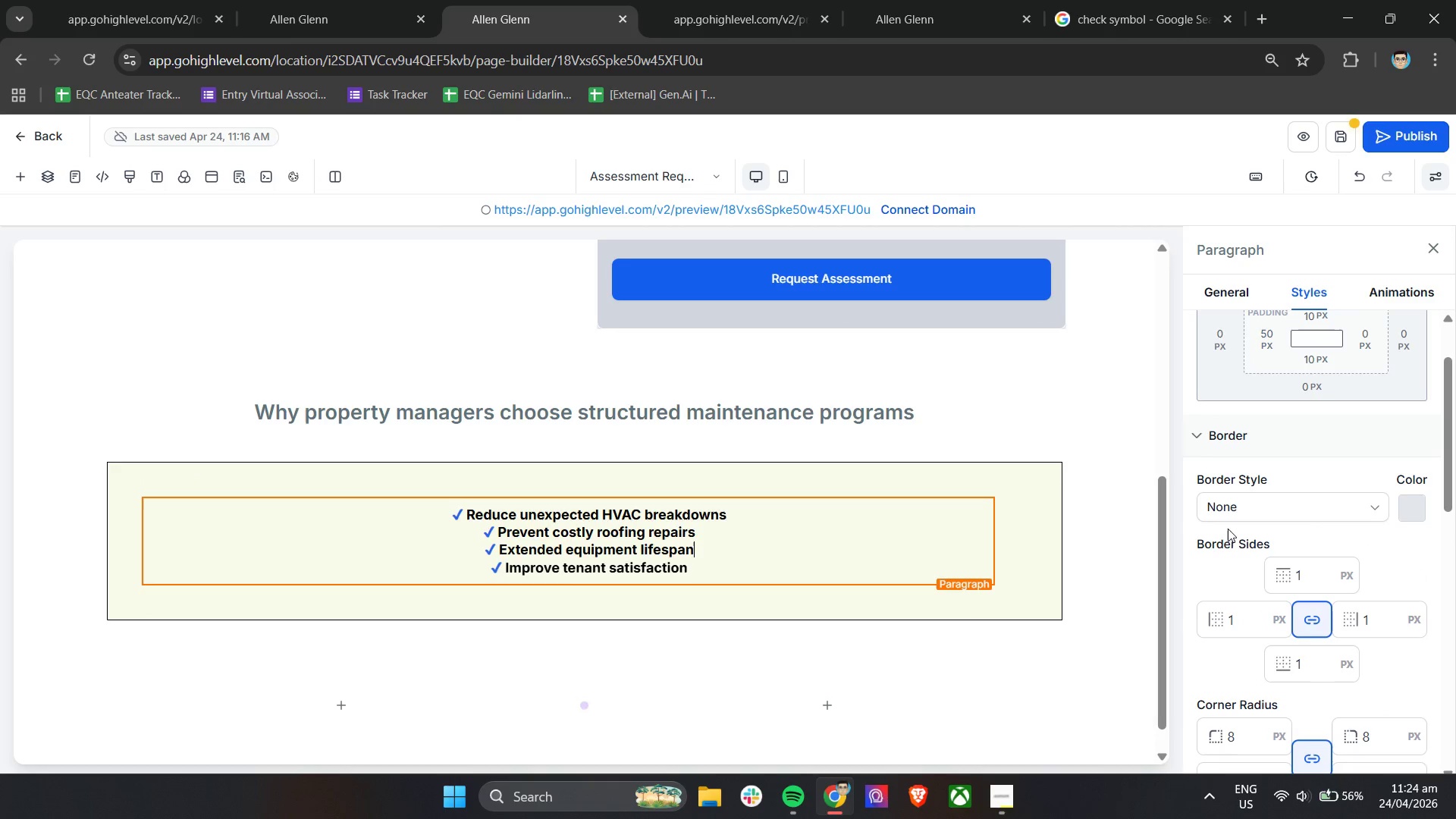 
scroll: coordinate [1274, 571], scroll_direction: down, amount: 7.0
 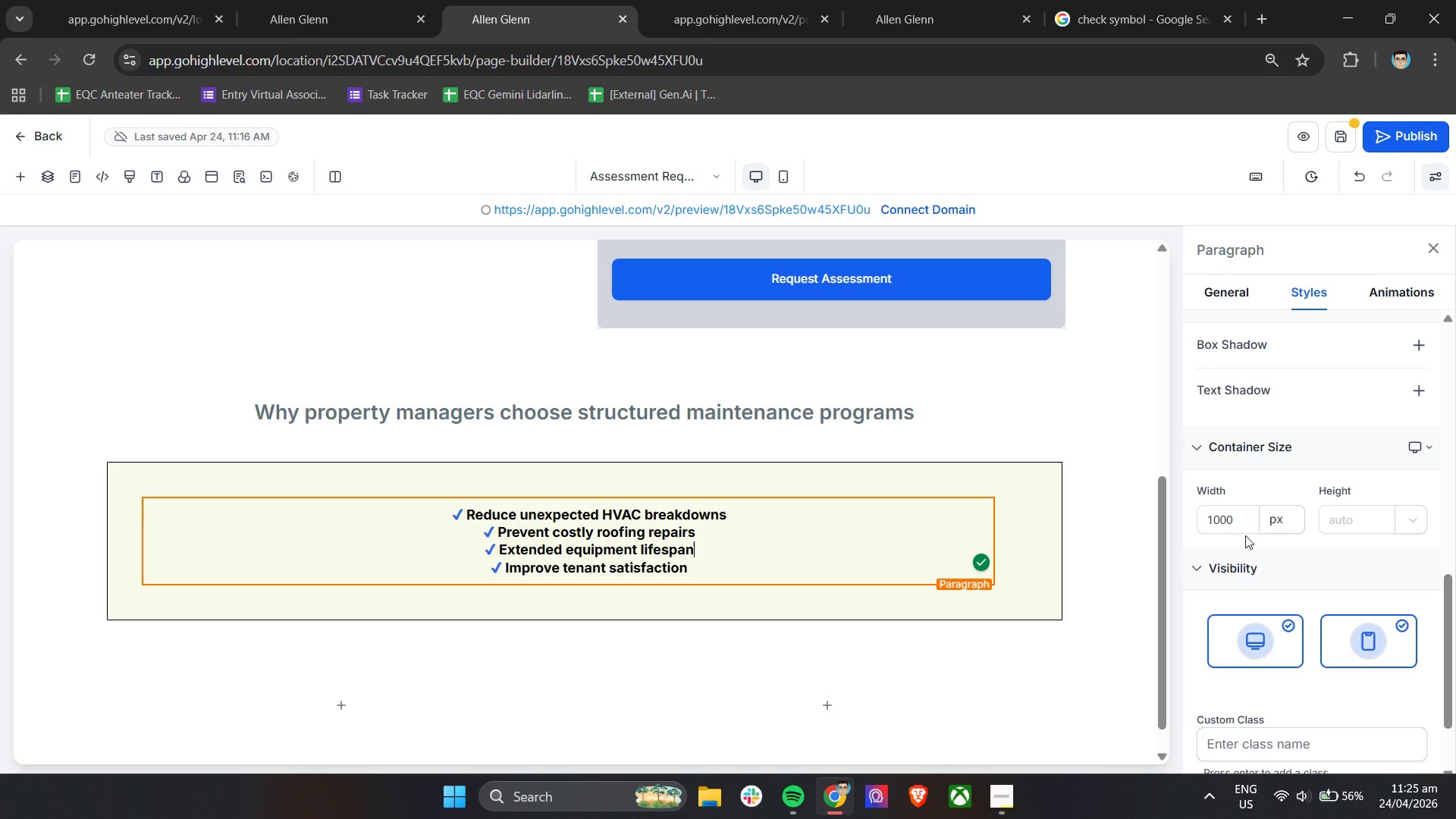 
left_click_drag(start_coordinate=[1242, 522], to_coordinate=[1187, 523])
 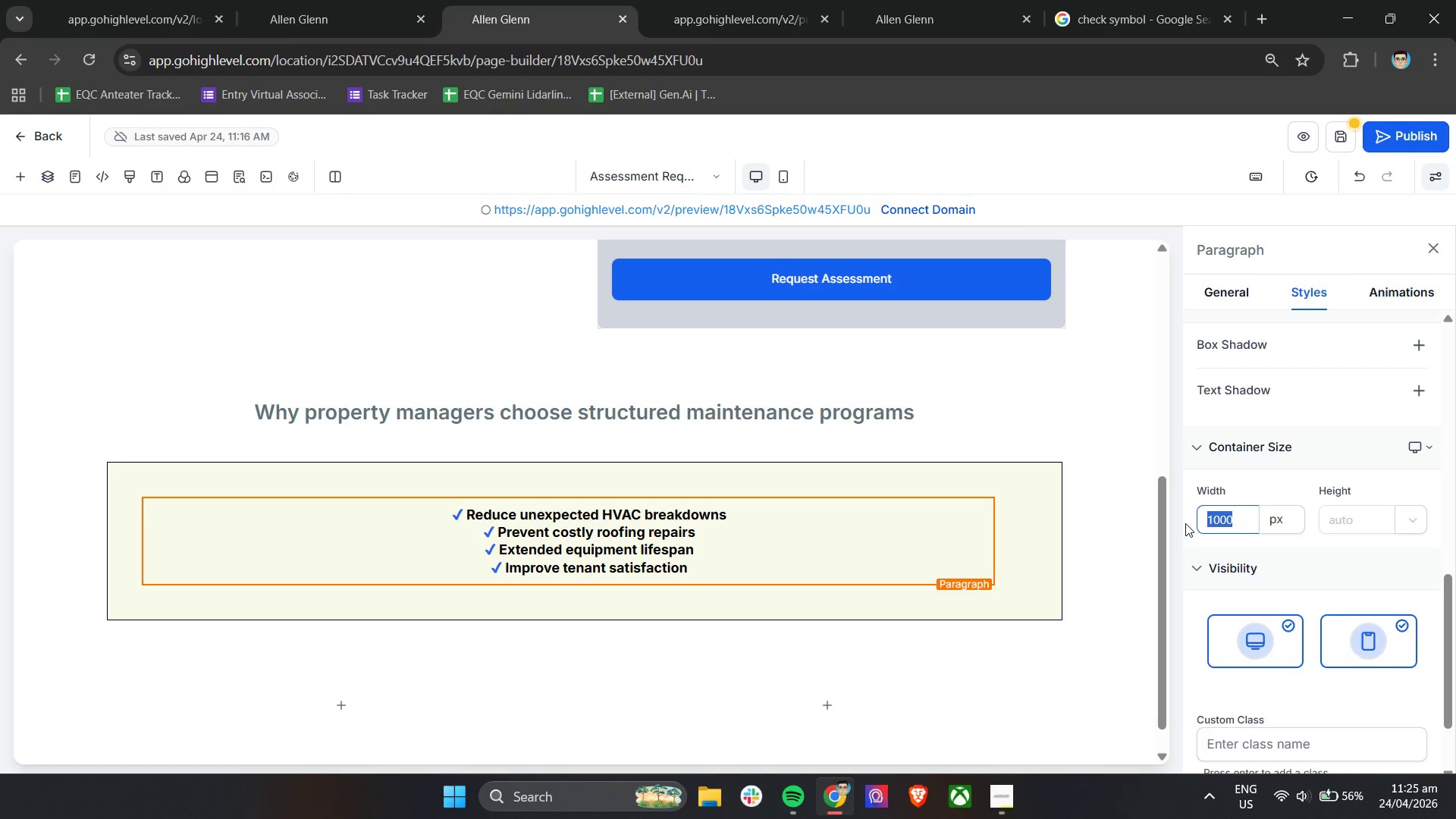 
type(85-)
key(Backspace)
type(50)
 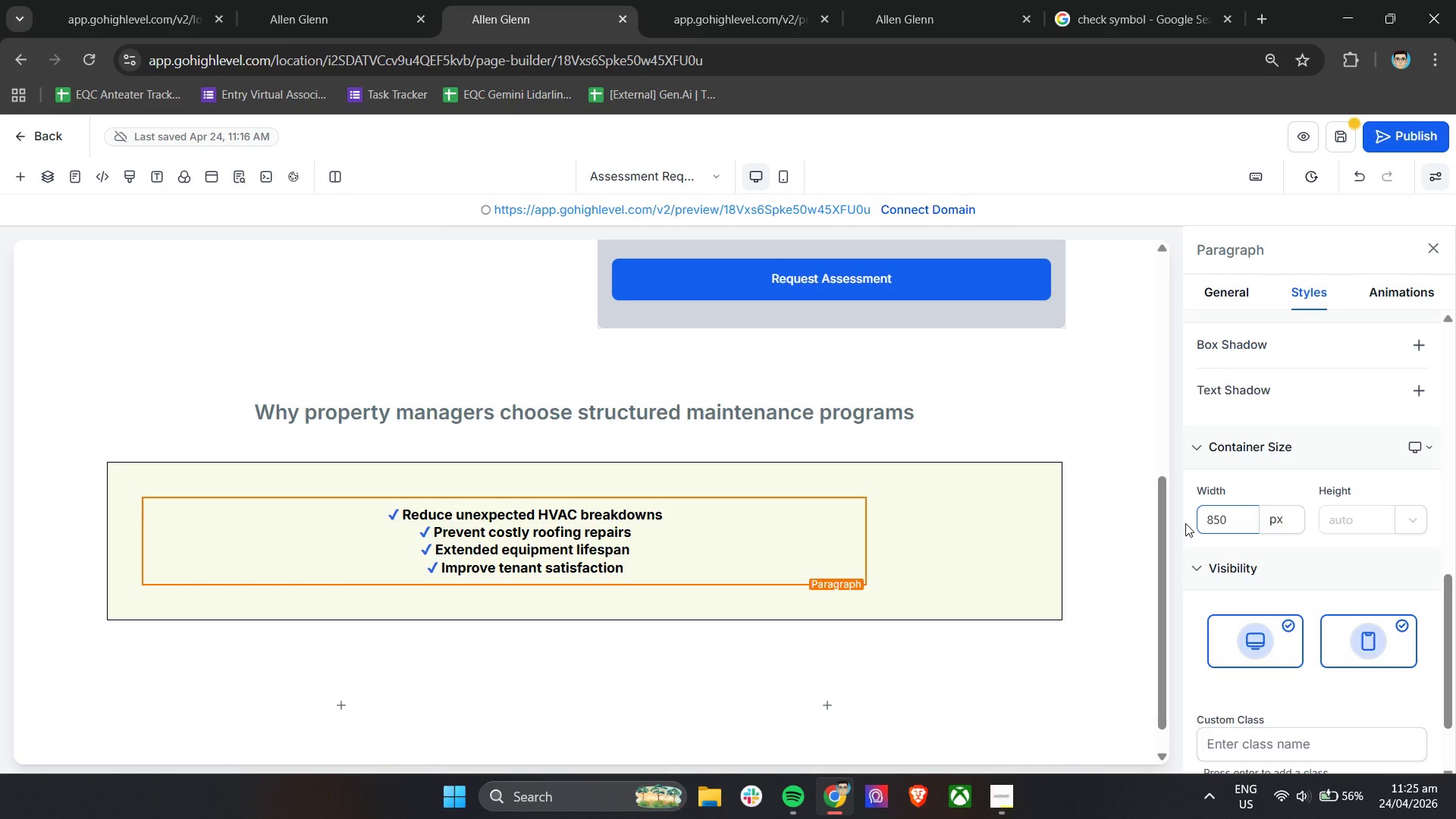 
key(Enter)
 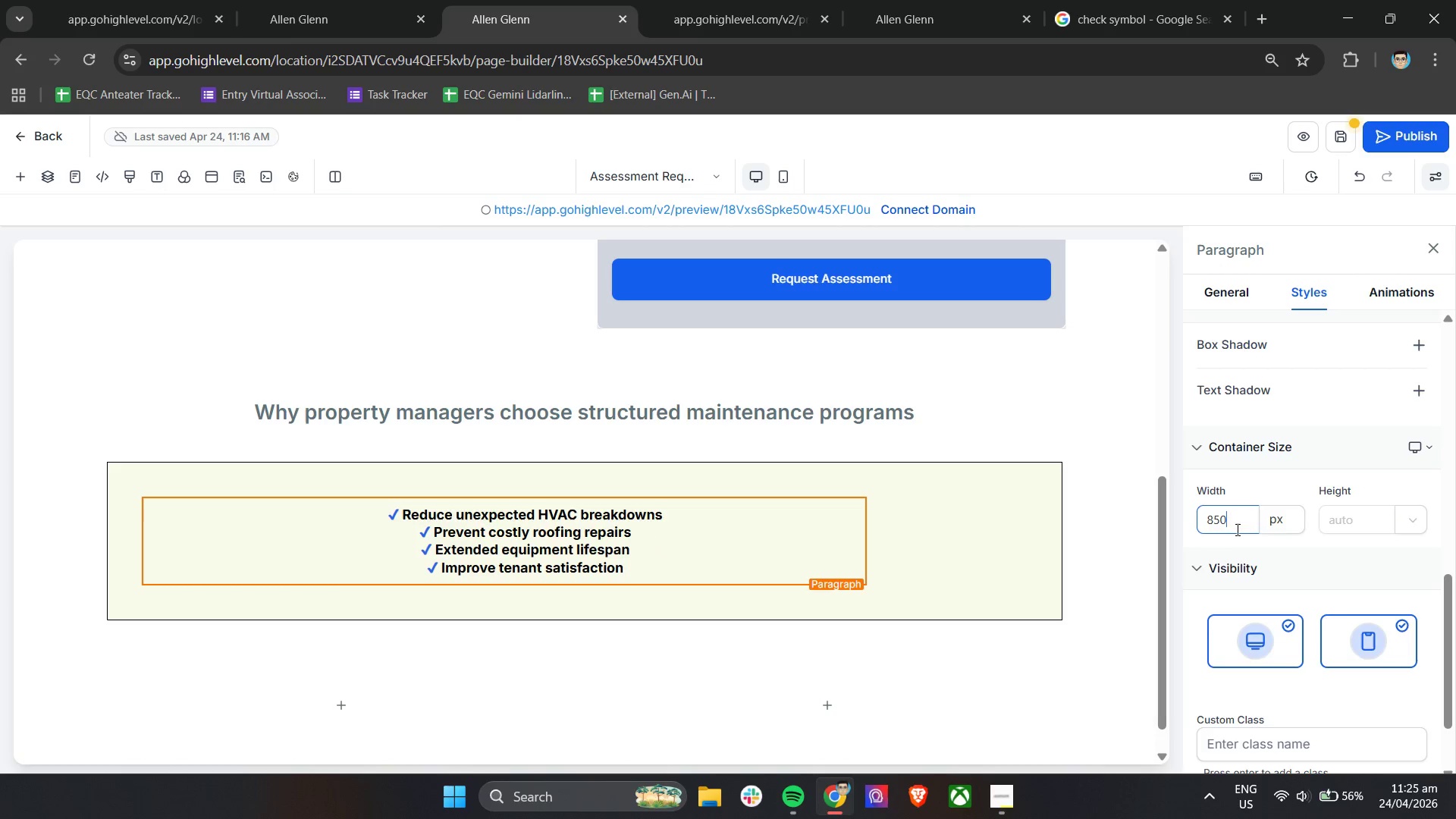 
left_click([1119, 552])
 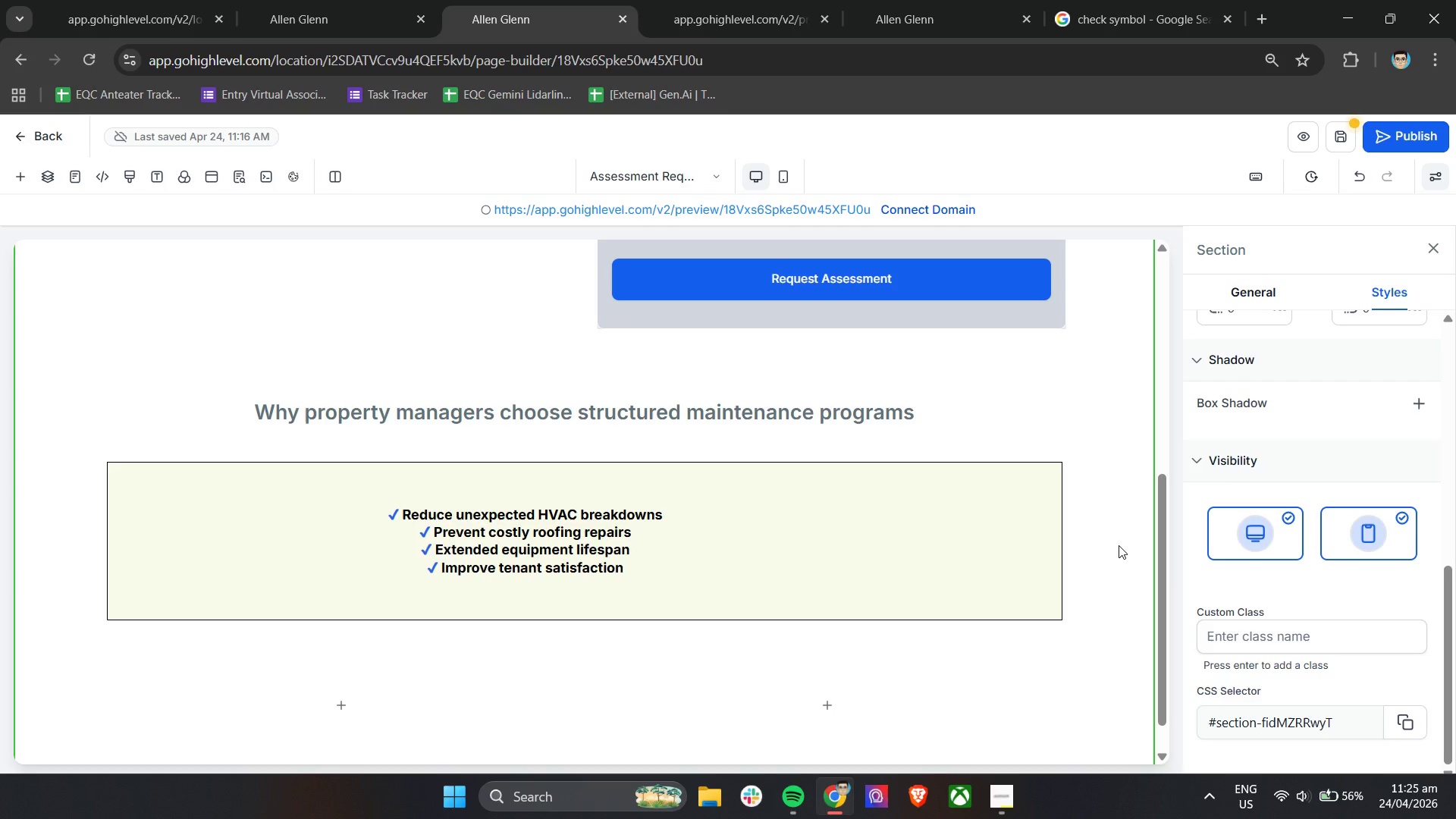 
wait(27.2)
 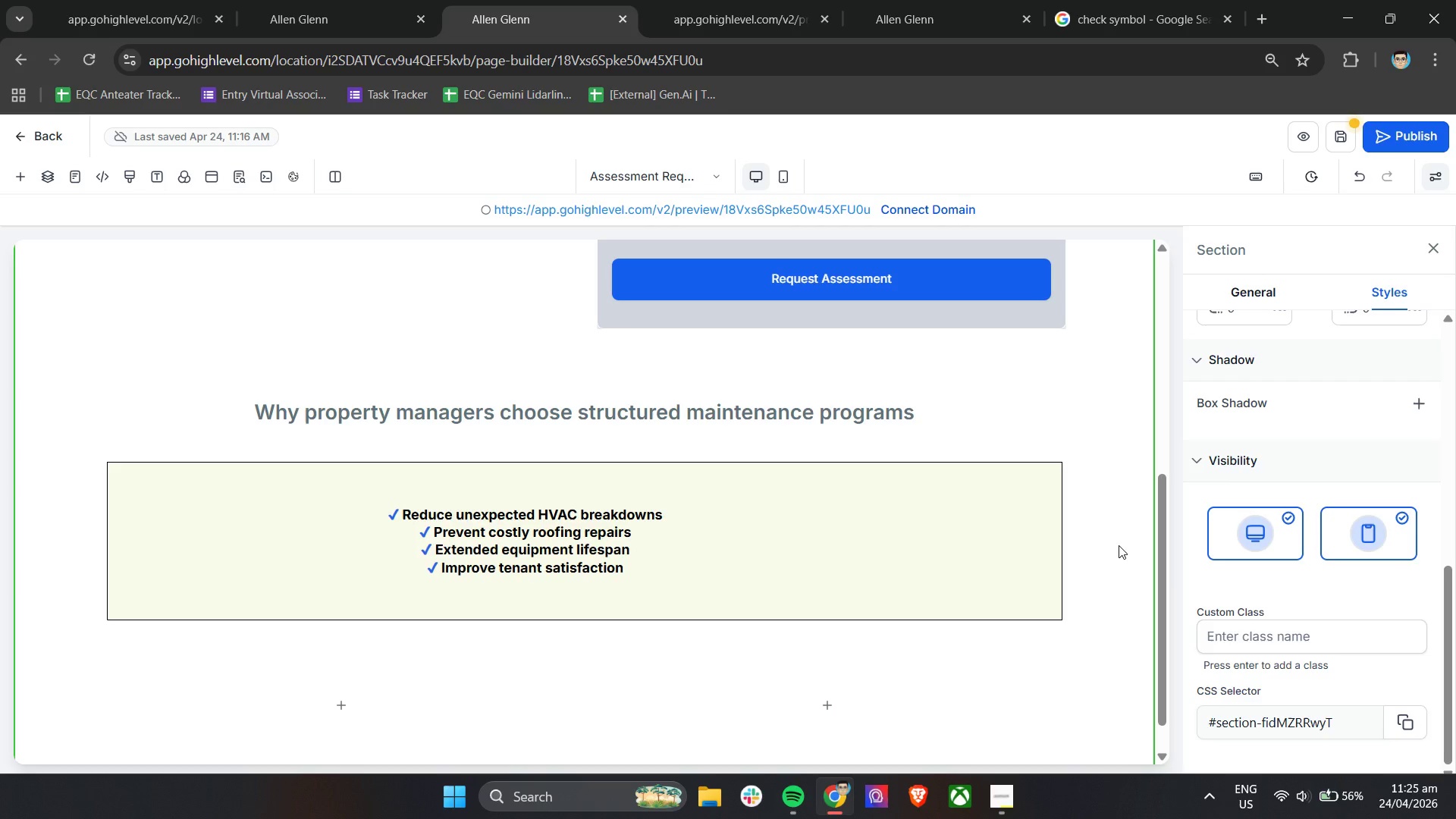 
scroll: coordinate [1112, 546], scroll_direction: up, amount: 3.0
 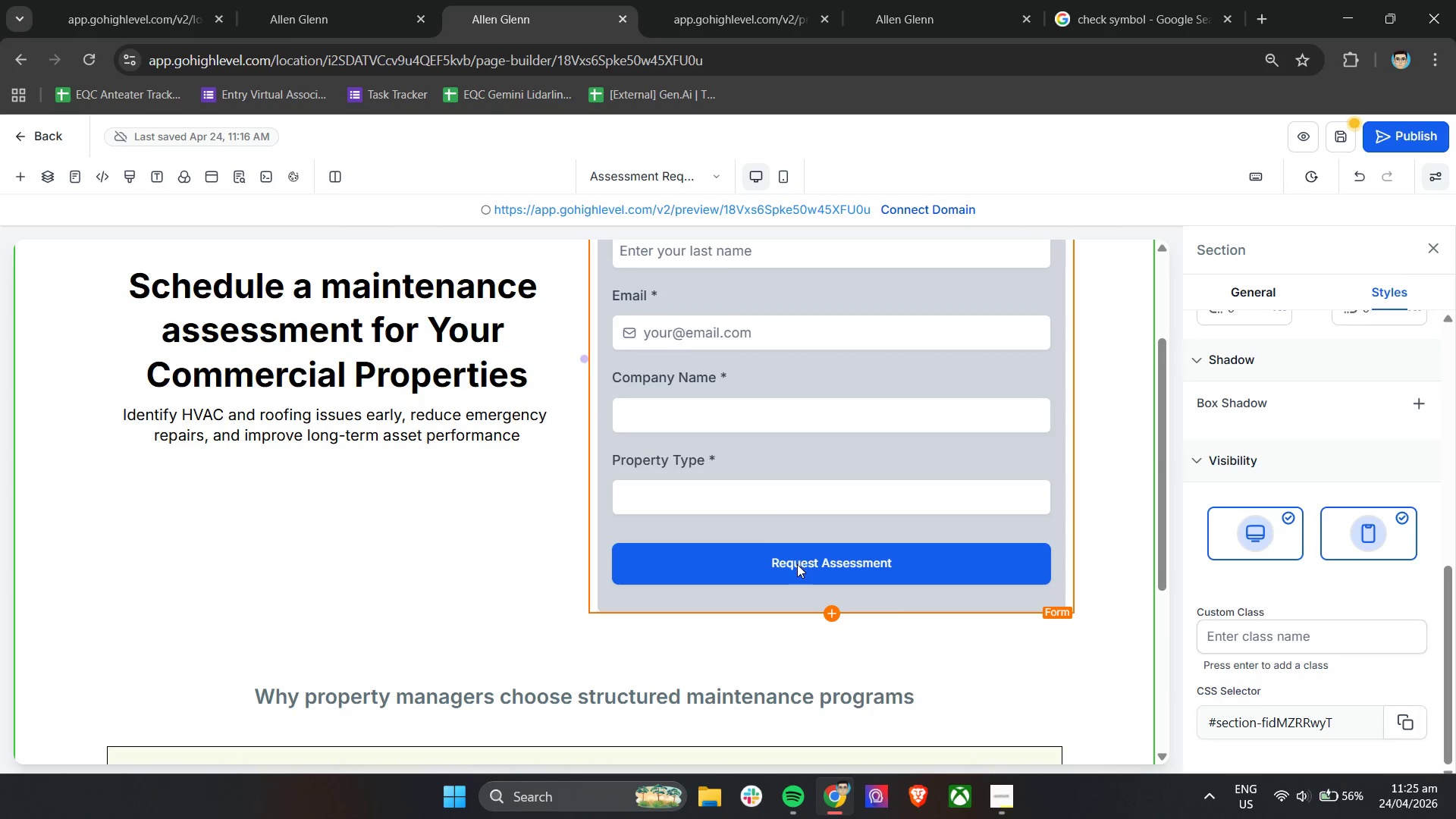 
left_click([905, 595])
 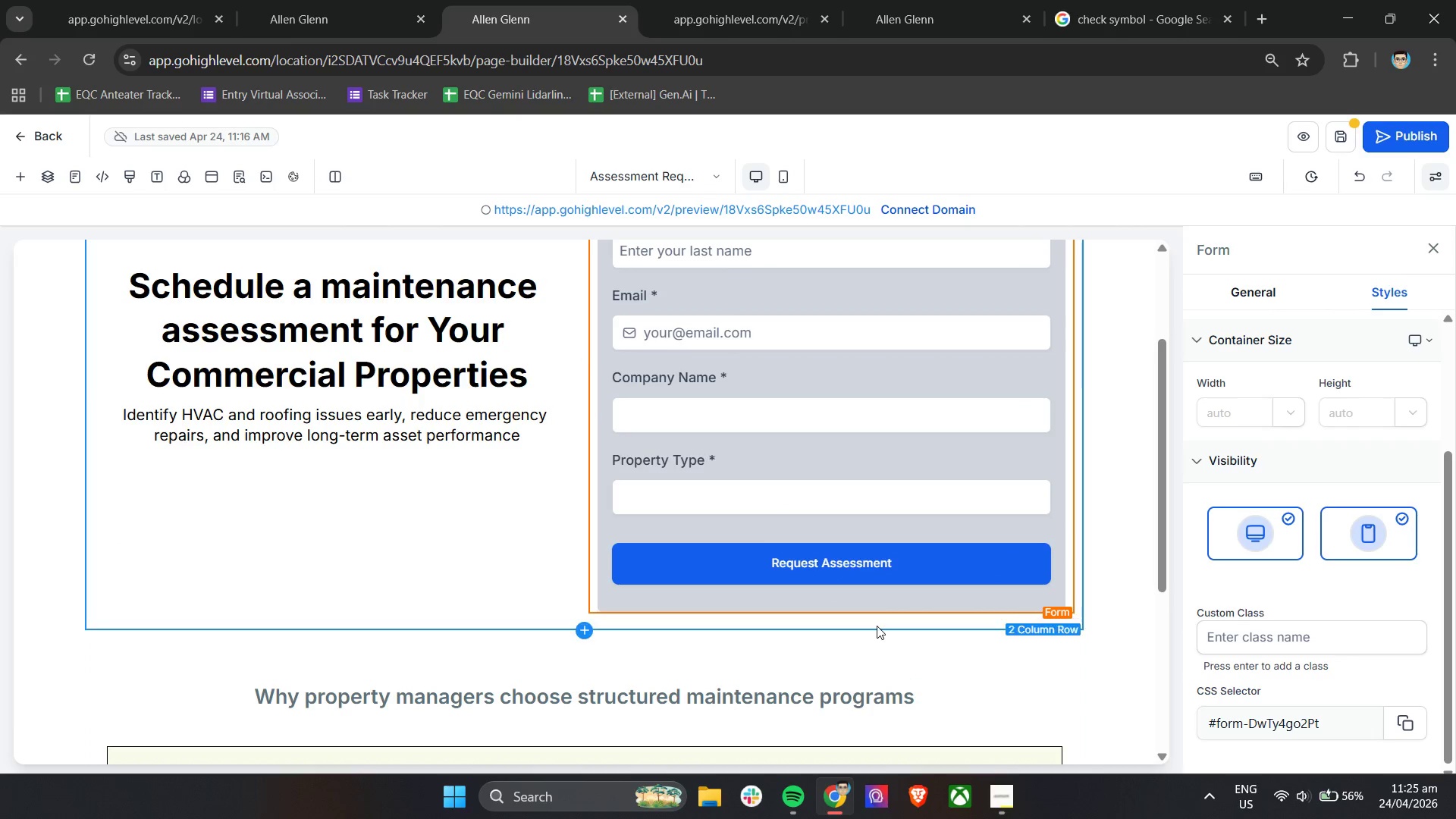 
left_click([860, 623])
 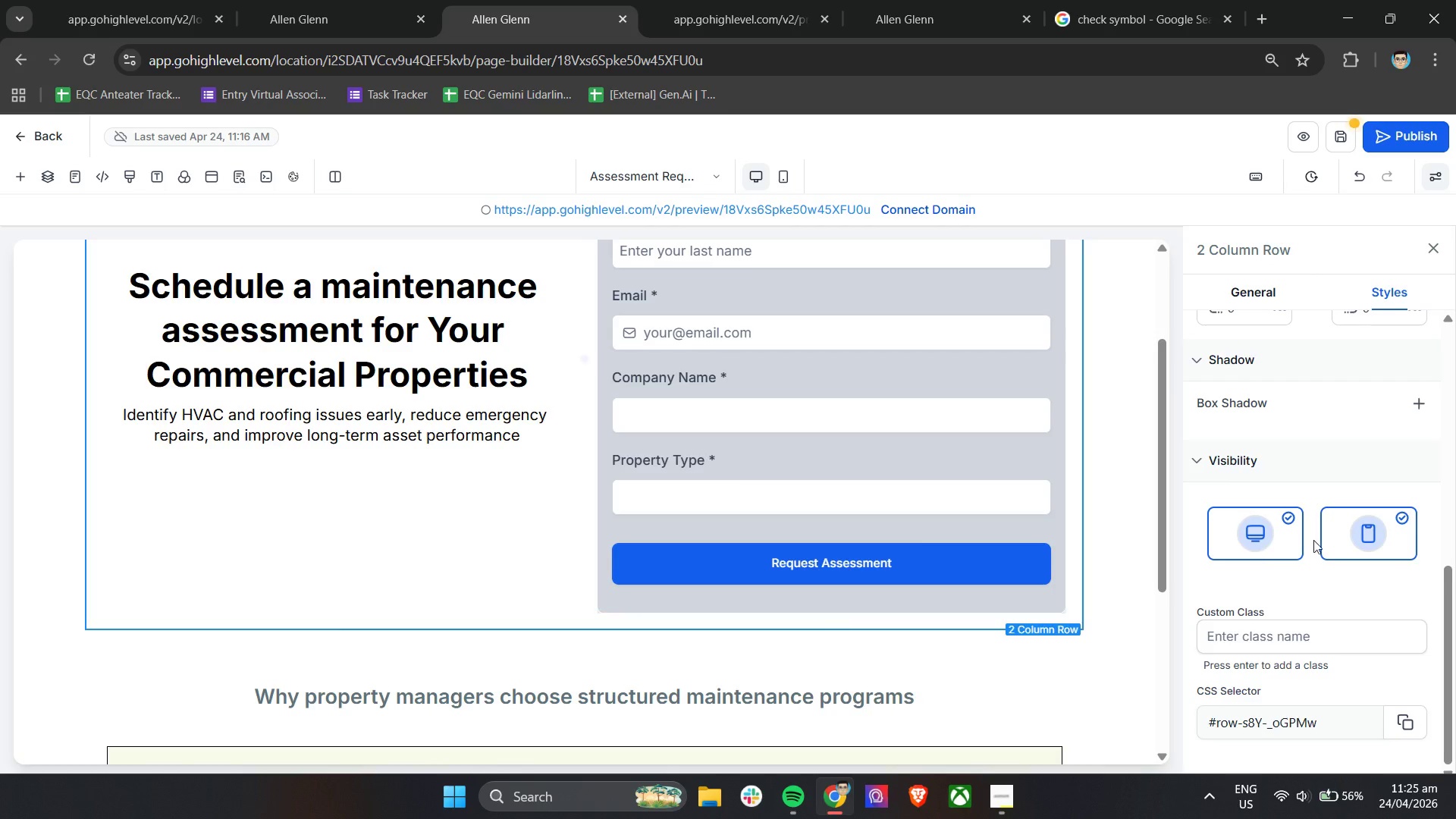 
scroll: coordinate [1249, 565], scroll_direction: none, amount: 0.0
 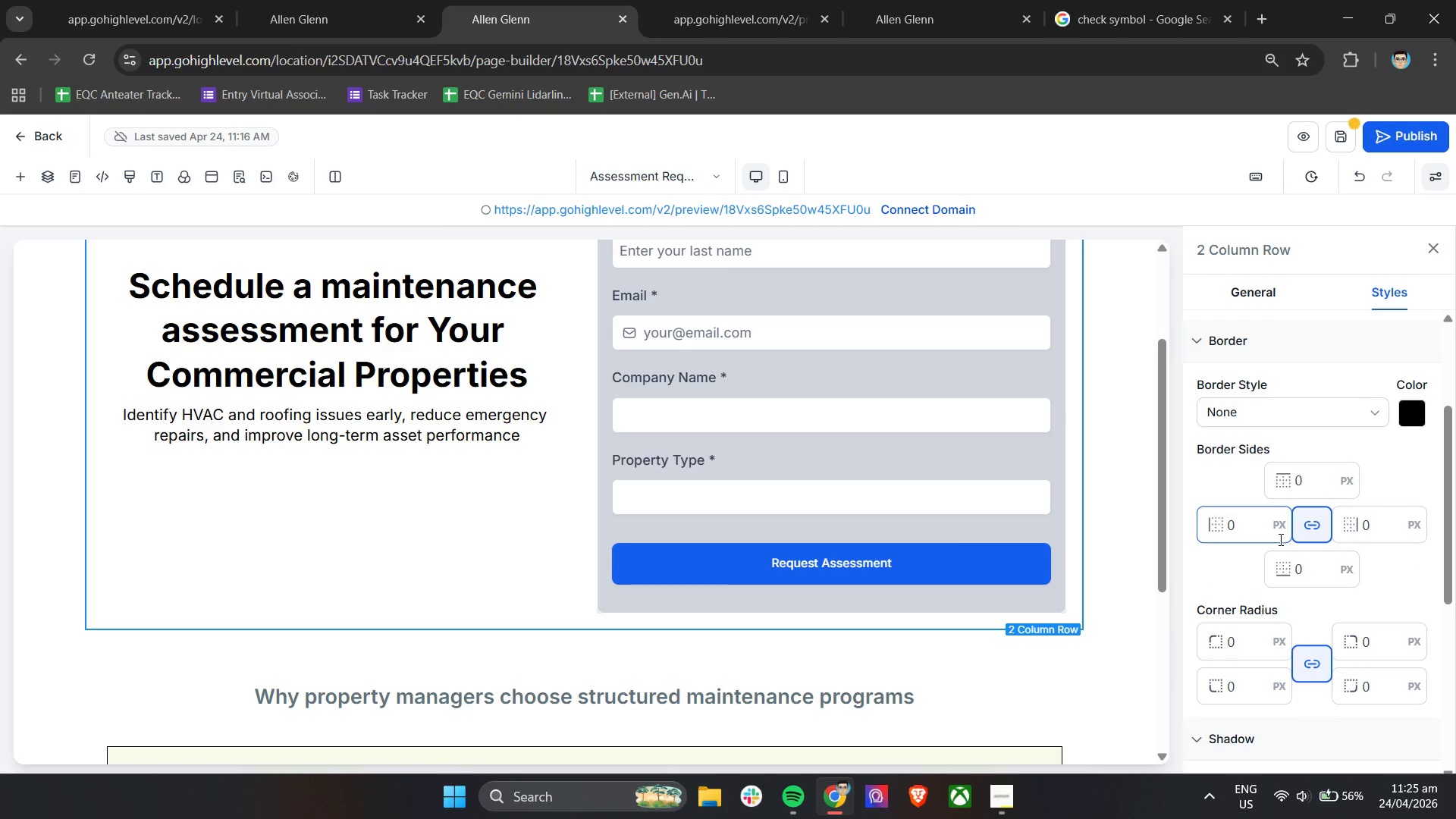 
scroll: coordinate [1282, 547], scroll_direction: up, amount: 2.0
 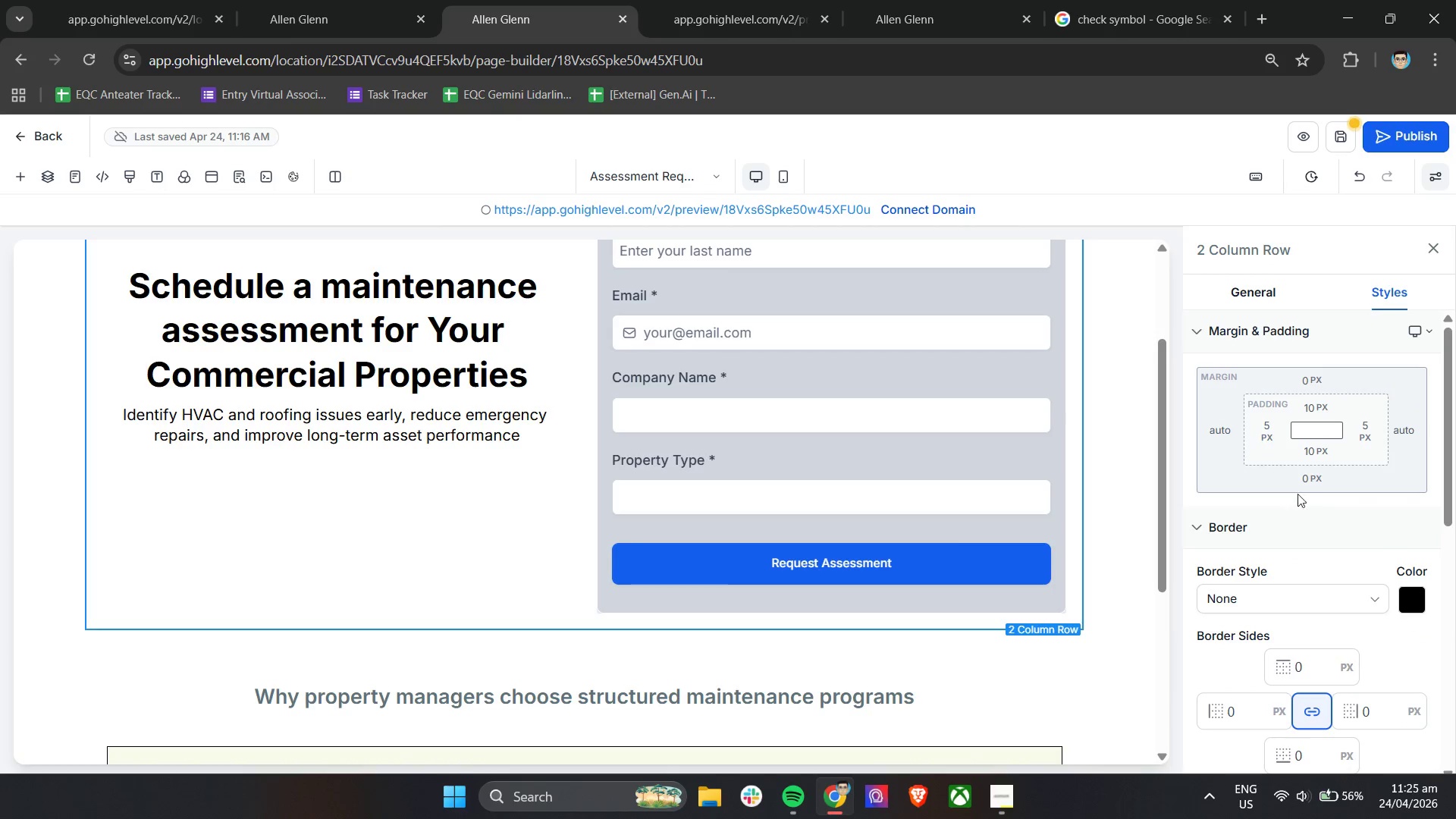 
left_click([1320, 479])
 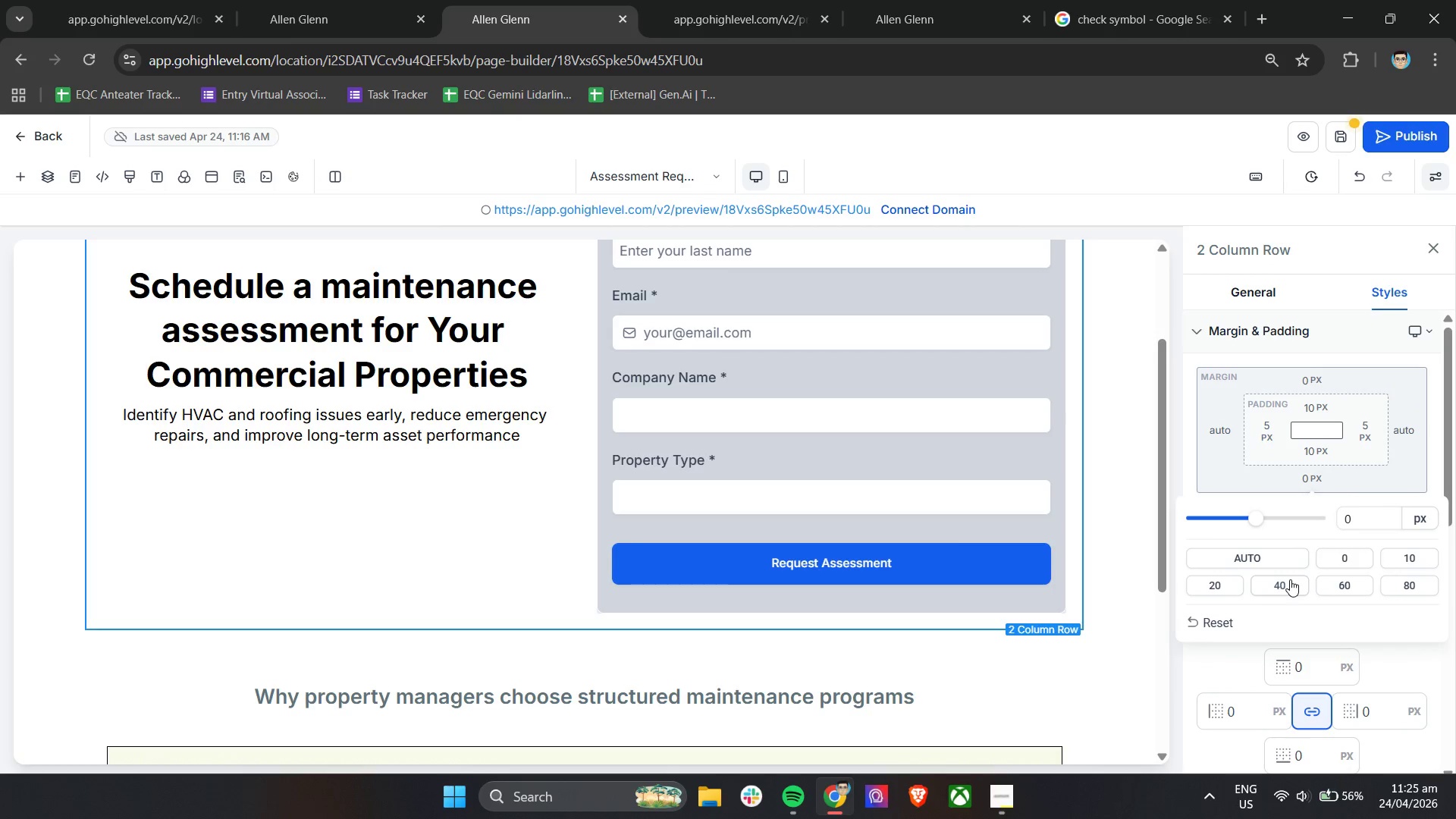 
wait(8.94)
 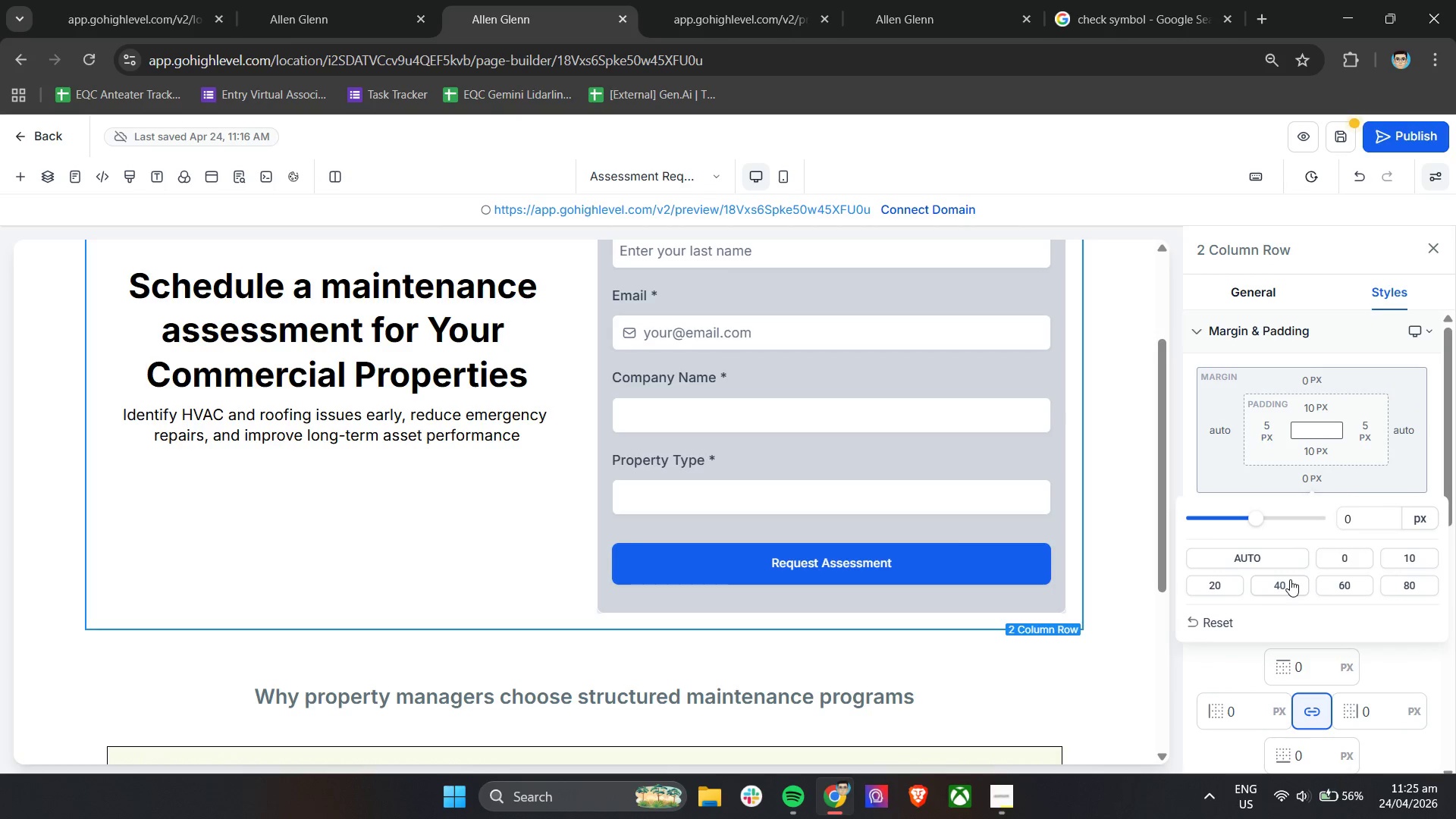 
left_click([1291, 587])
 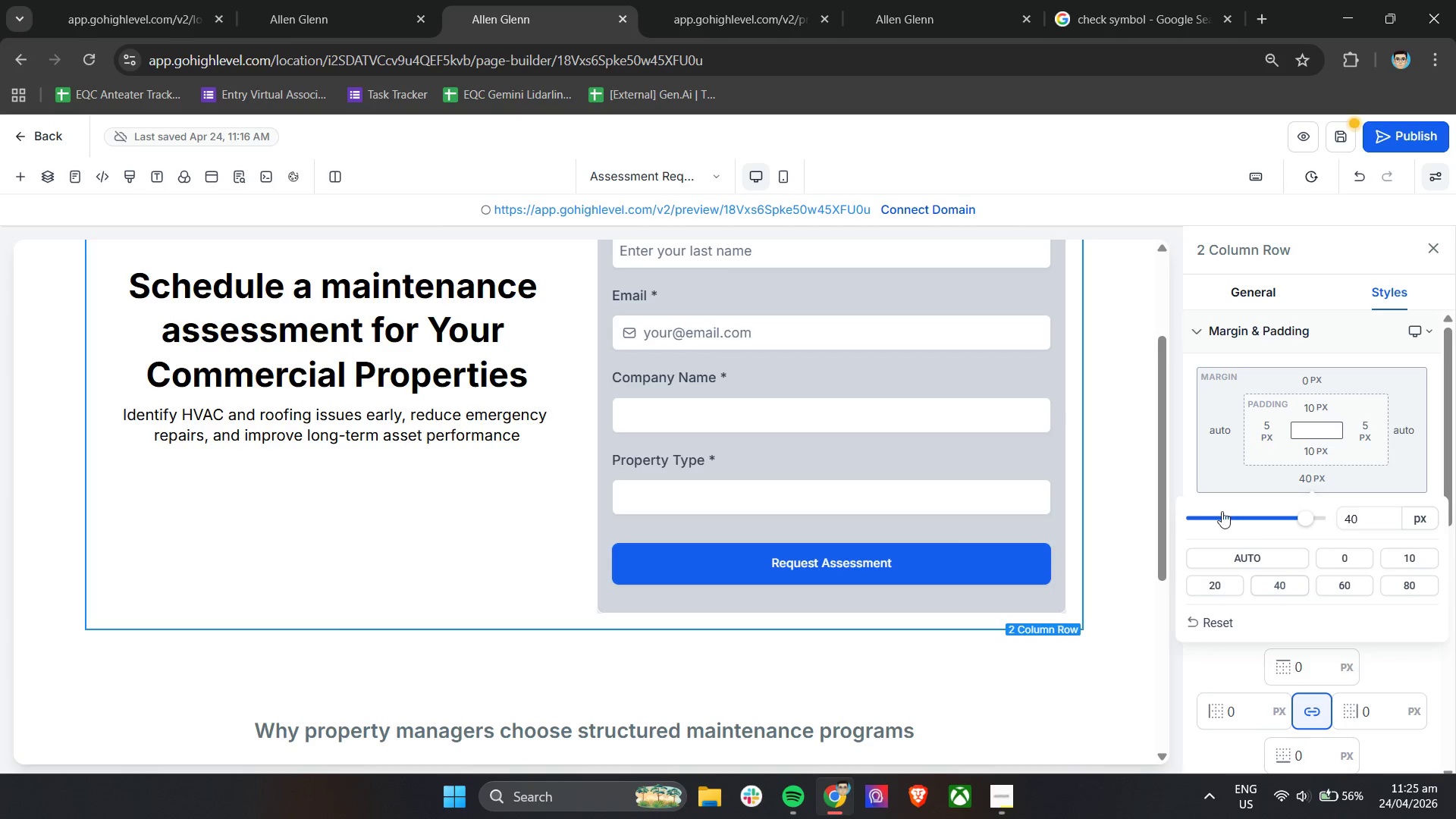 
left_click([1188, 471])
 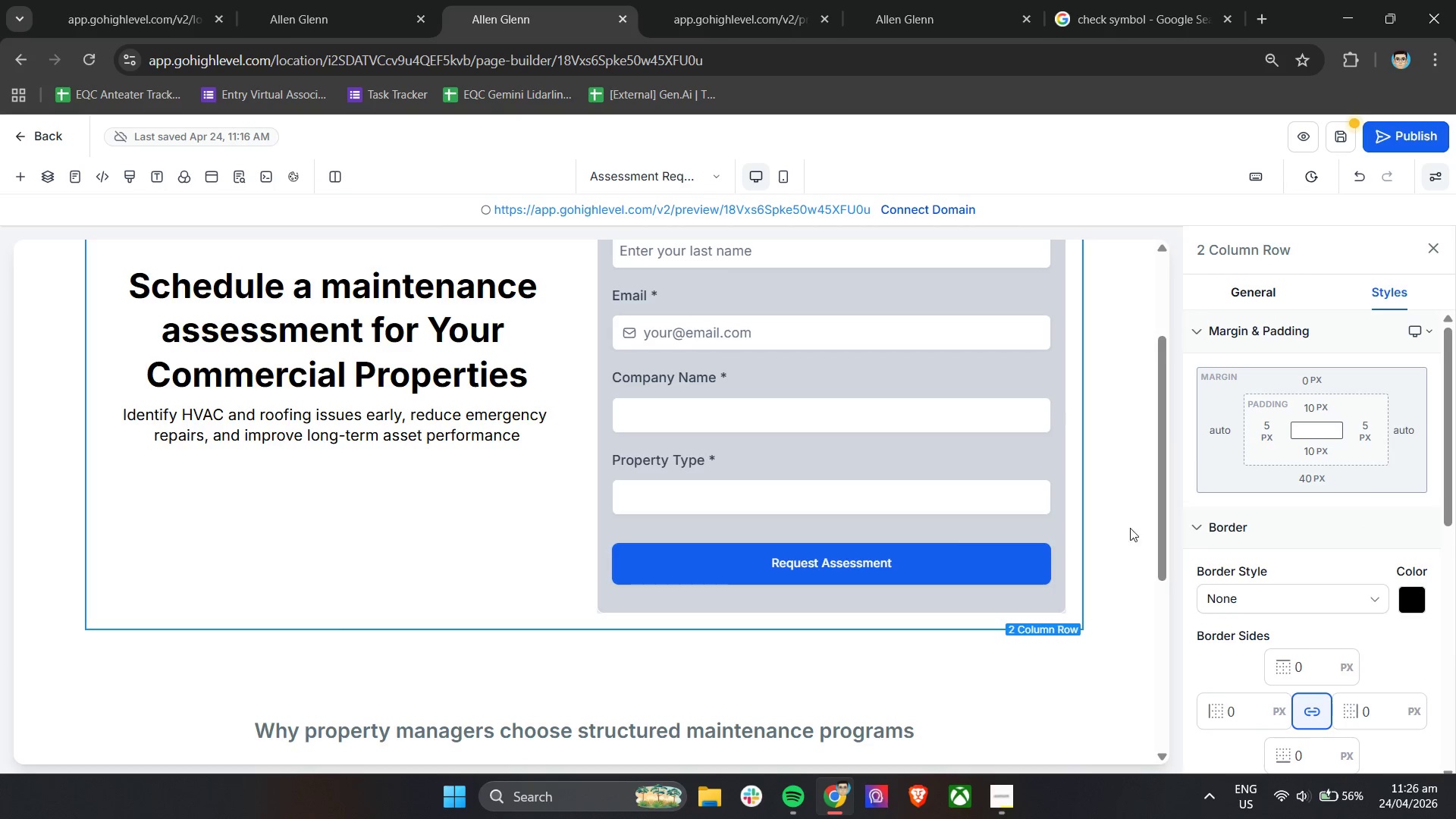 
scroll: coordinate [984, 642], scroll_direction: down, amount: 1.0
 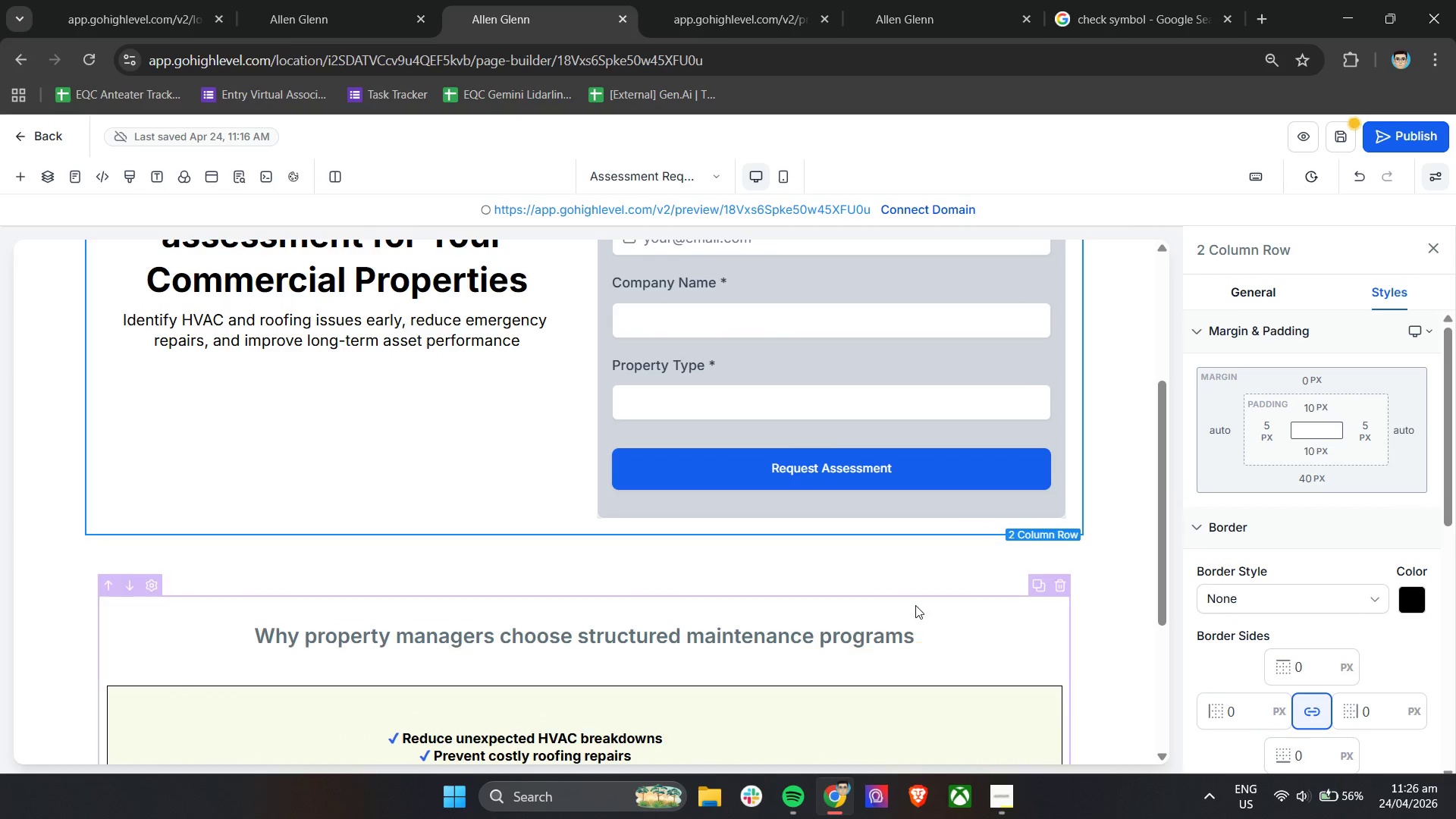 
left_click([913, 604])
 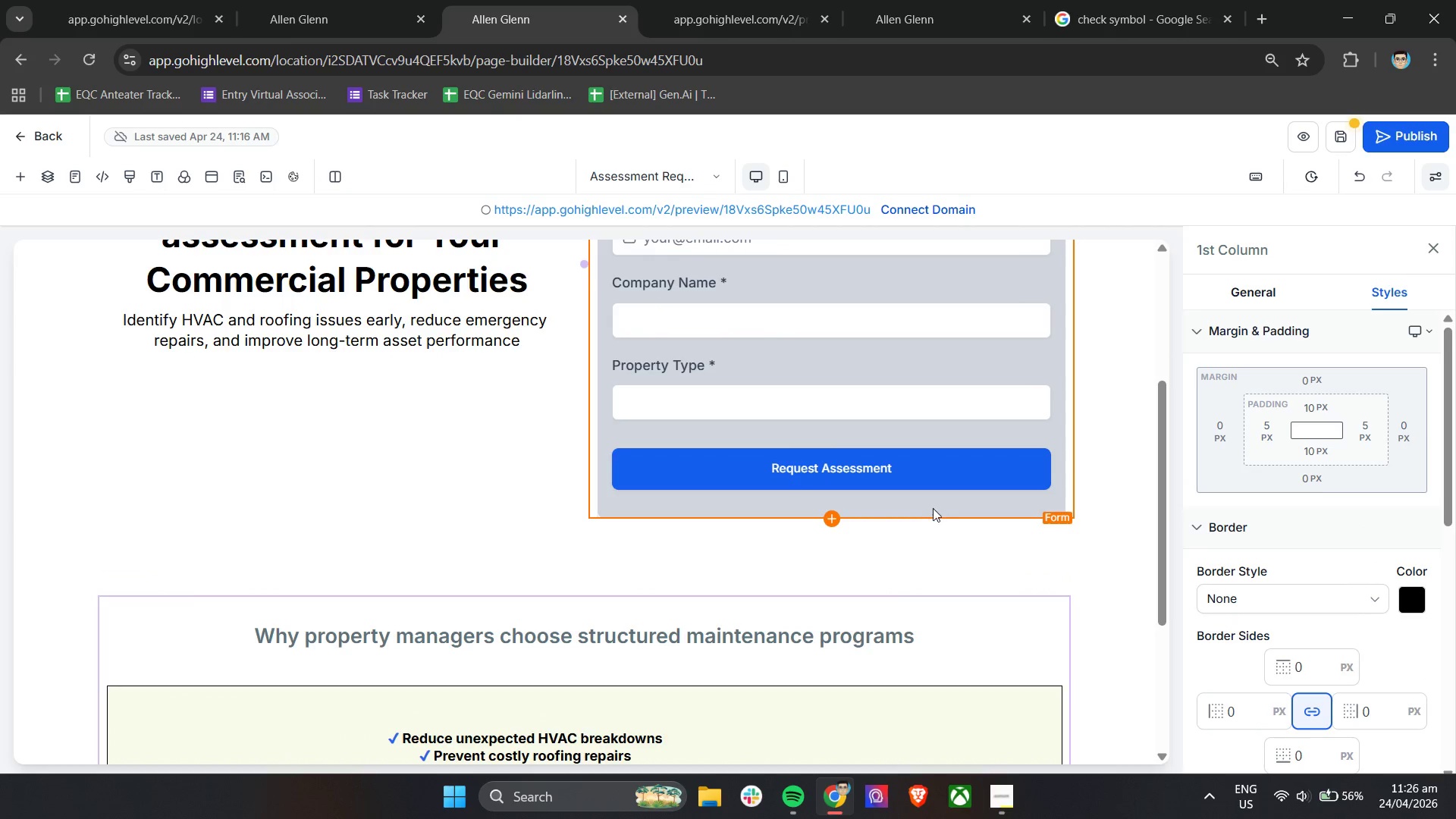 
left_click([921, 551])
 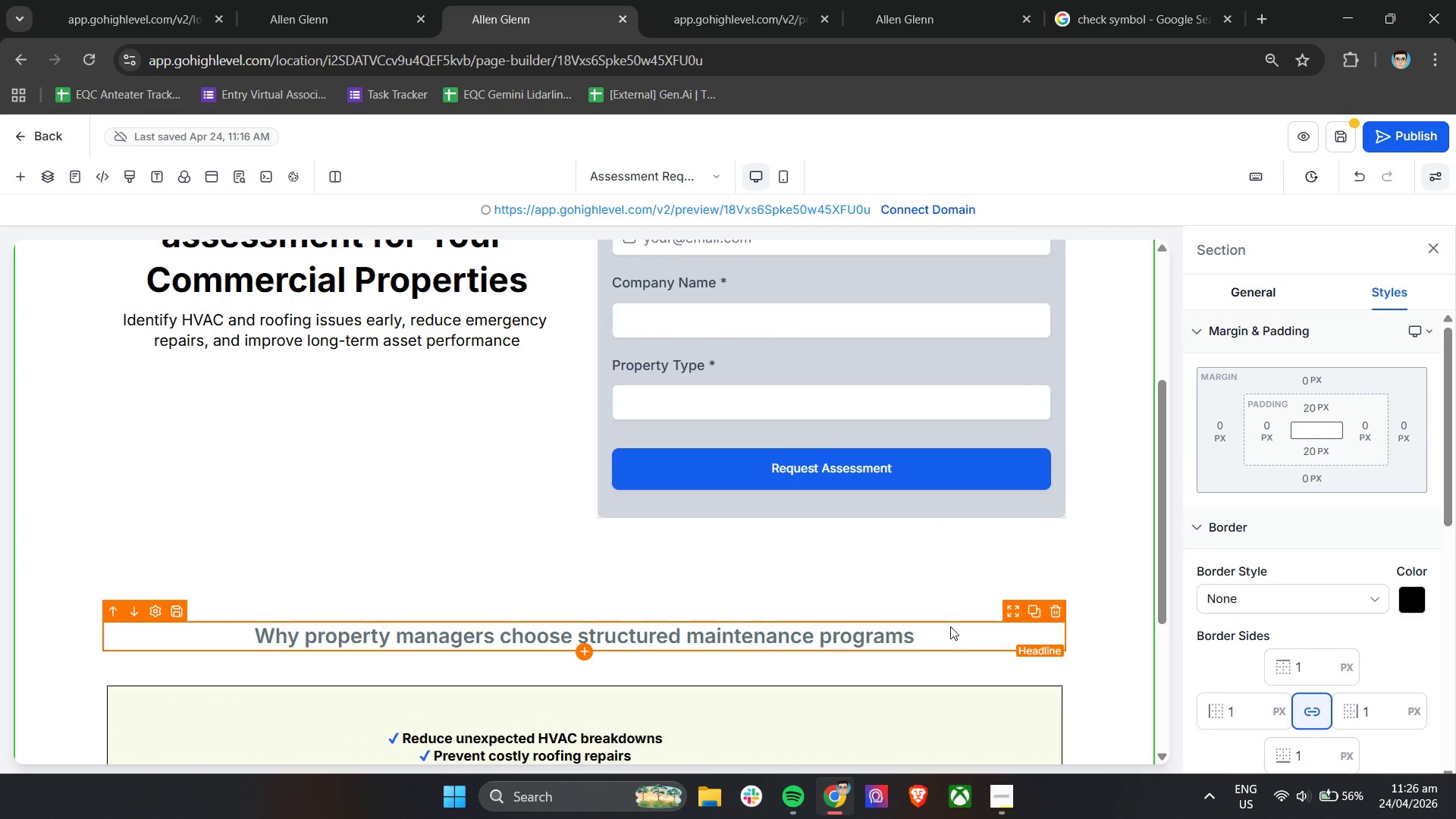 
left_click([950, 626])
 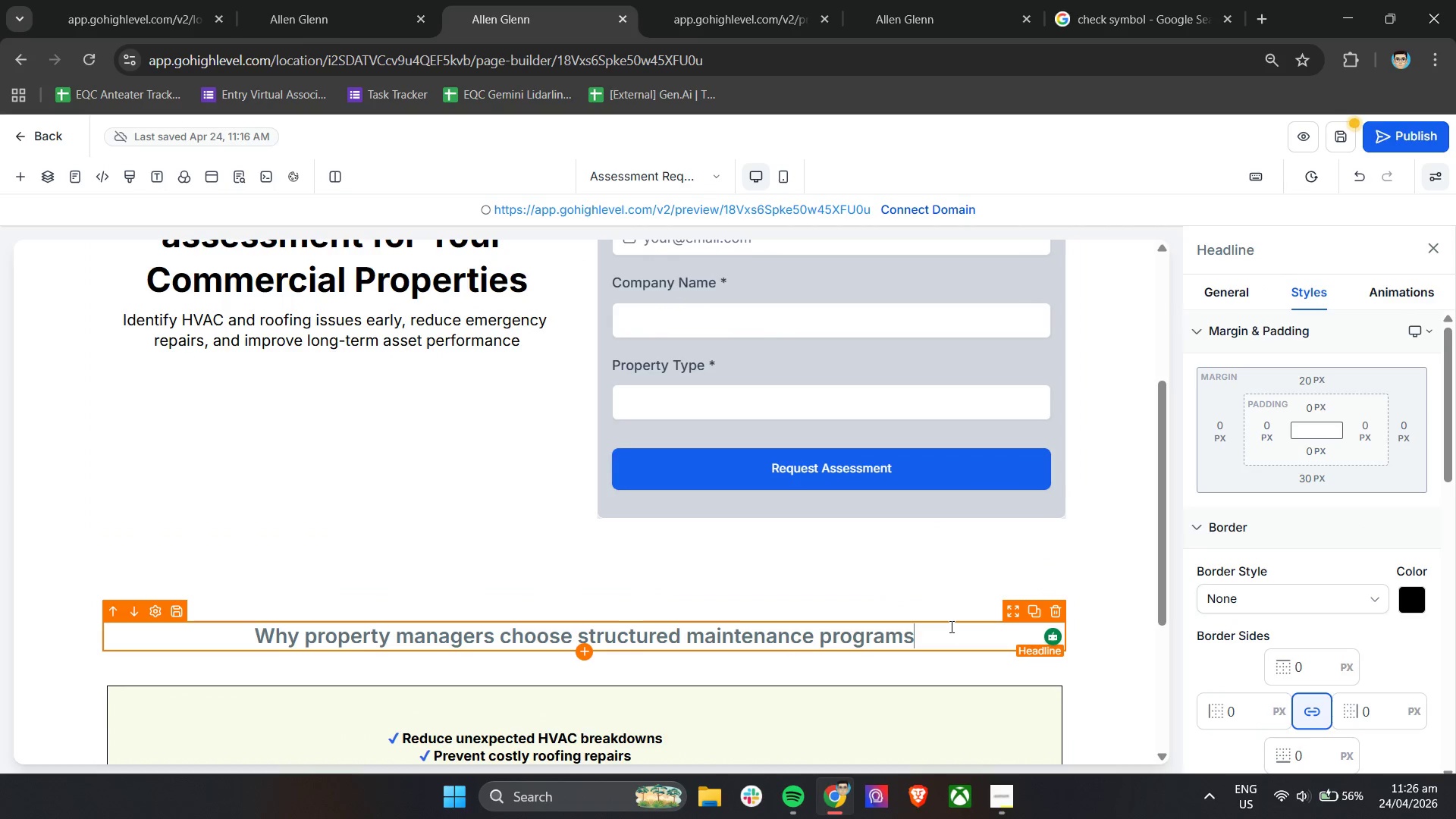 
scroll: coordinate [950, 626], scroll_direction: down, amount: 3.0
 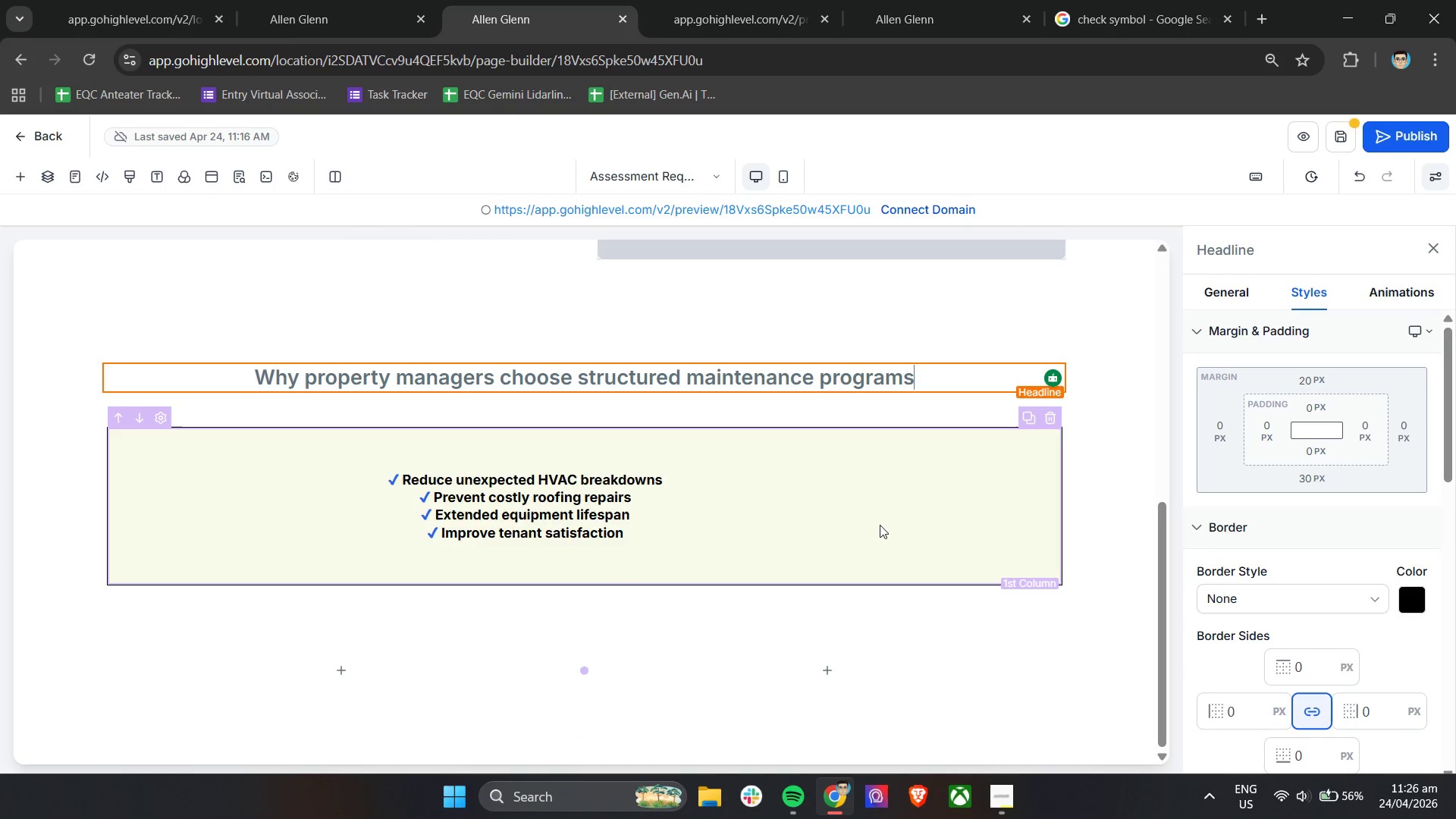 
wait(5.59)
 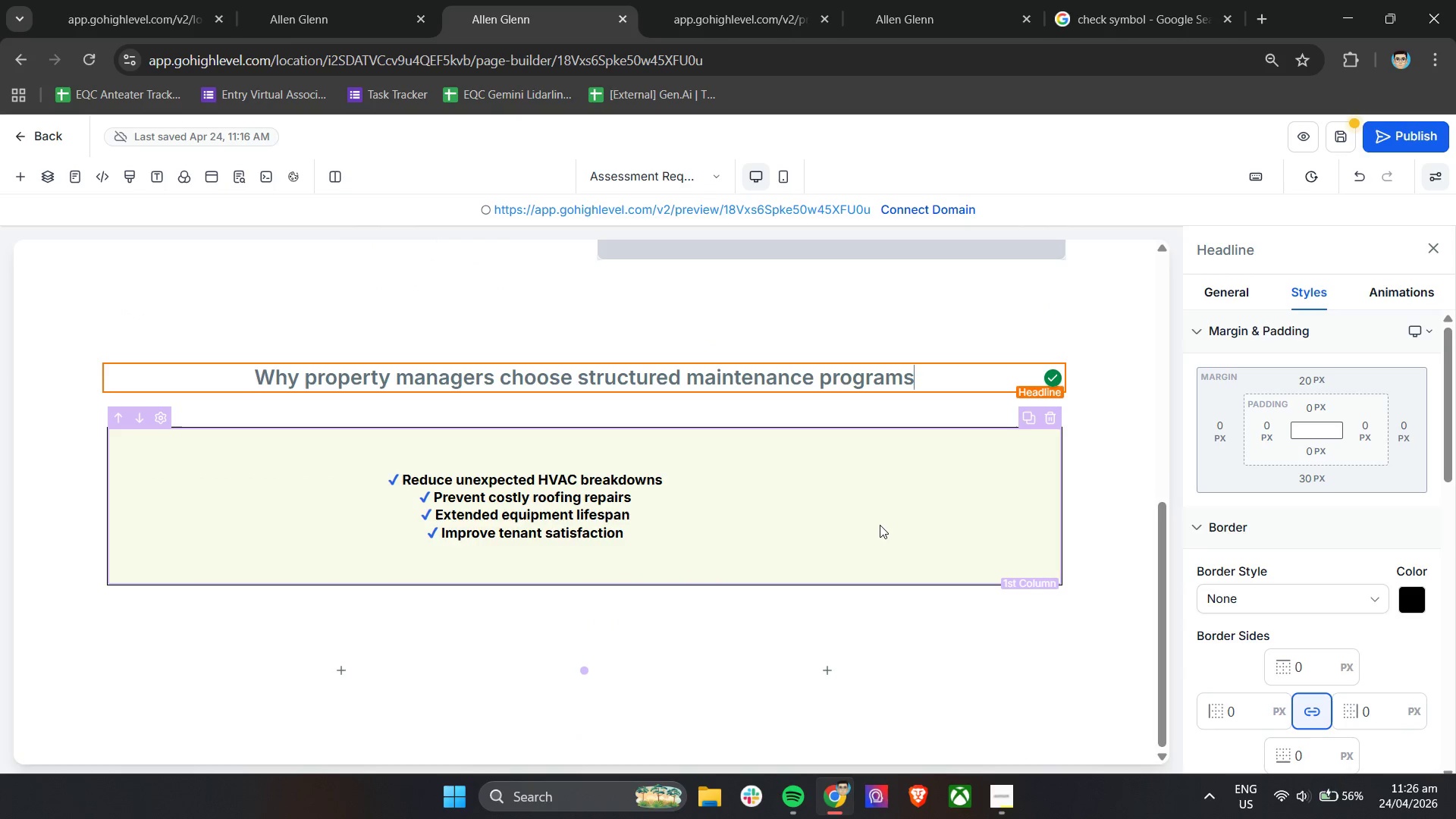 
left_click([881, 355])
 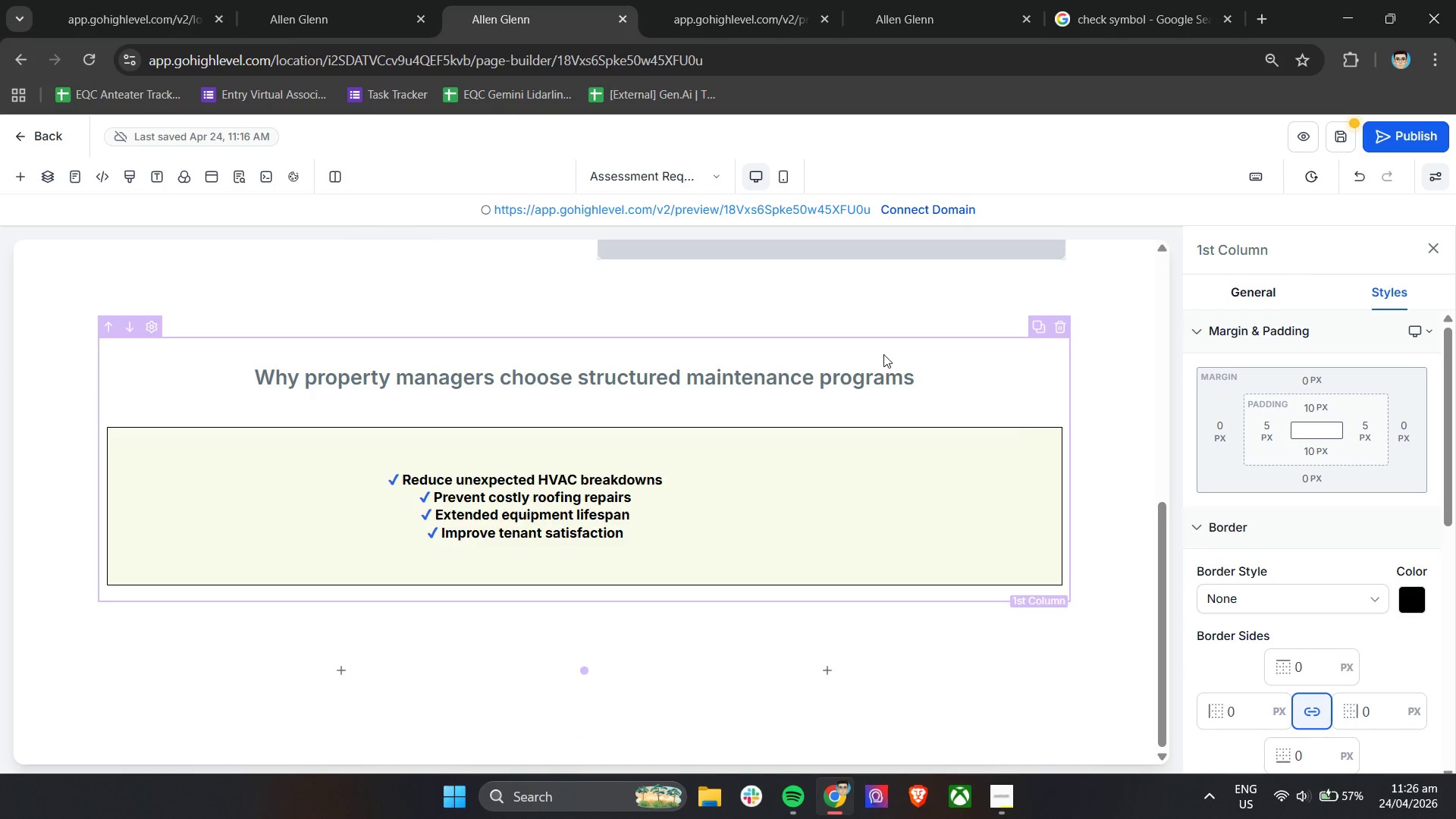 
left_click([893, 372])
 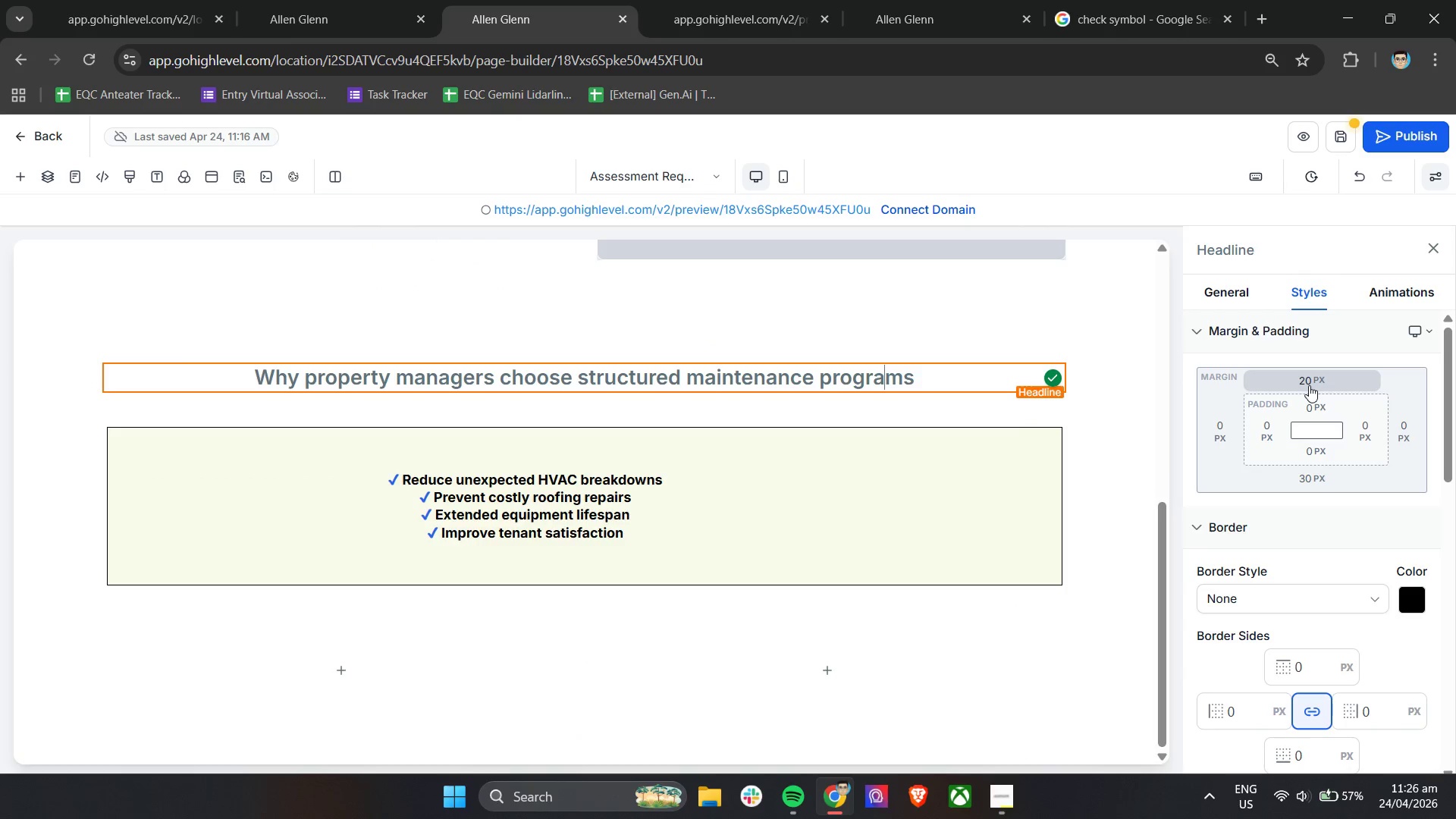 
left_click([1309, 385])
 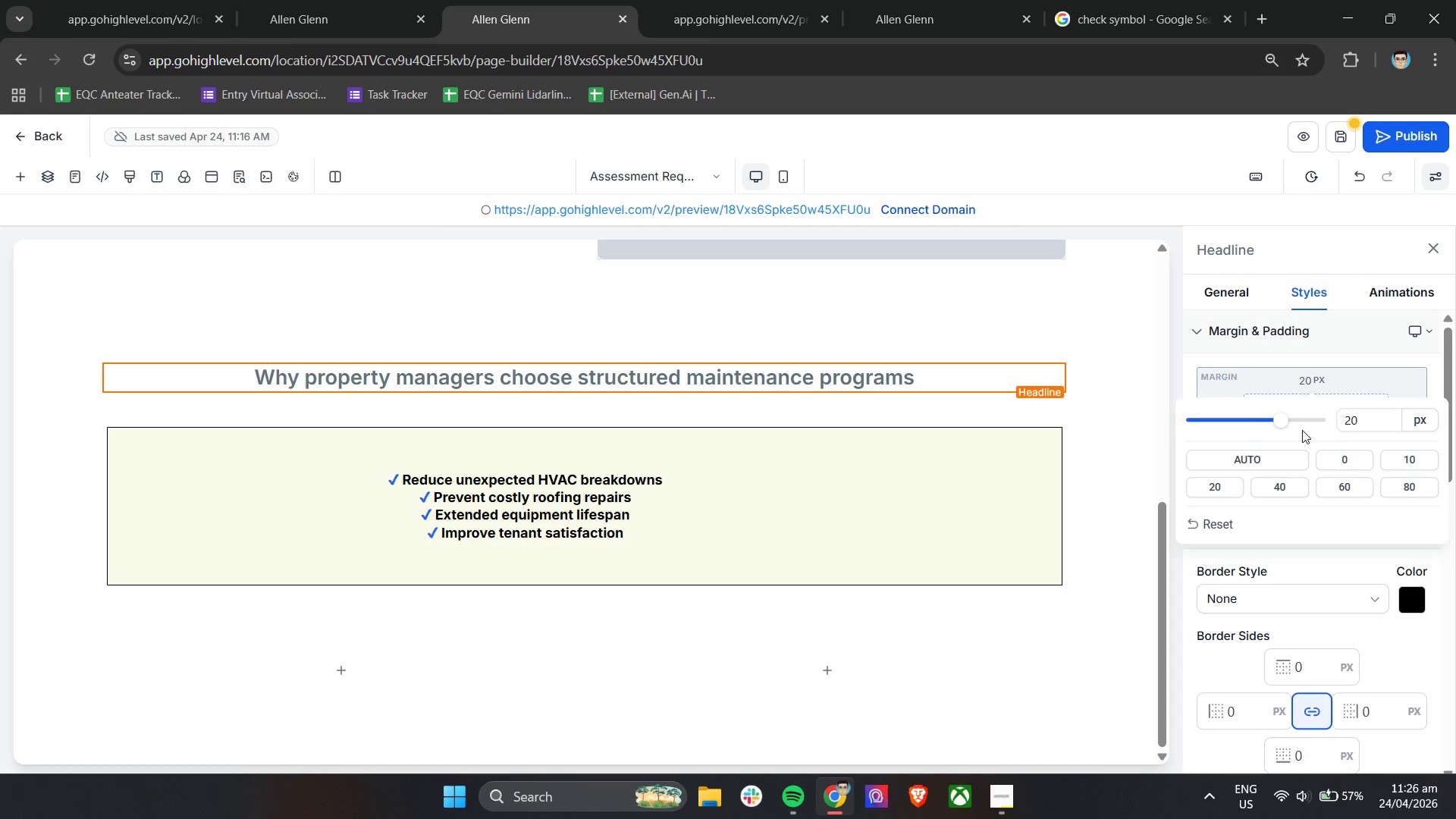 
left_click([1371, 430])
 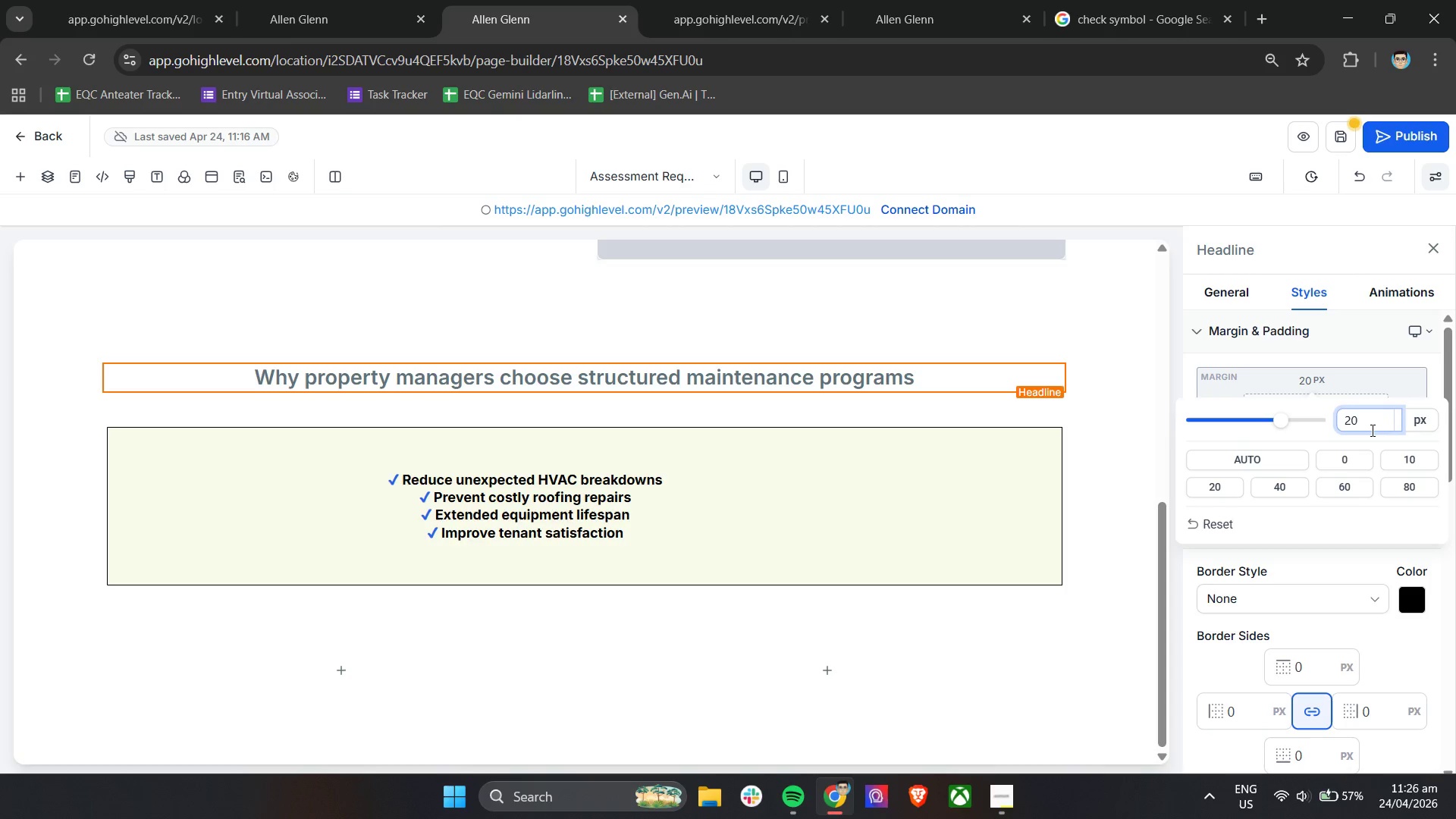 
key(Backspace)
 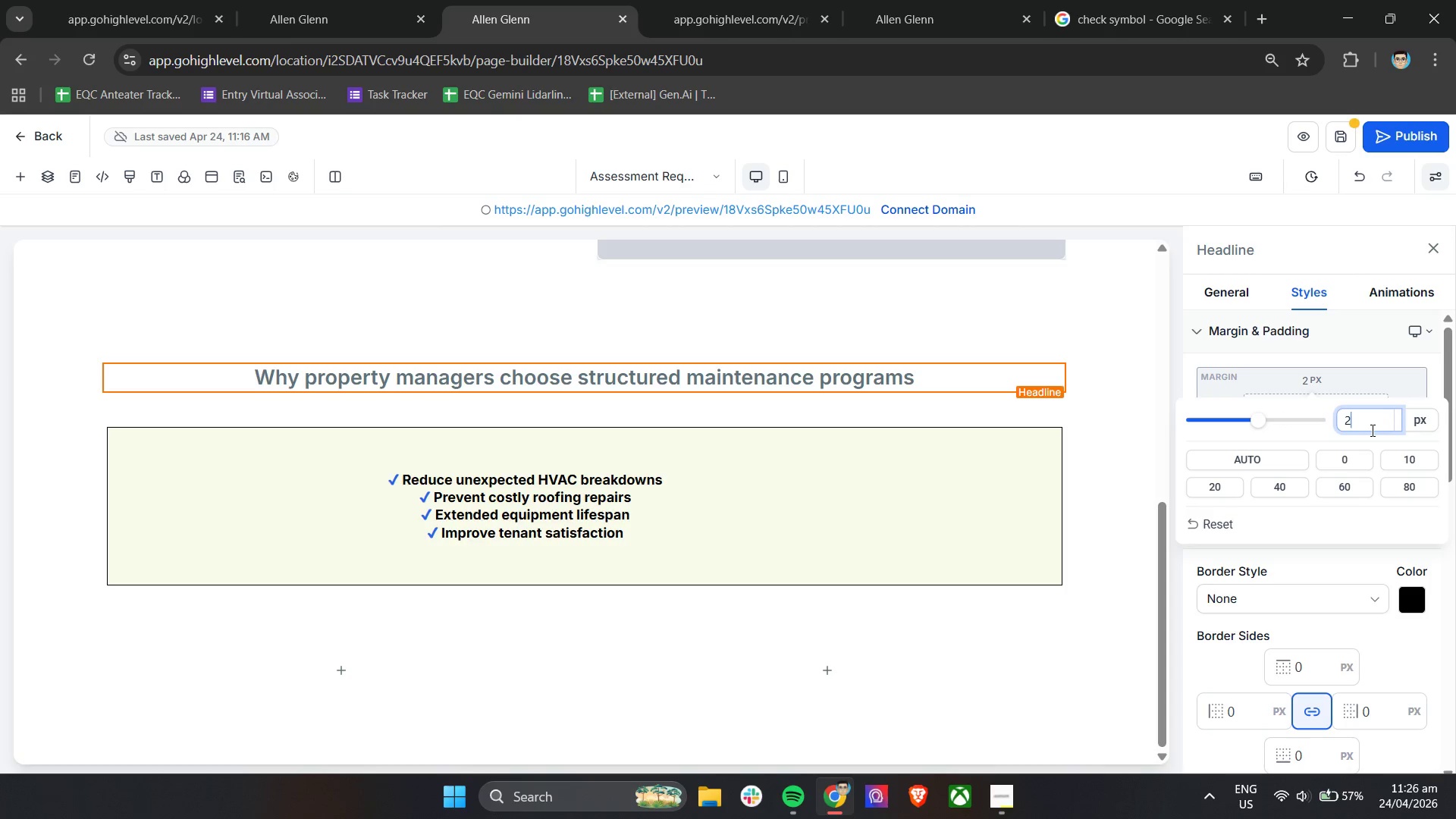 
key(5)
 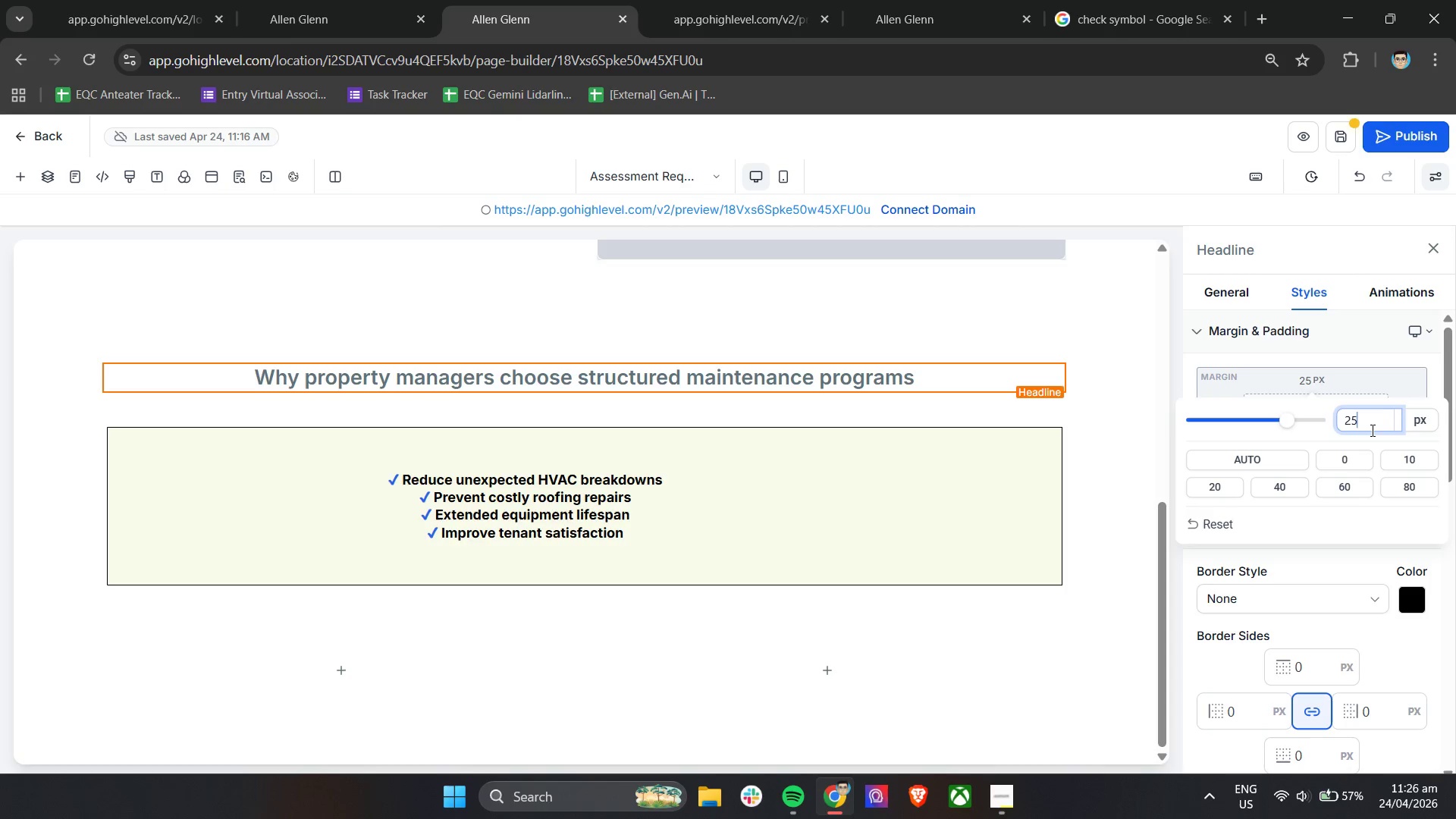 
key(Enter)
 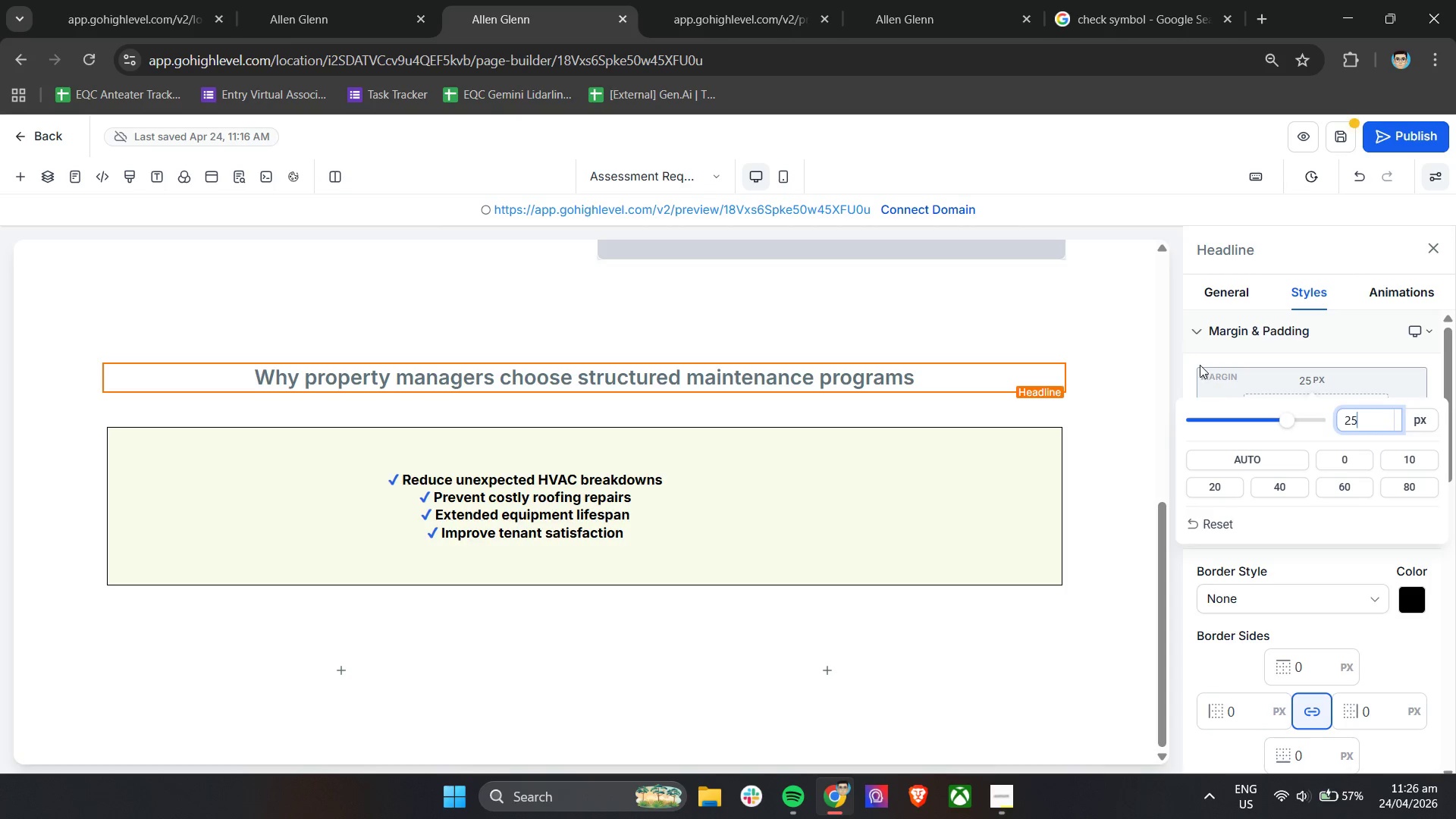 
left_click([1193, 354])
 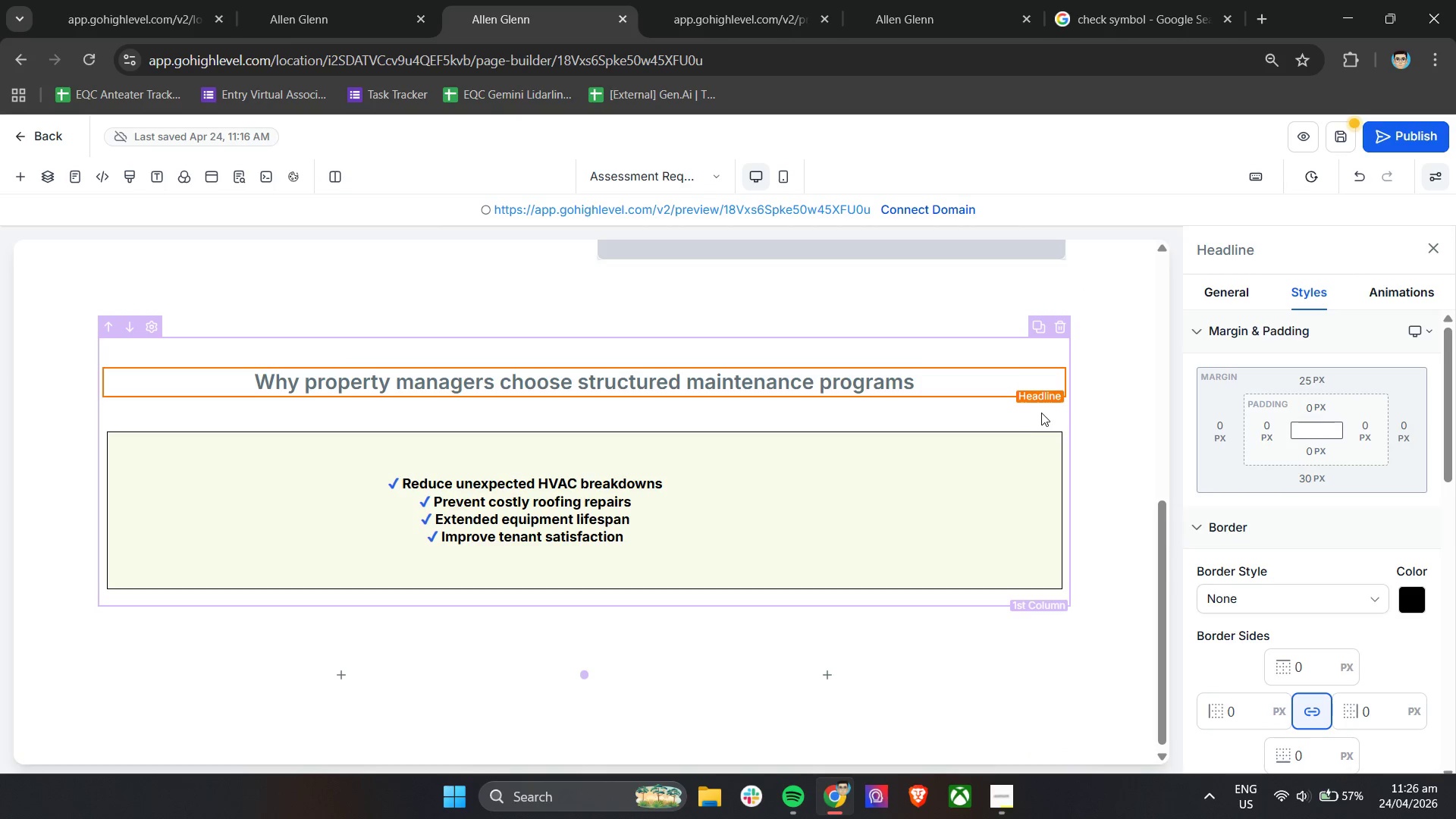 
wait(8.27)
 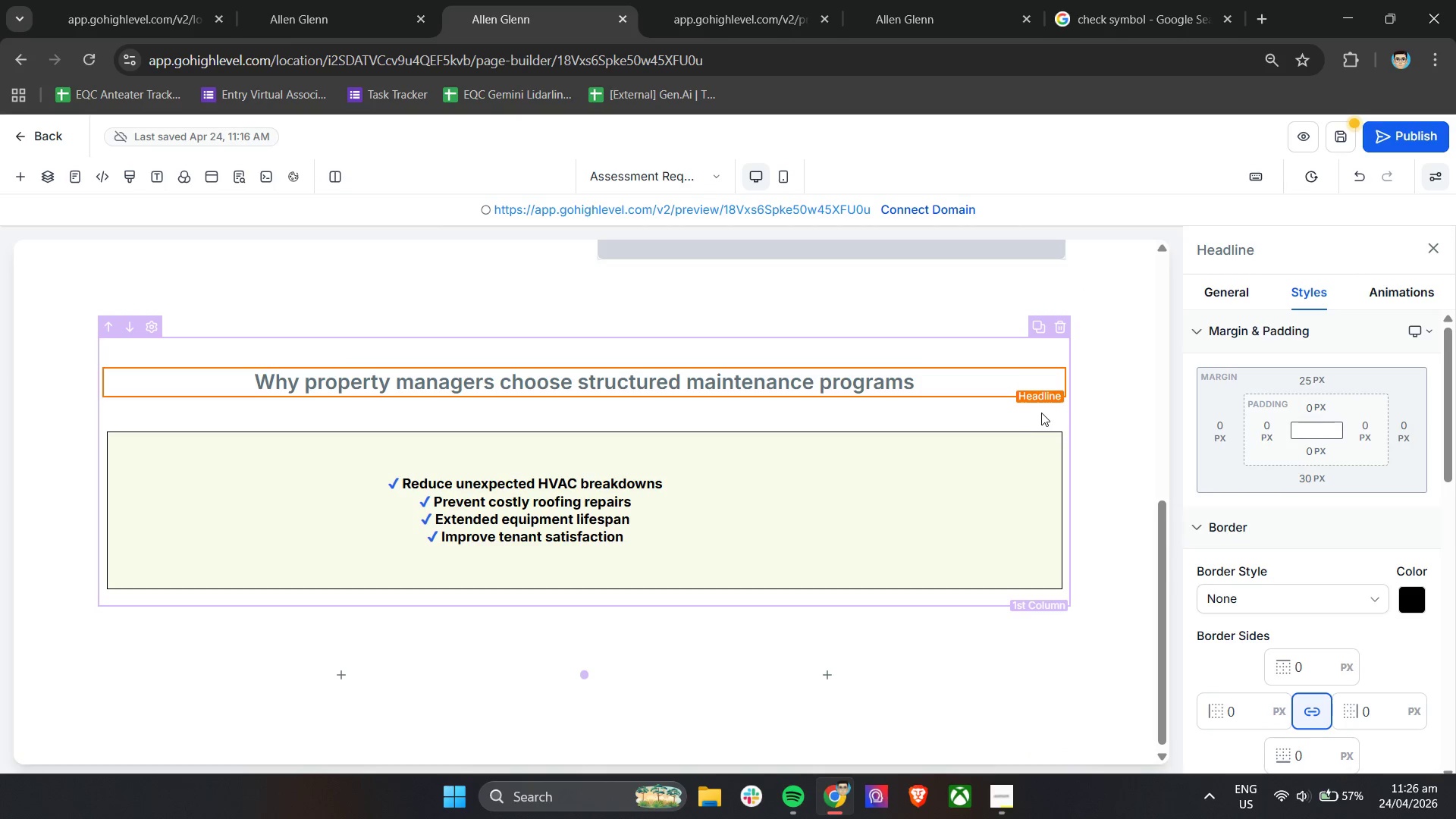 
left_click([965, 389])
 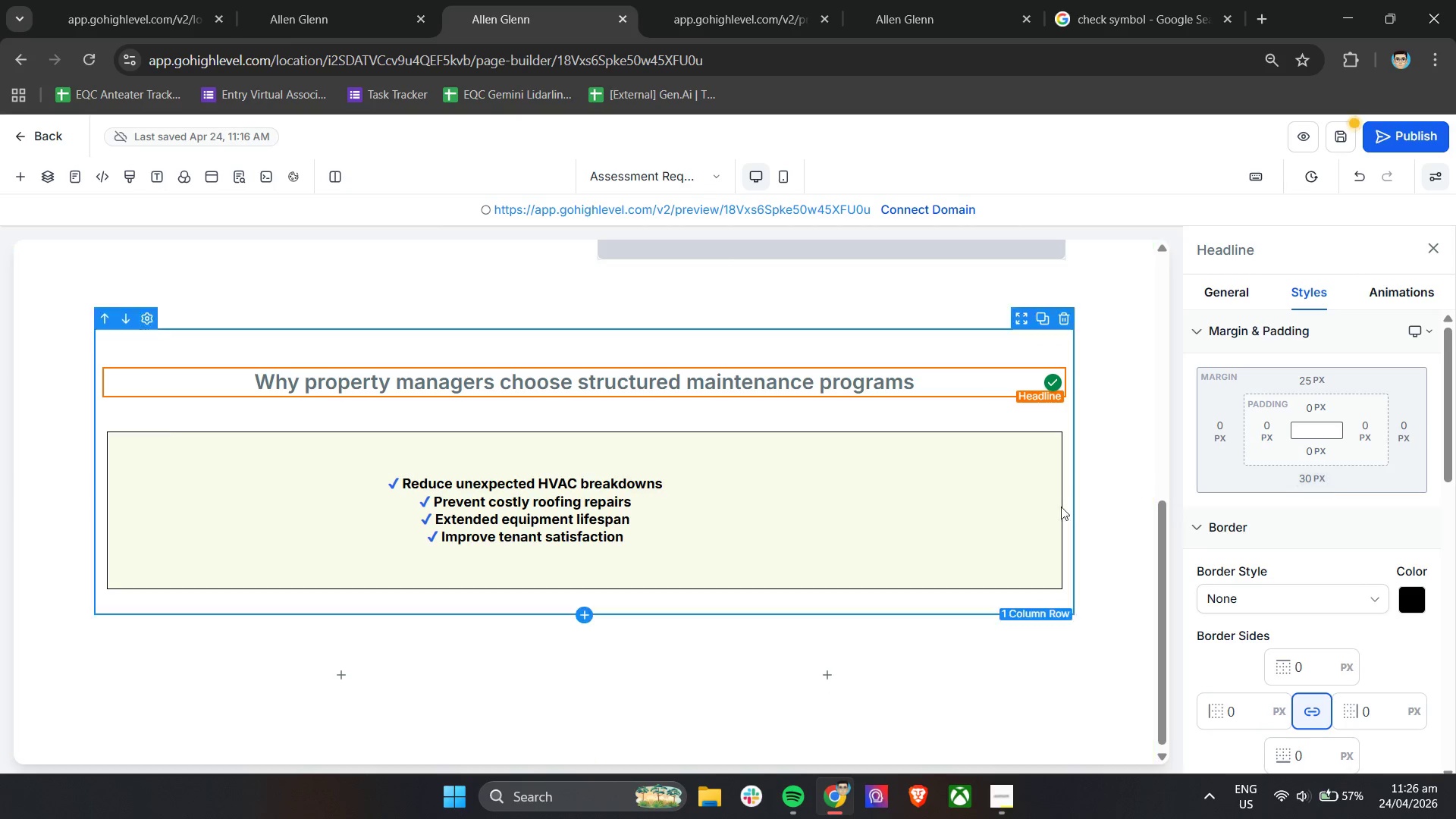 
left_click([939, 516])
 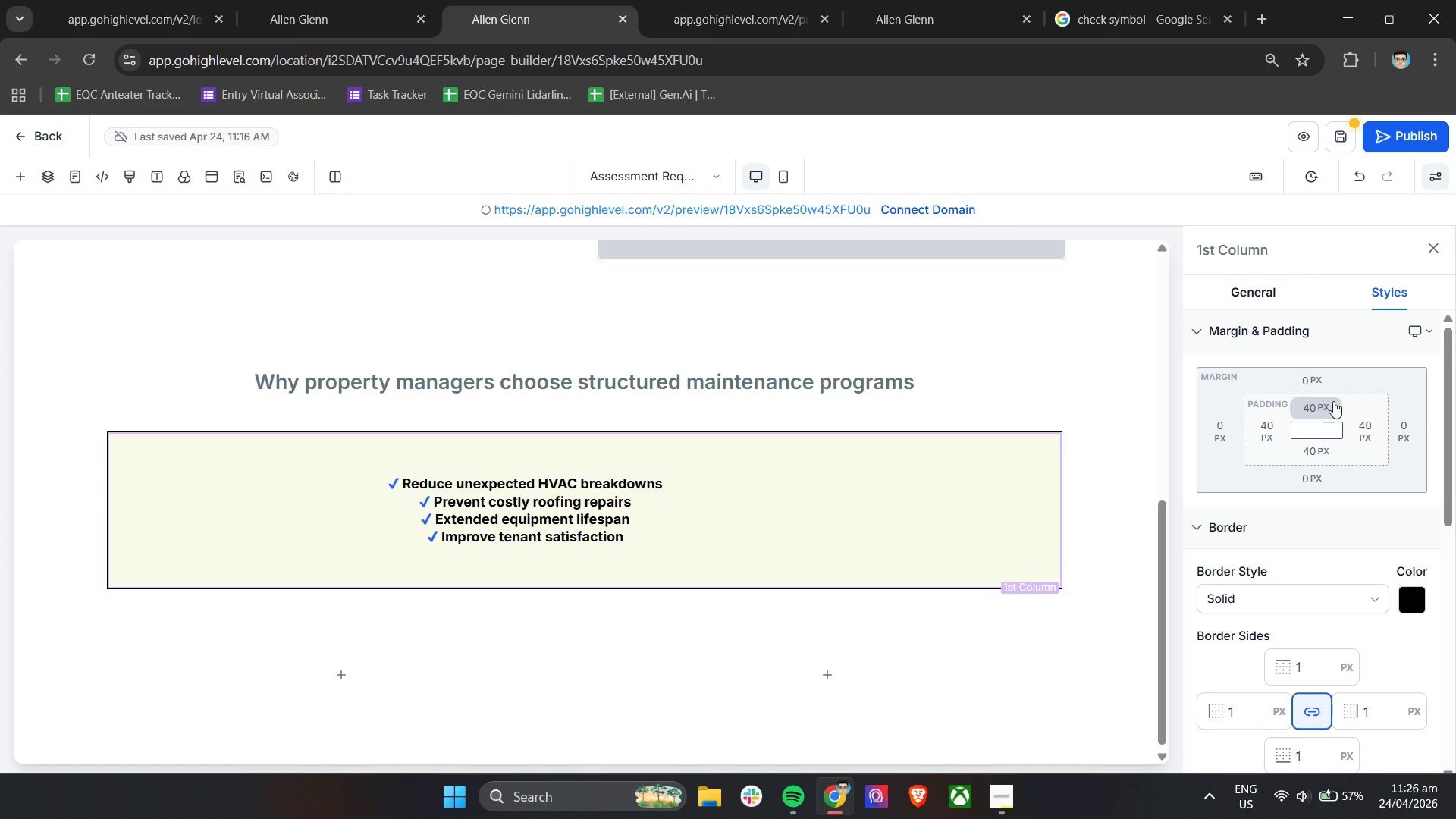 
left_click([1329, 383])
 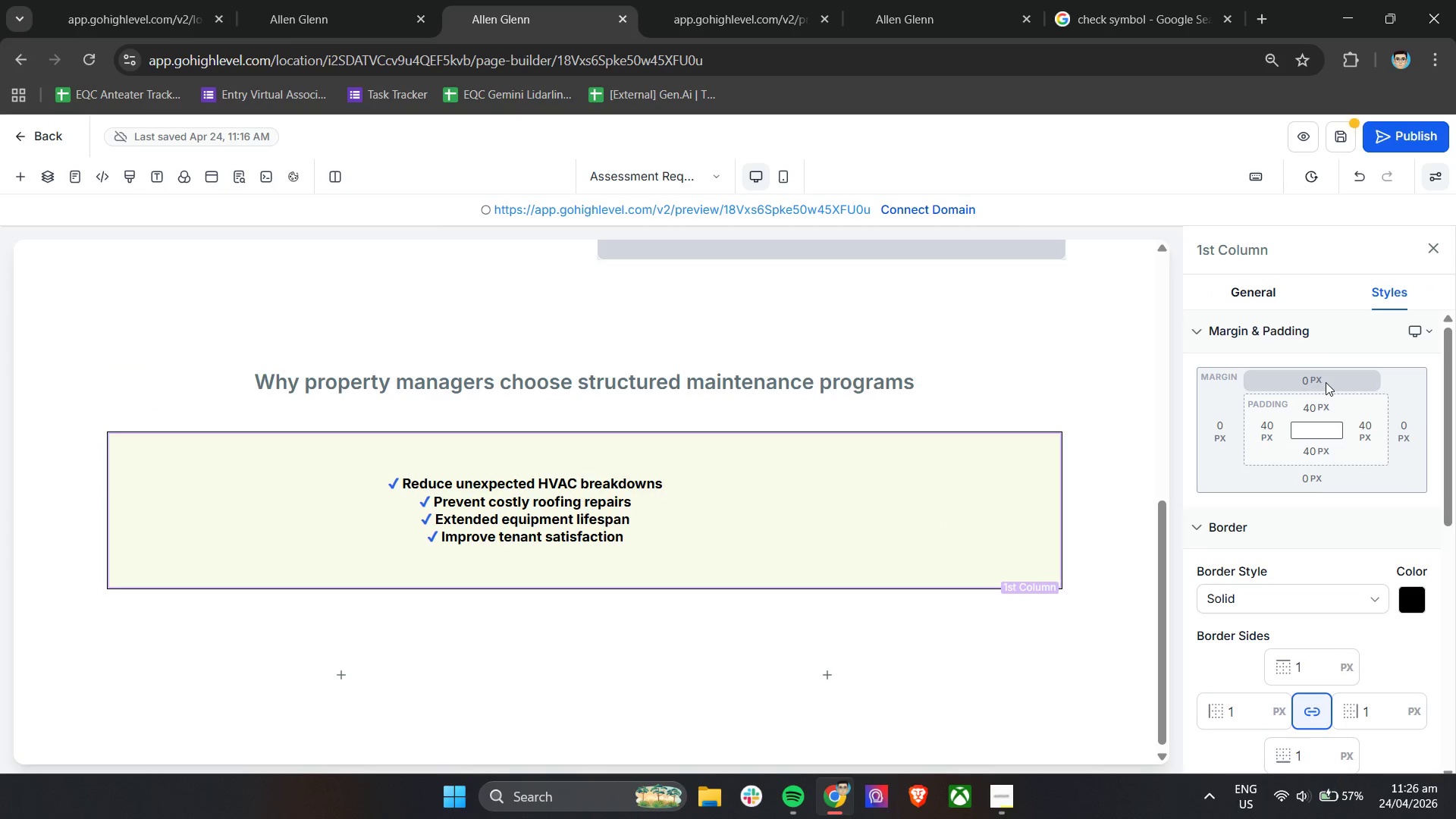 
left_click([1313, 383])
 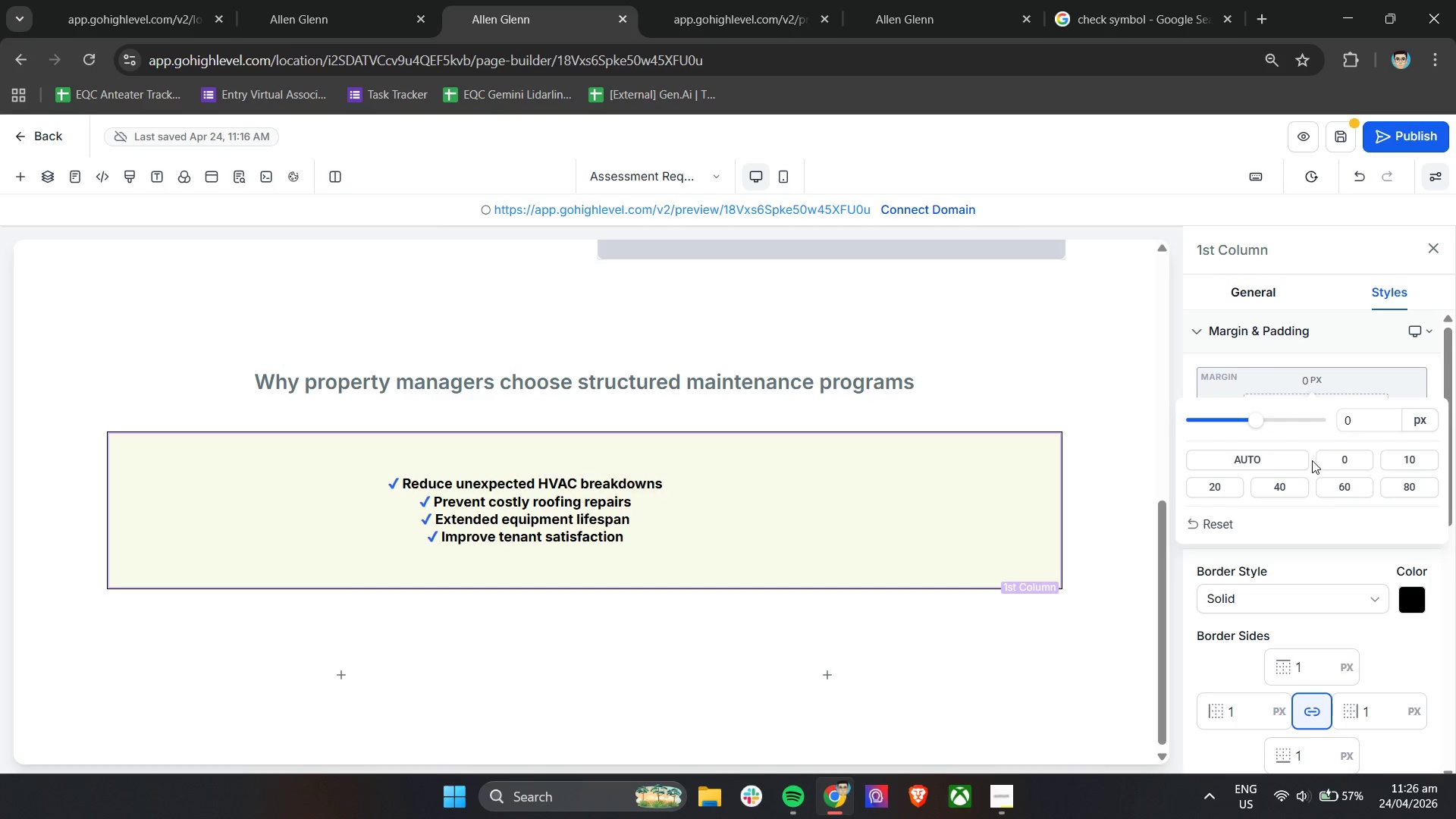 
left_click([1339, 494])
 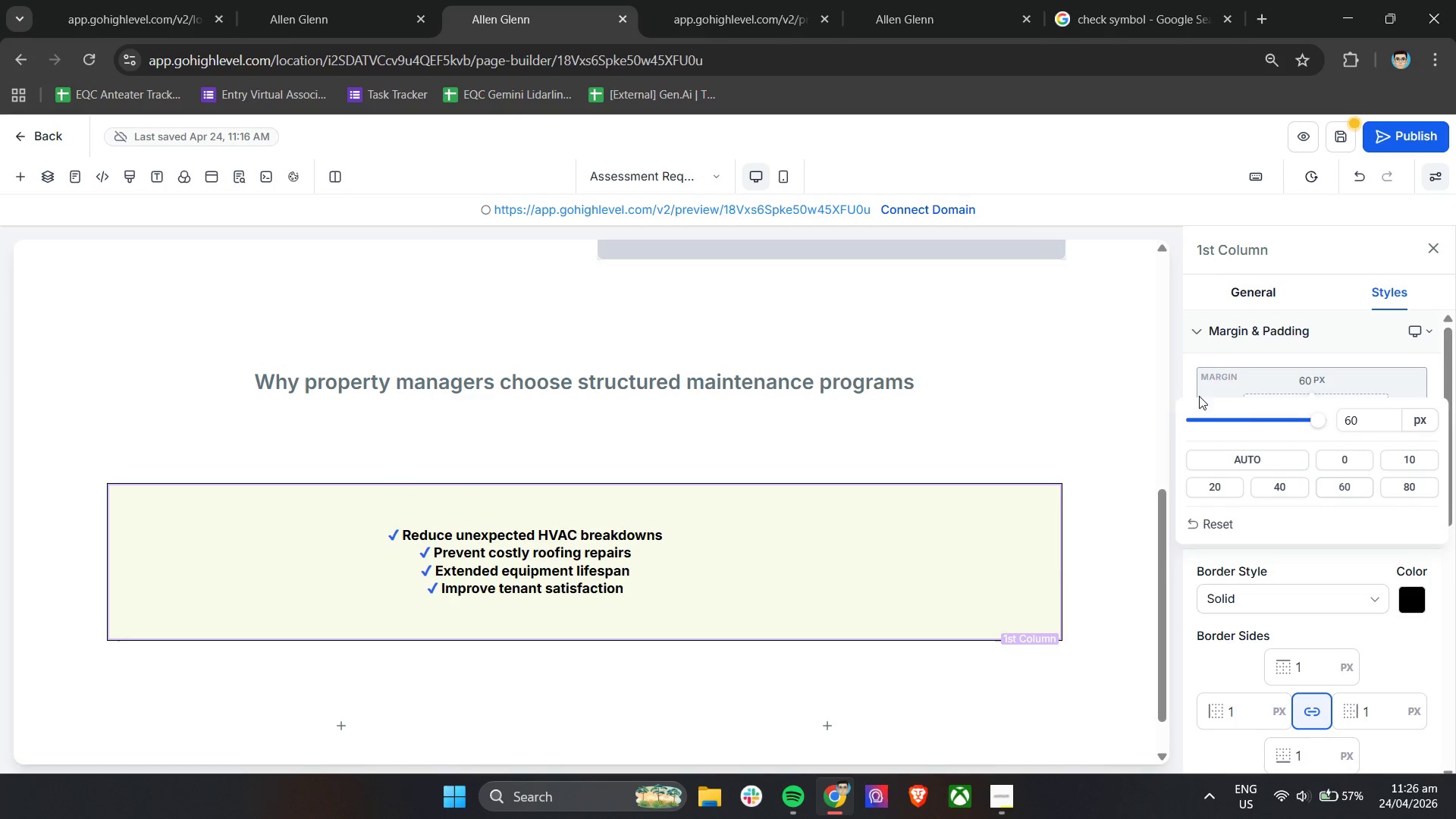 
left_click([1190, 362])
 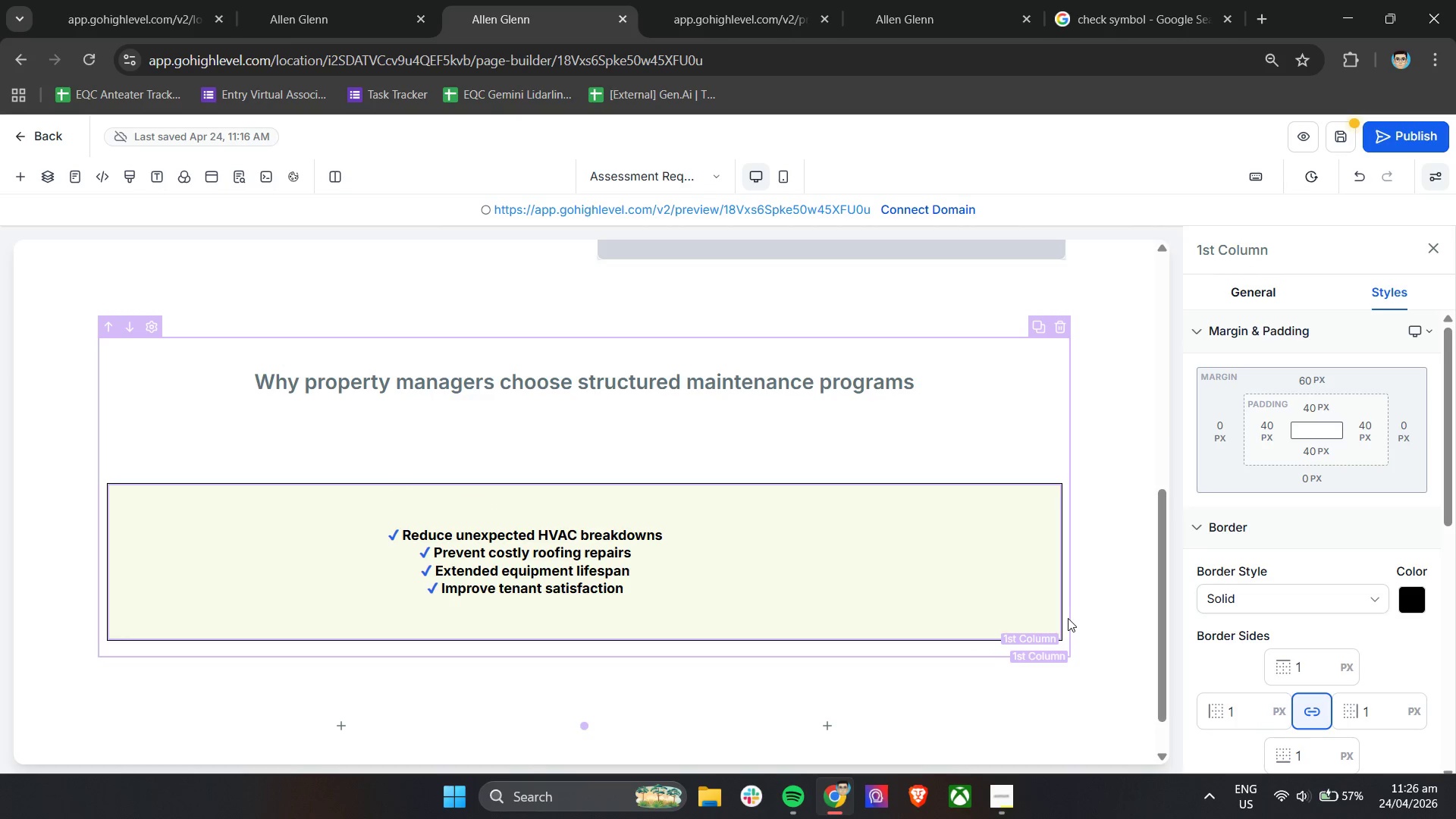 
wait(5.27)
 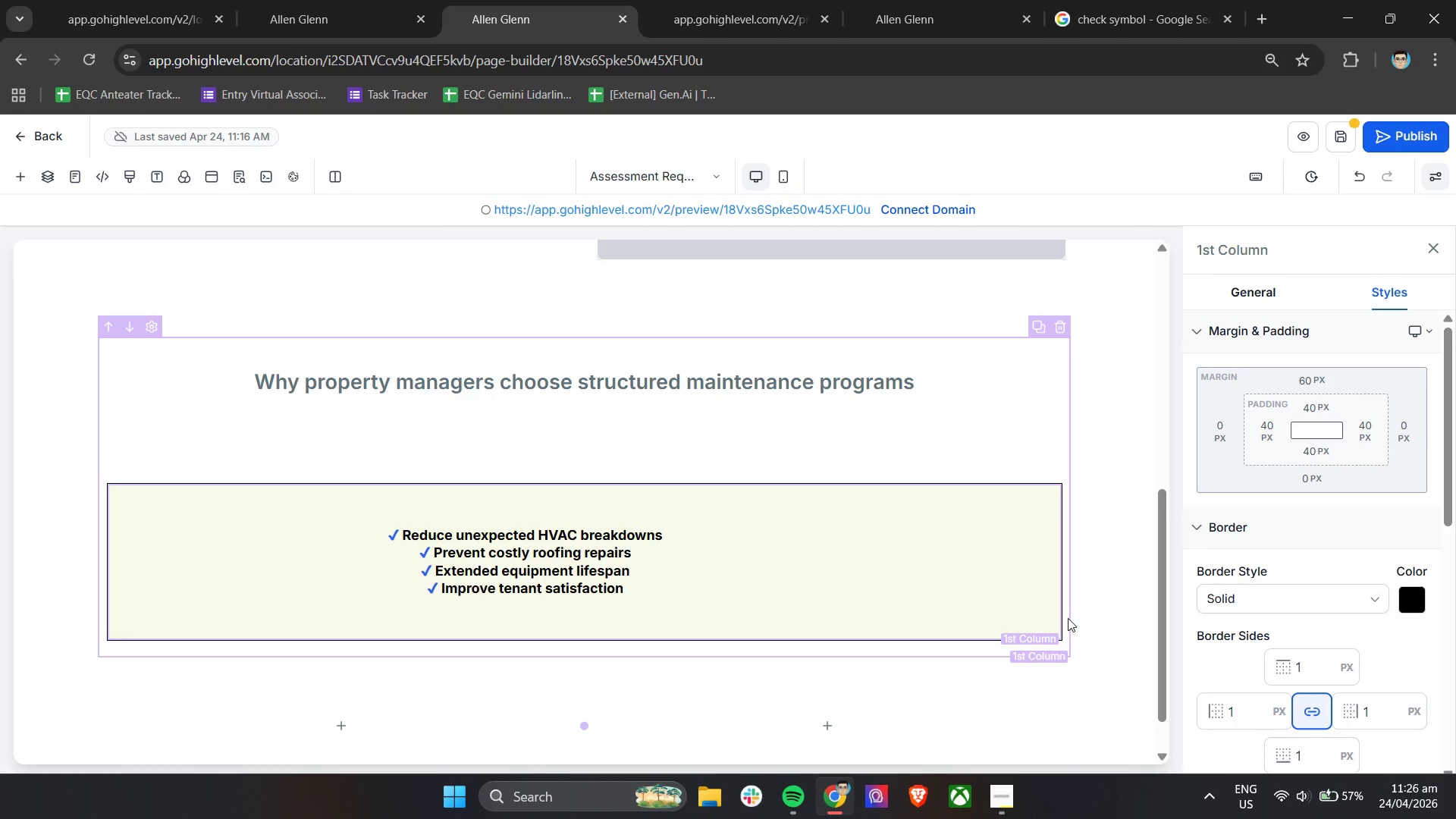 
scroll: coordinate [1114, 670], scroll_direction: up, amount: 1.0
 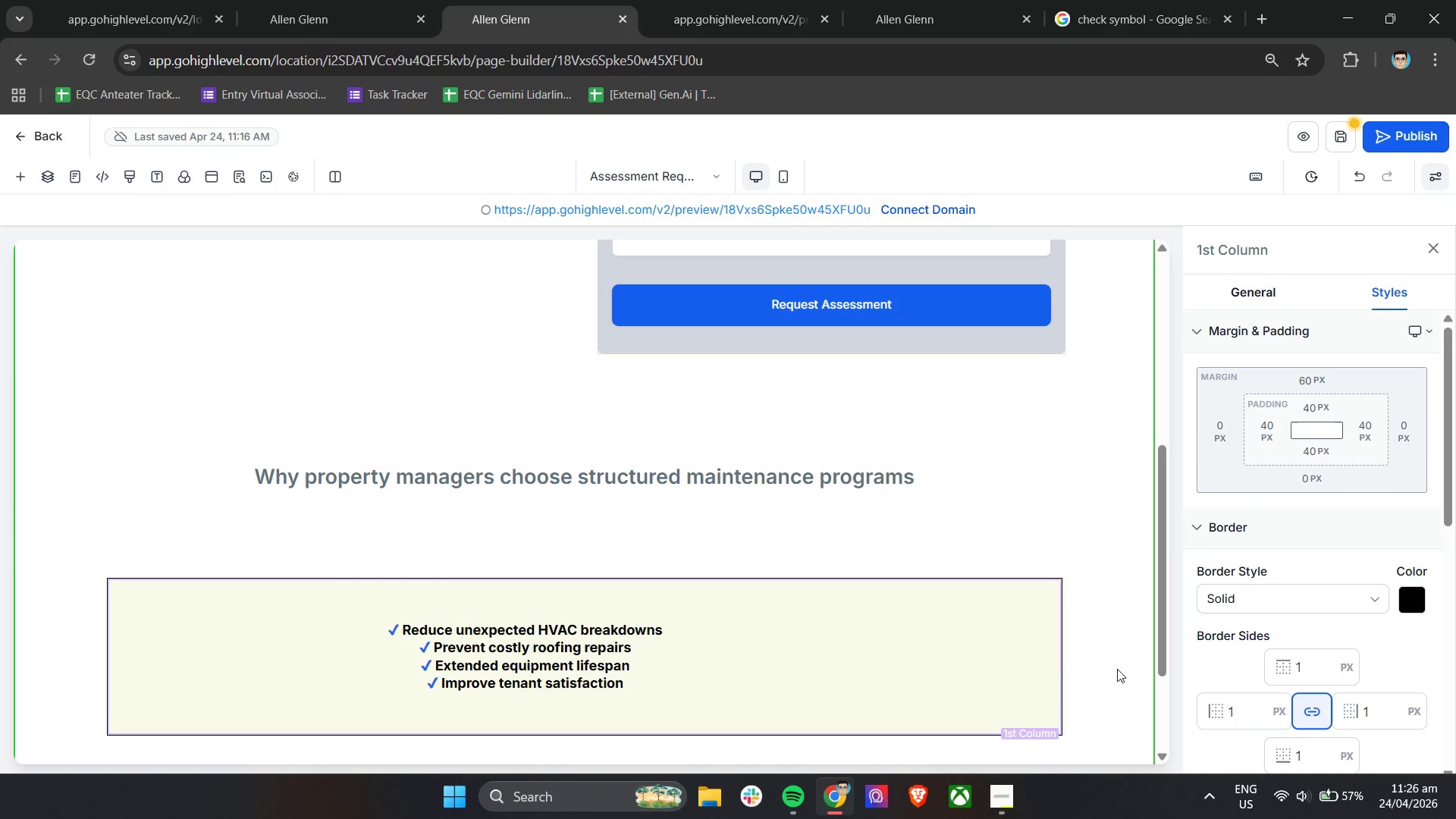 
left_click([1353, 143])
 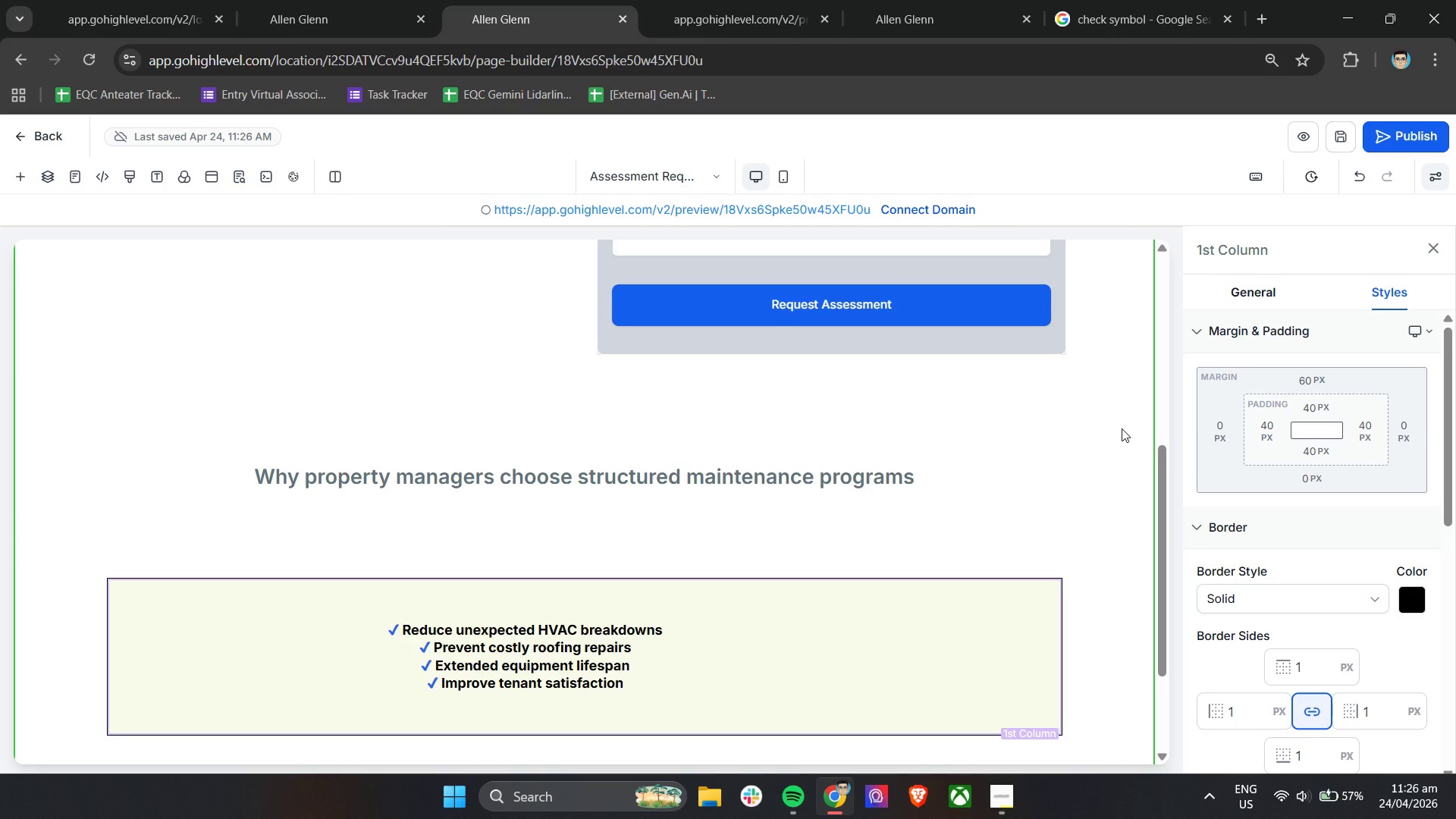 
wait(8.12)
 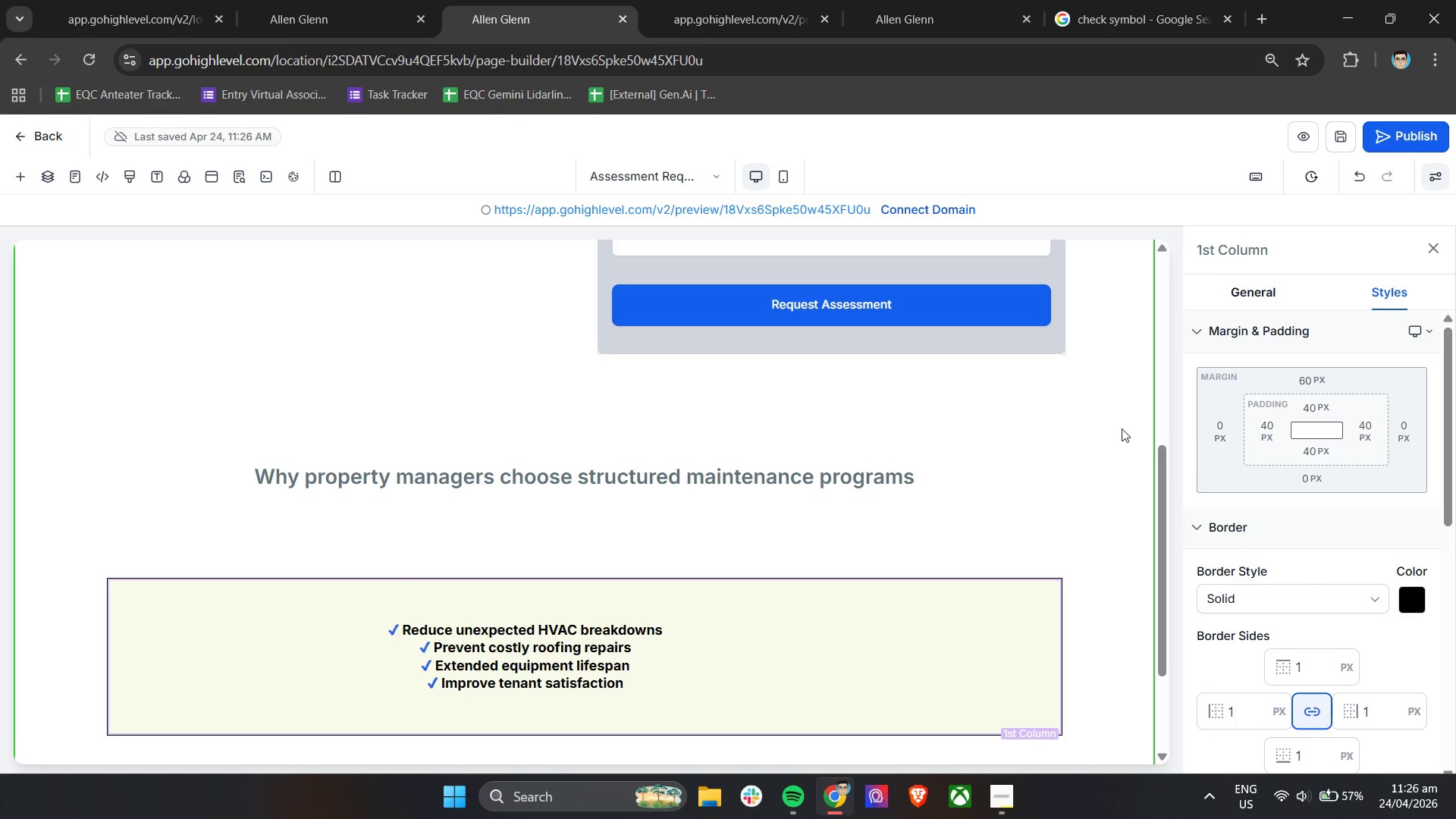 
left_click([682, 675])
 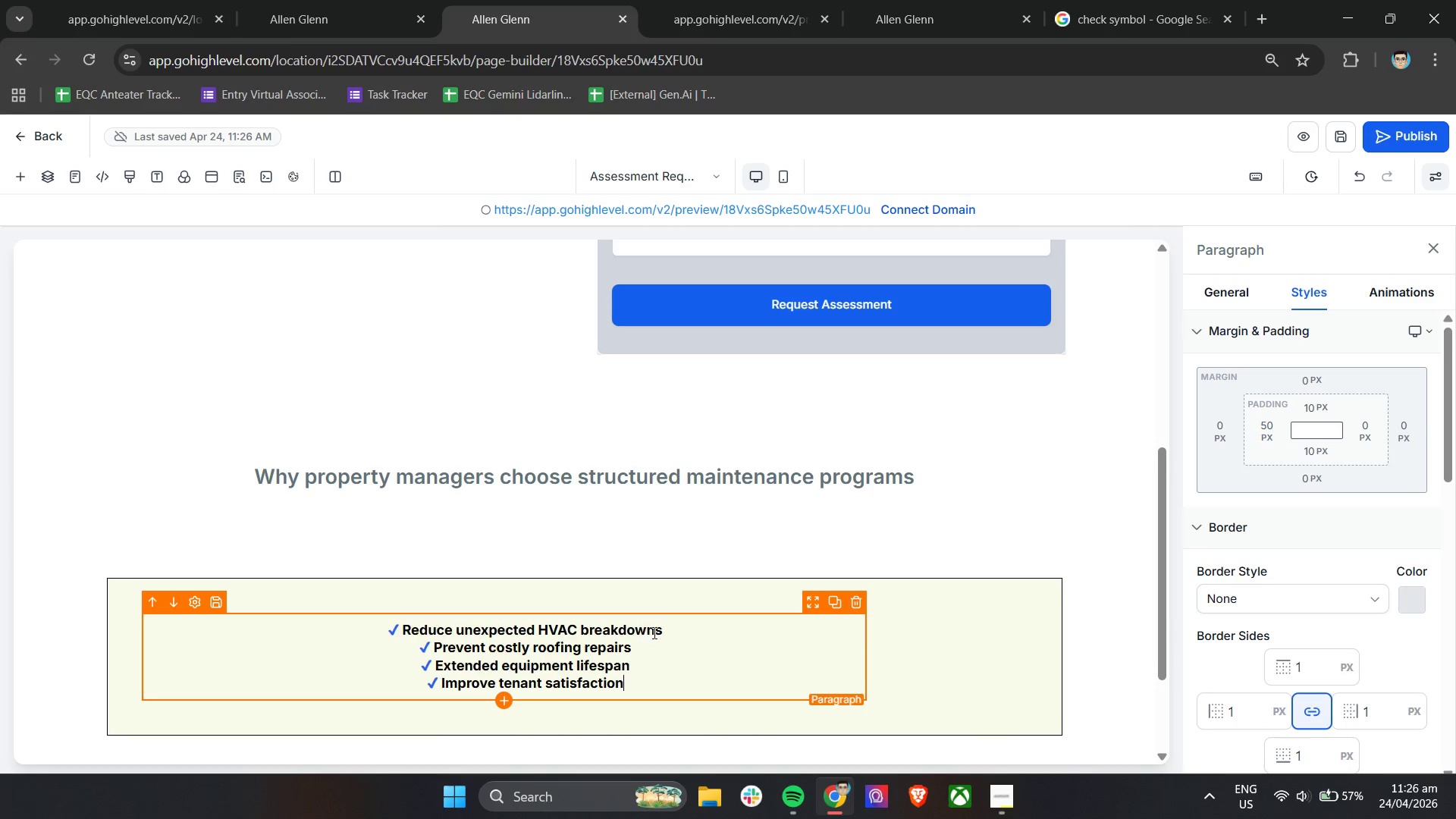 
key(Control+A)
 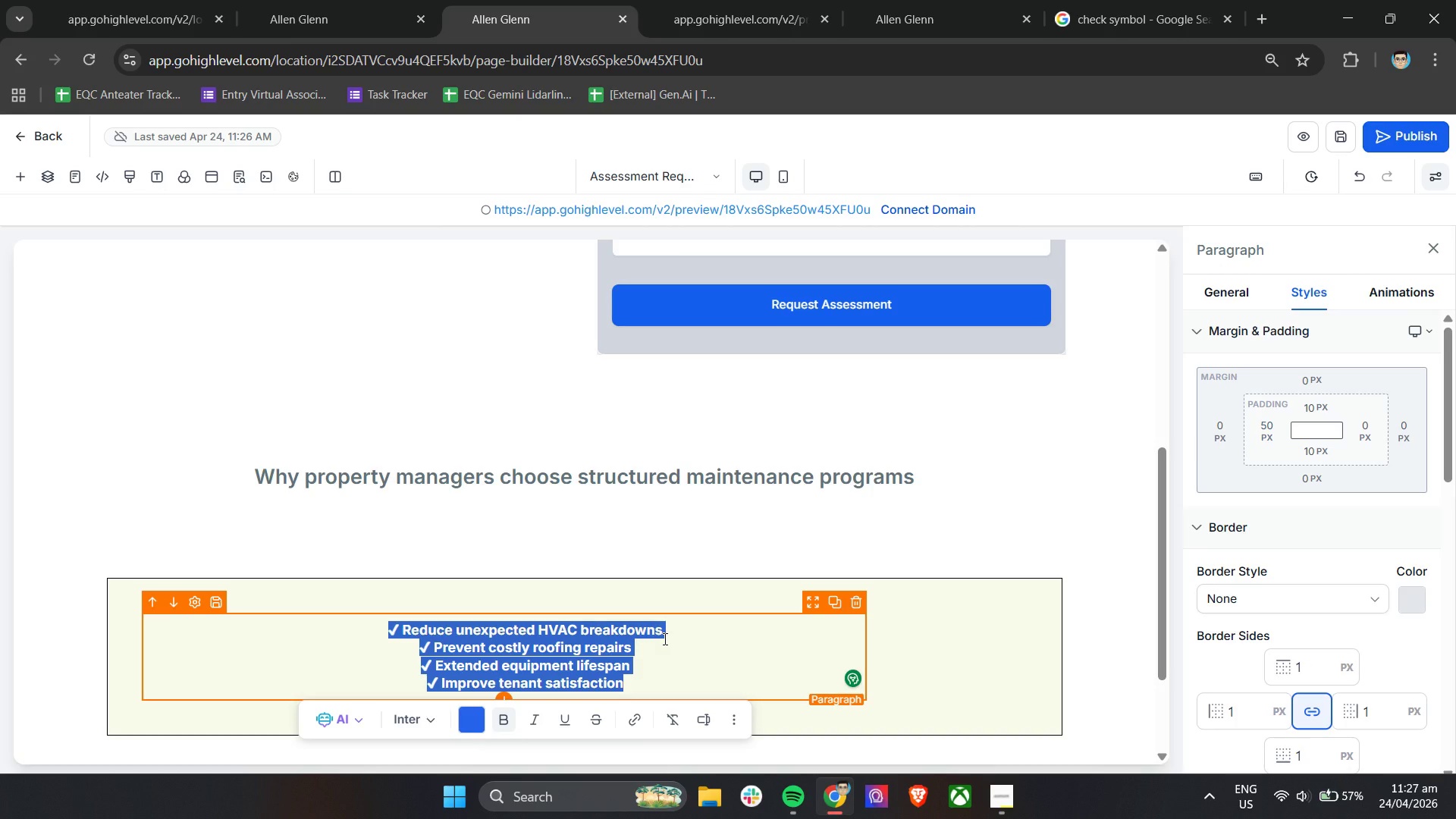 
key(Control+C)
 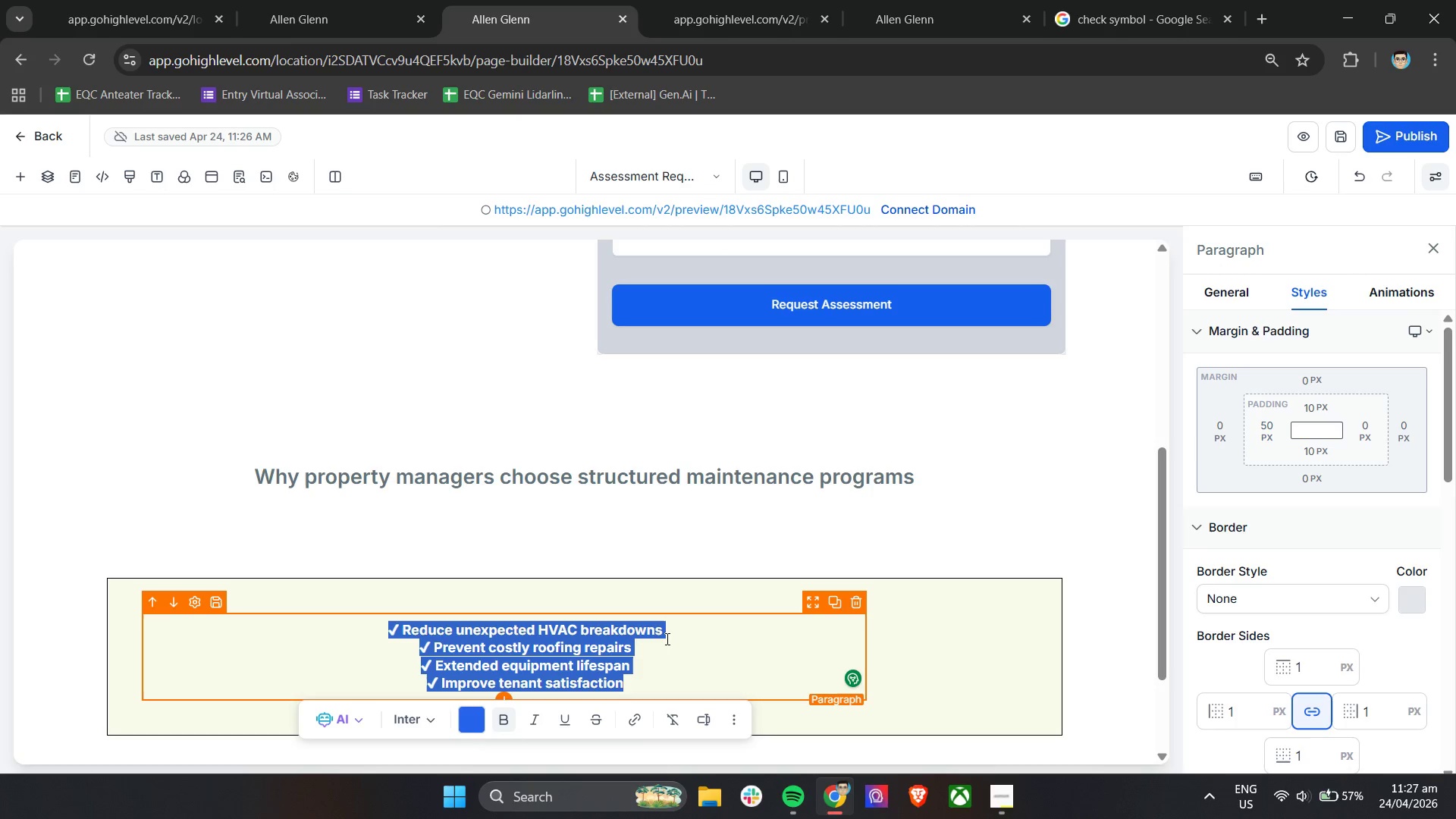 
key(Control+C)
 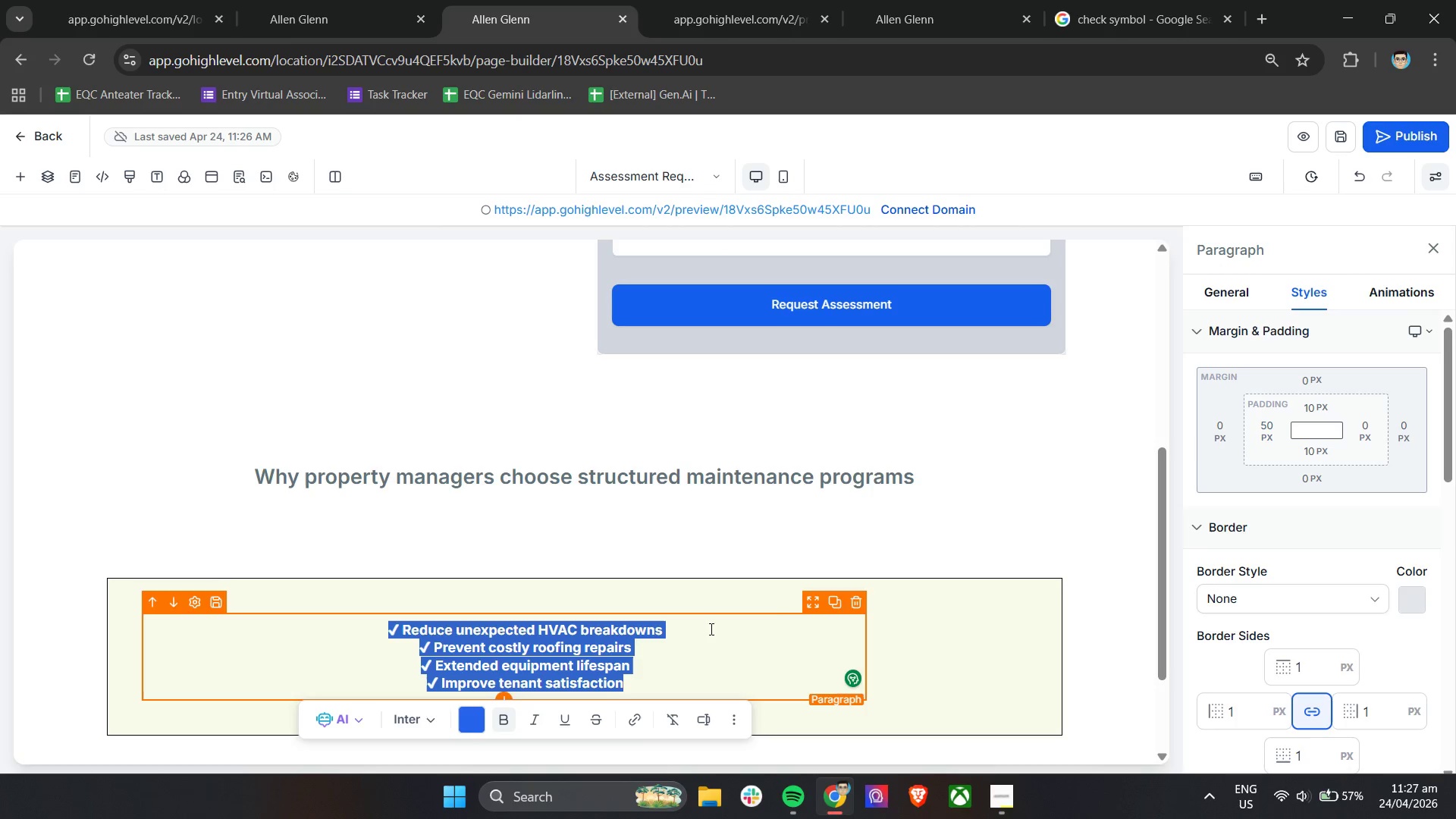 
key(Control+C)
 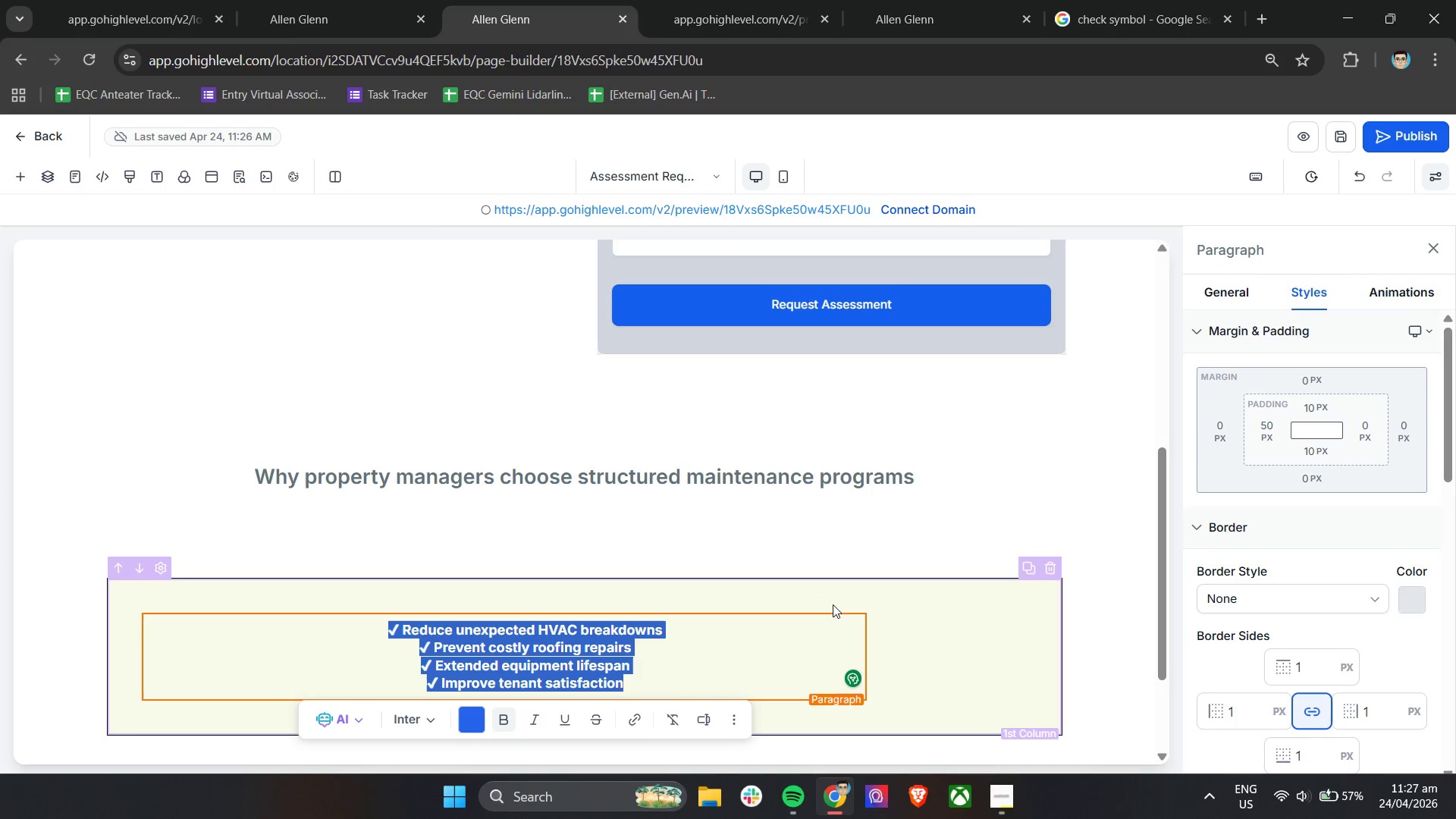 
key(Control+C)
 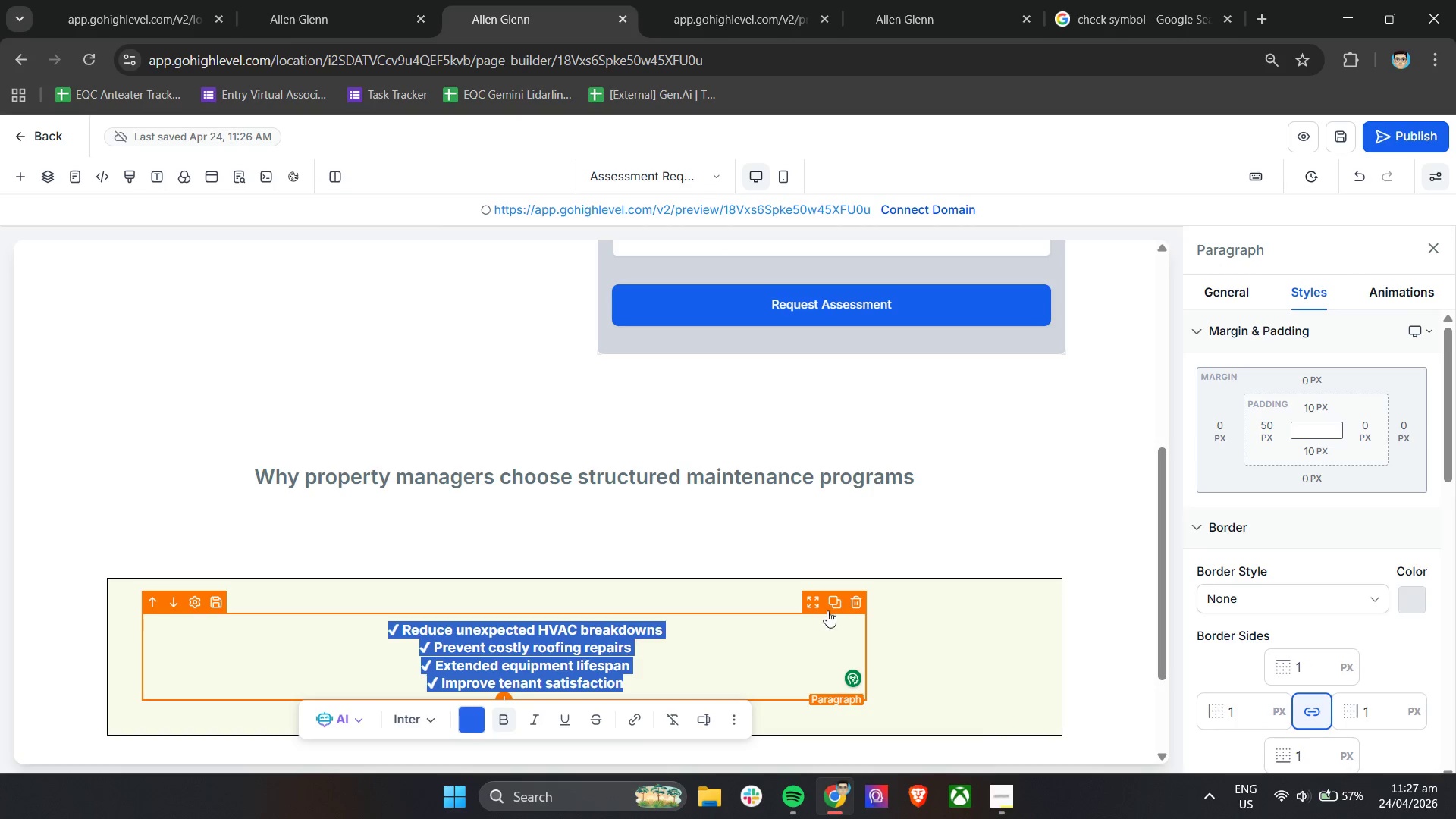 
left_click([849, 604])
 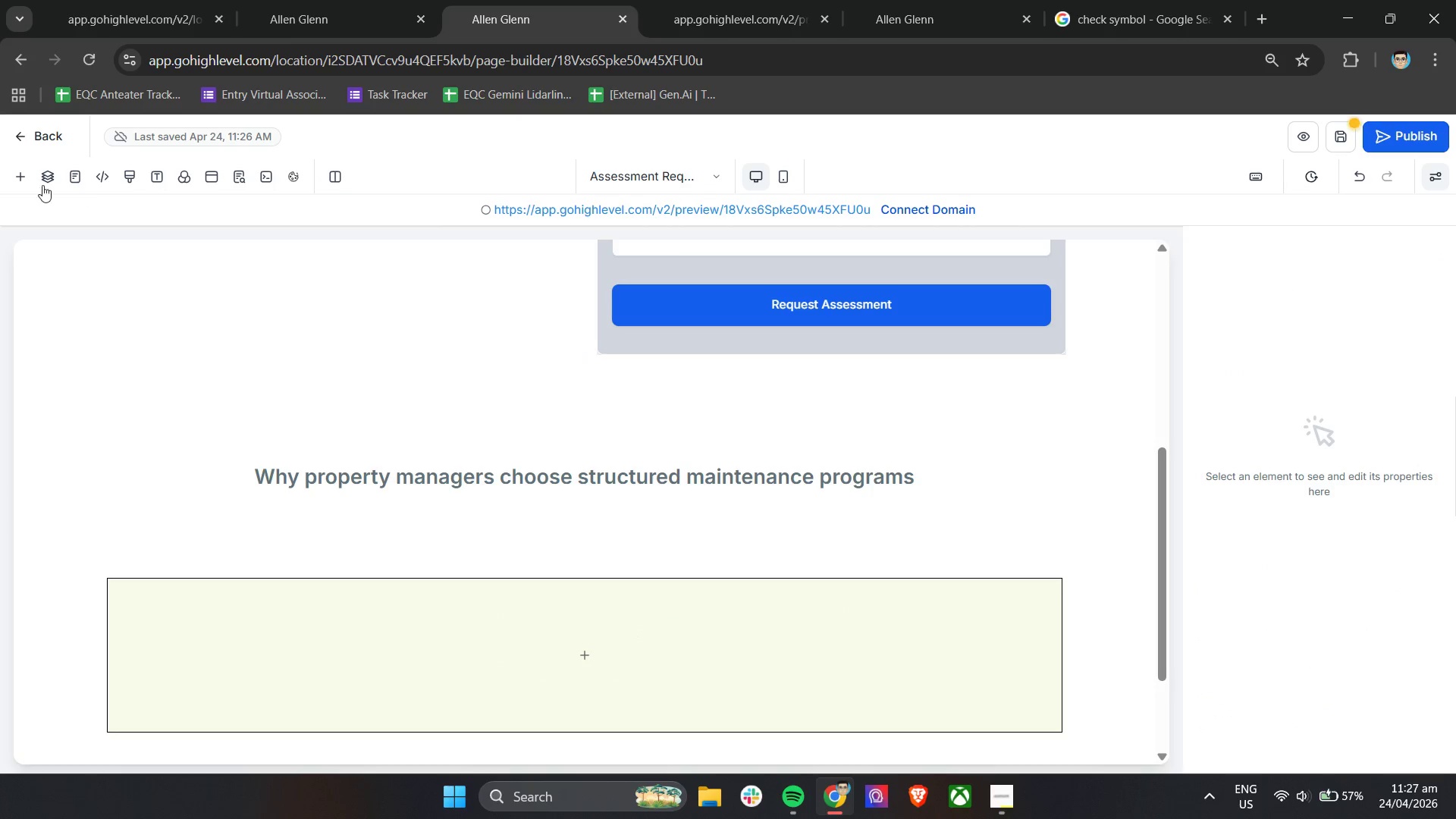 
left_click([24, 176])
 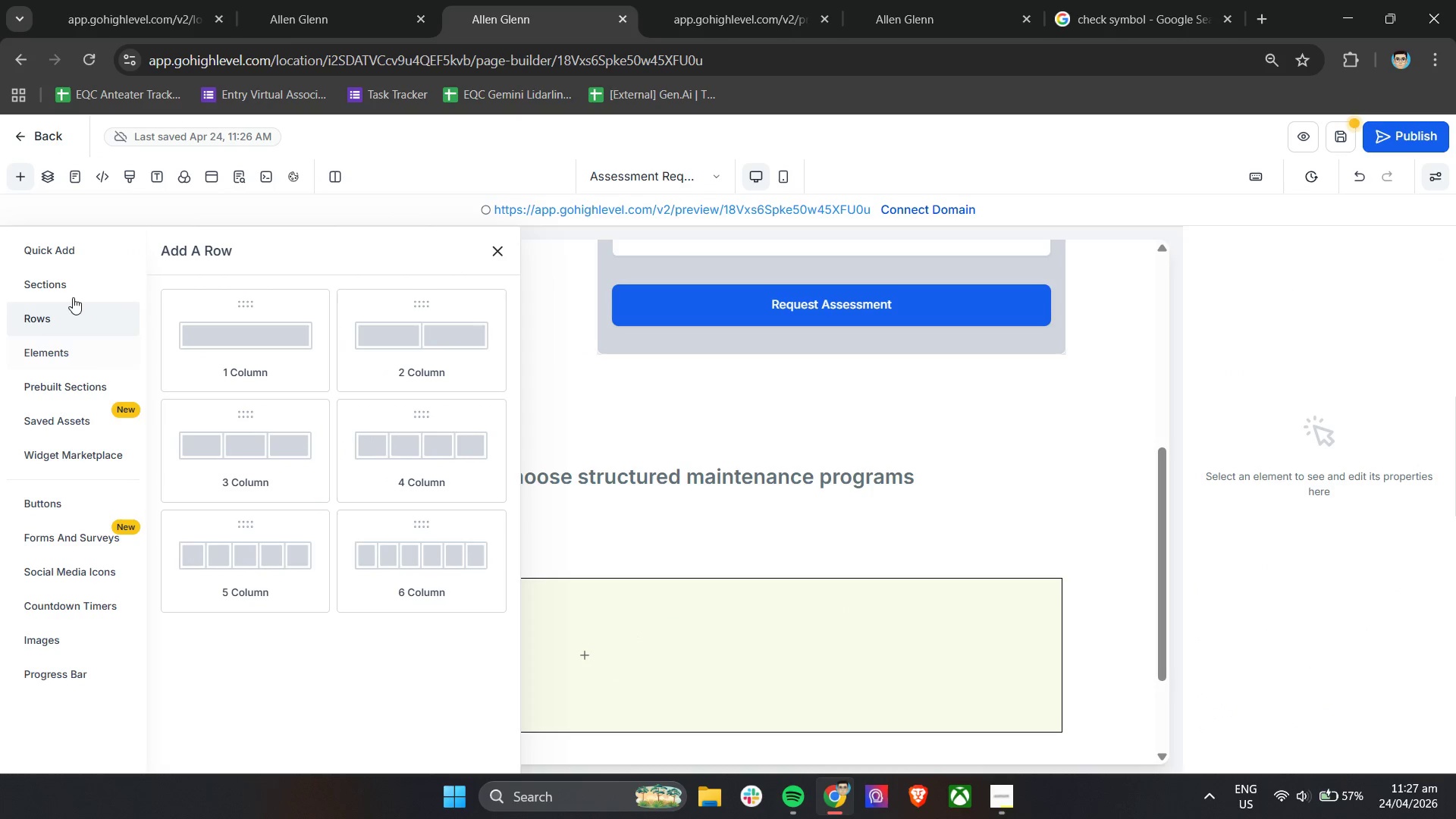 
left_click([74, 261])
 